 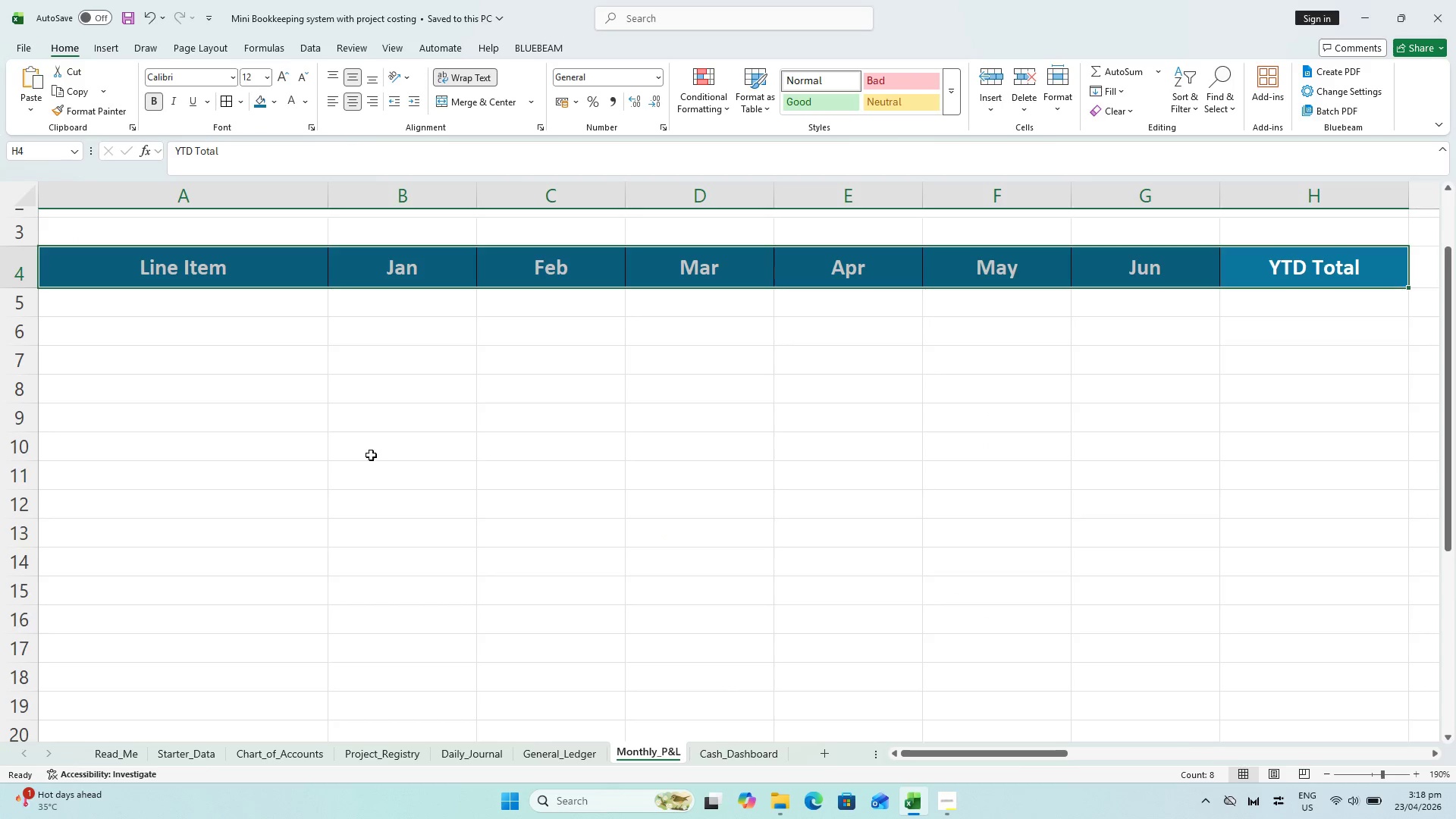 
type(Revenue)
 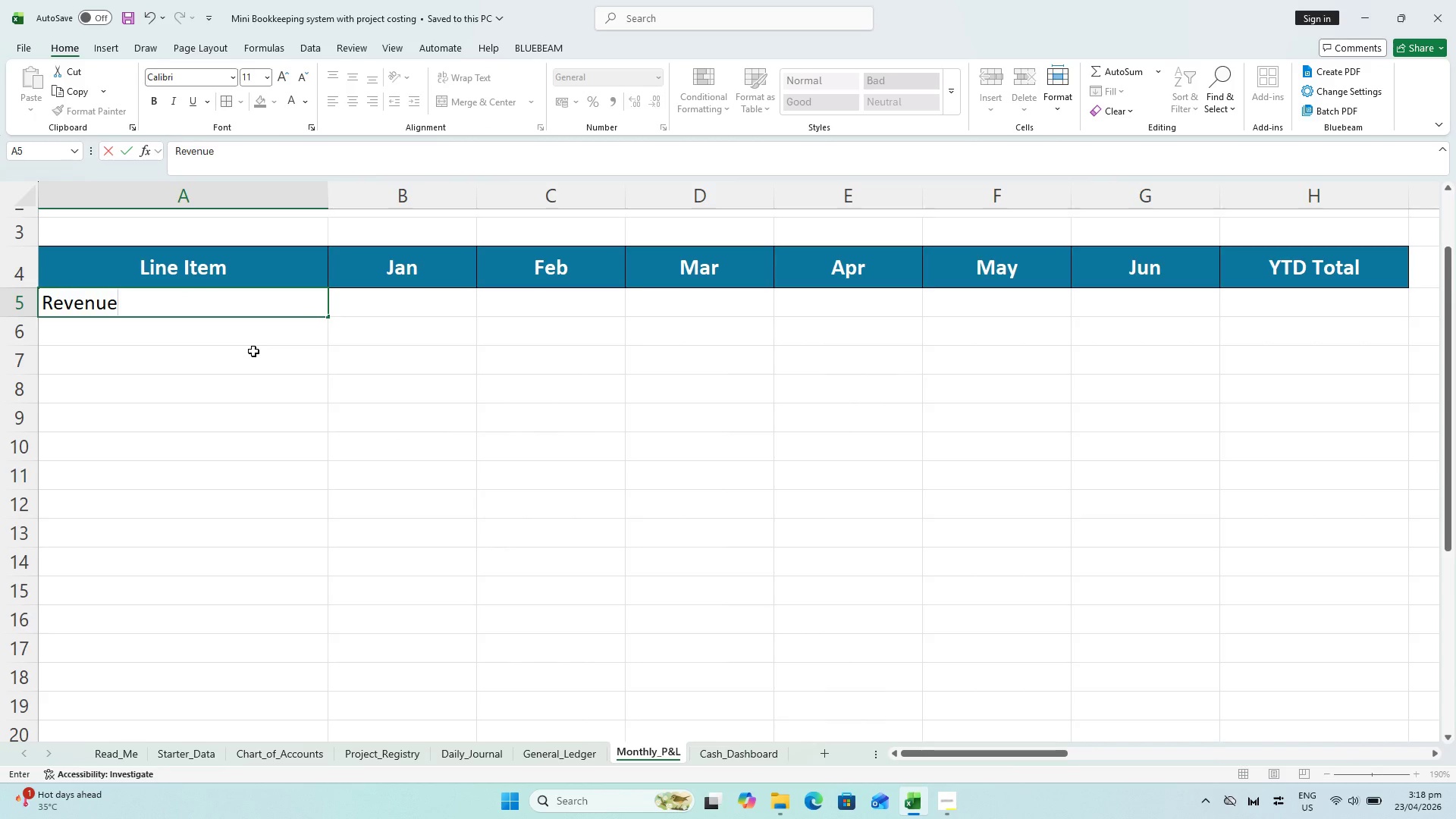 
key(Enter)
 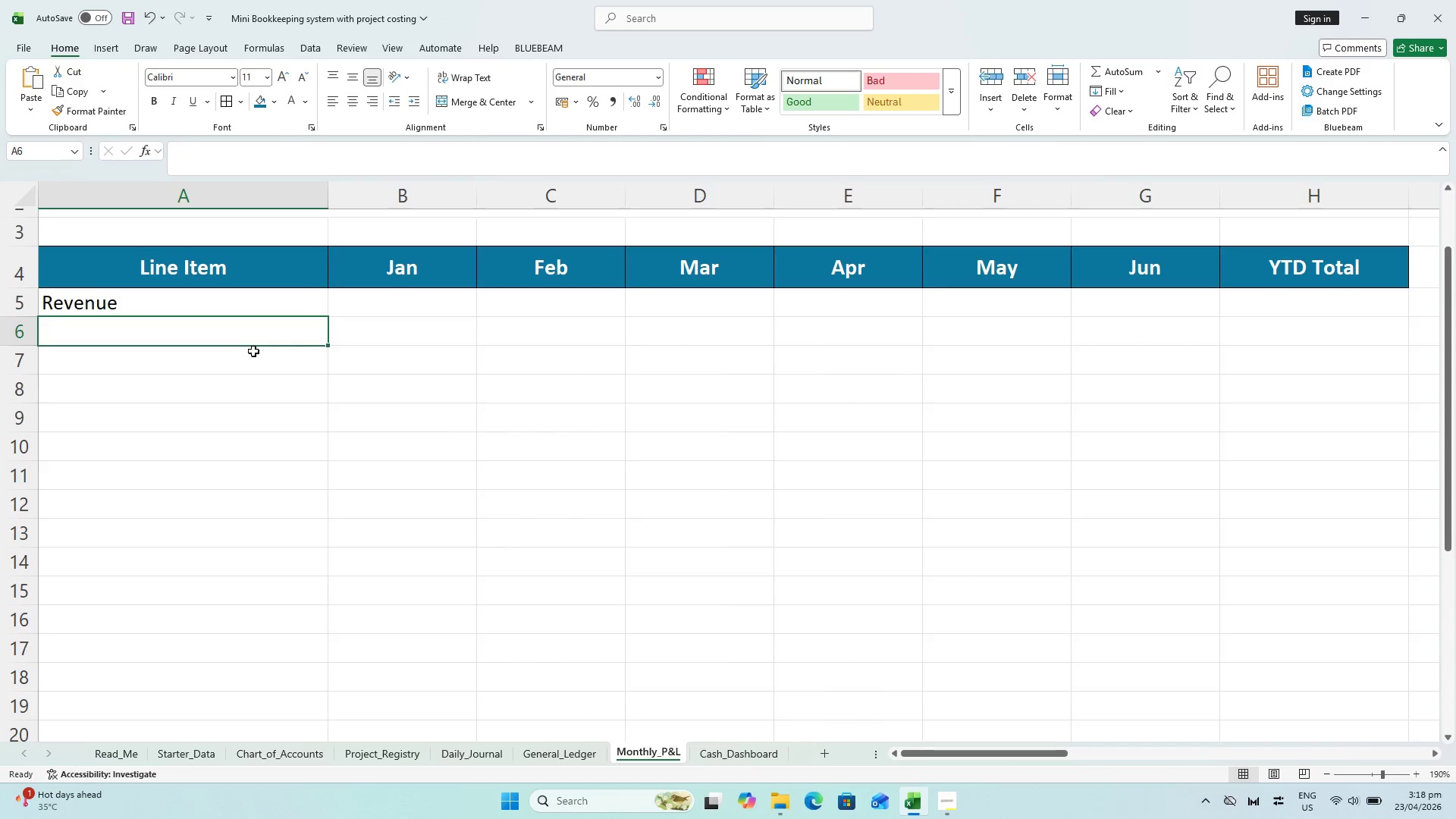 
type(Event Sales)
 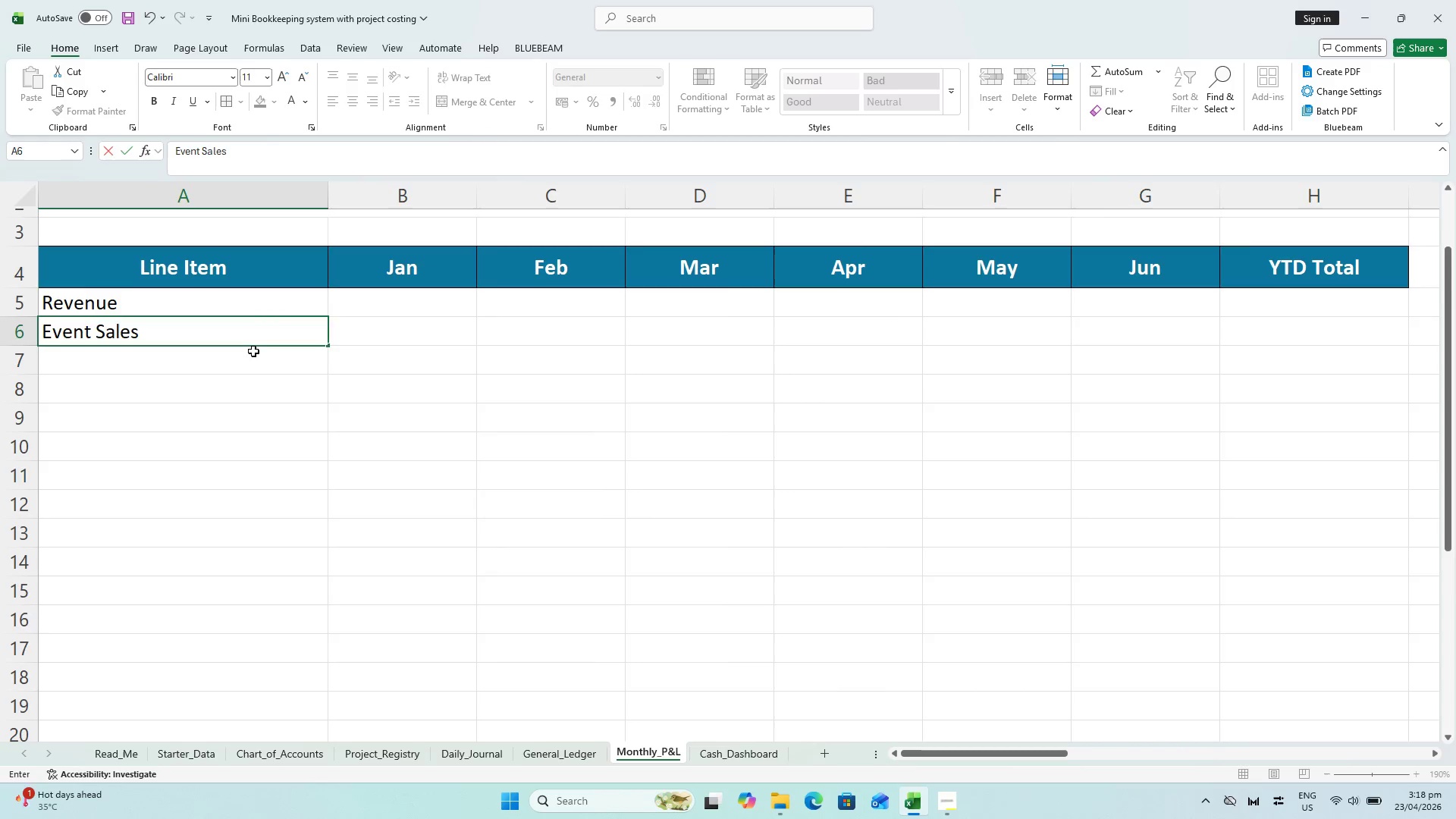 
key(Enter)
 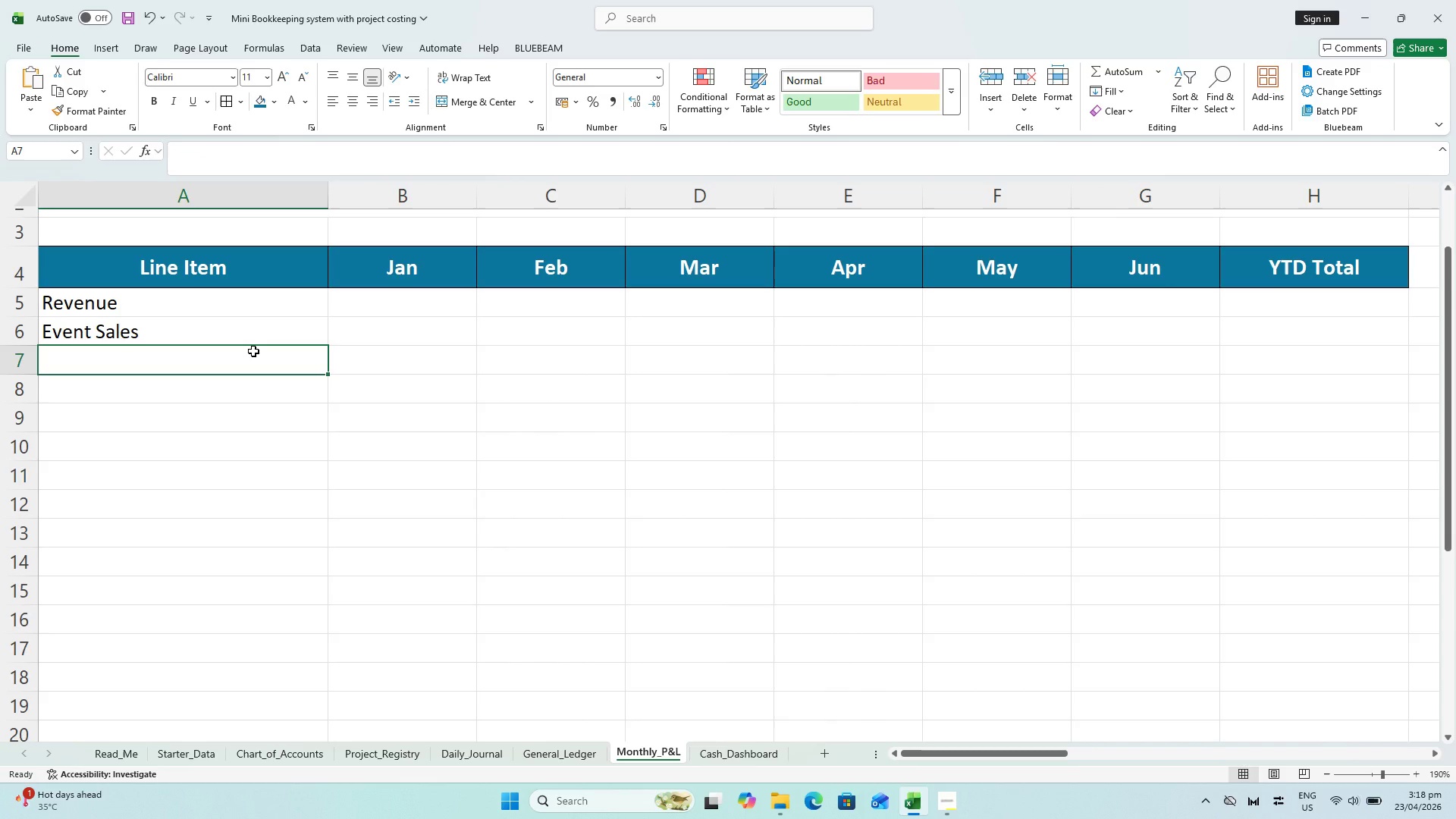 
key(Enter)
 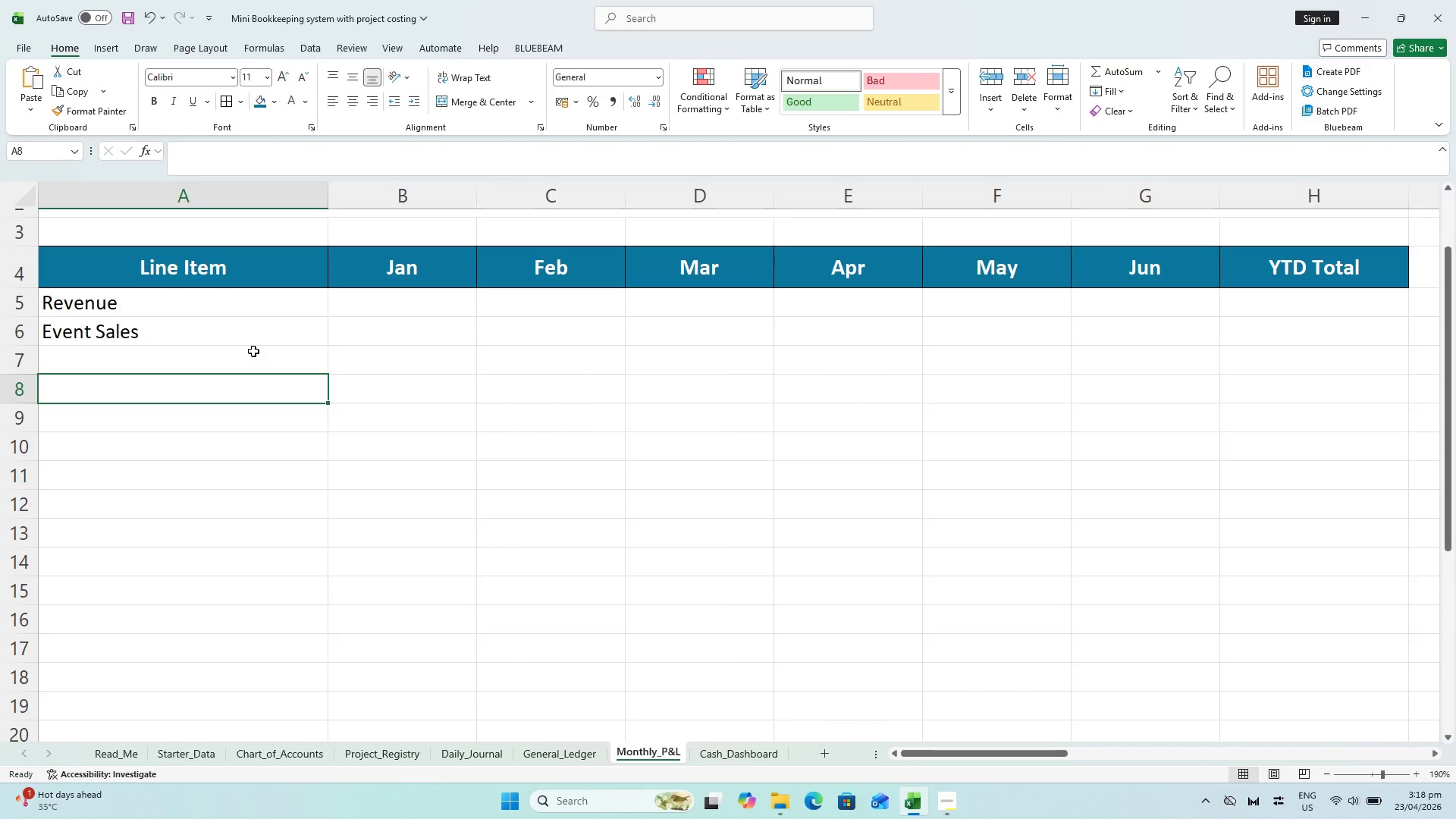 
type(Cost of Goods Sold)
 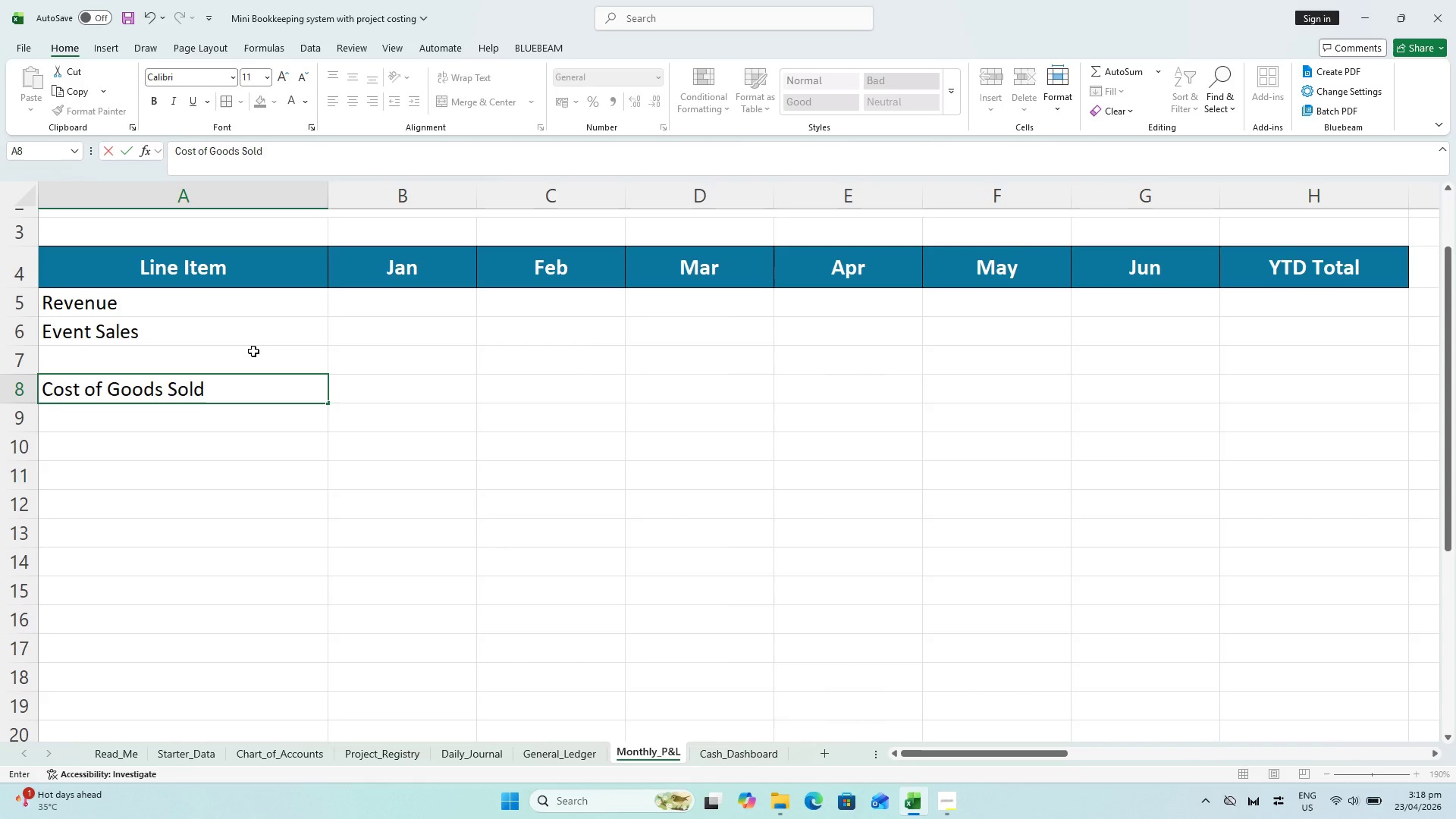 
key(Enter)
 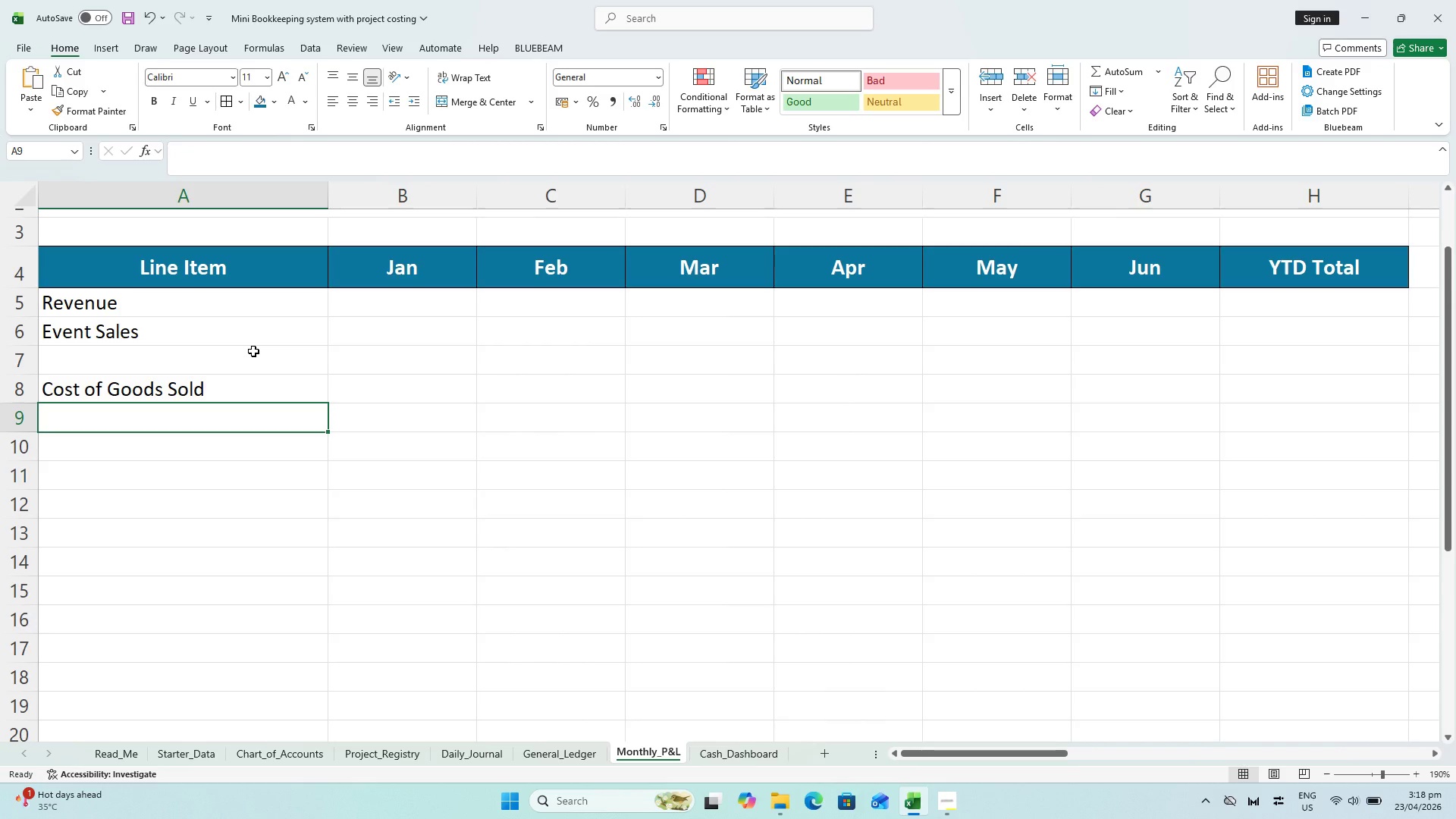 
type(Floral Supplies)
 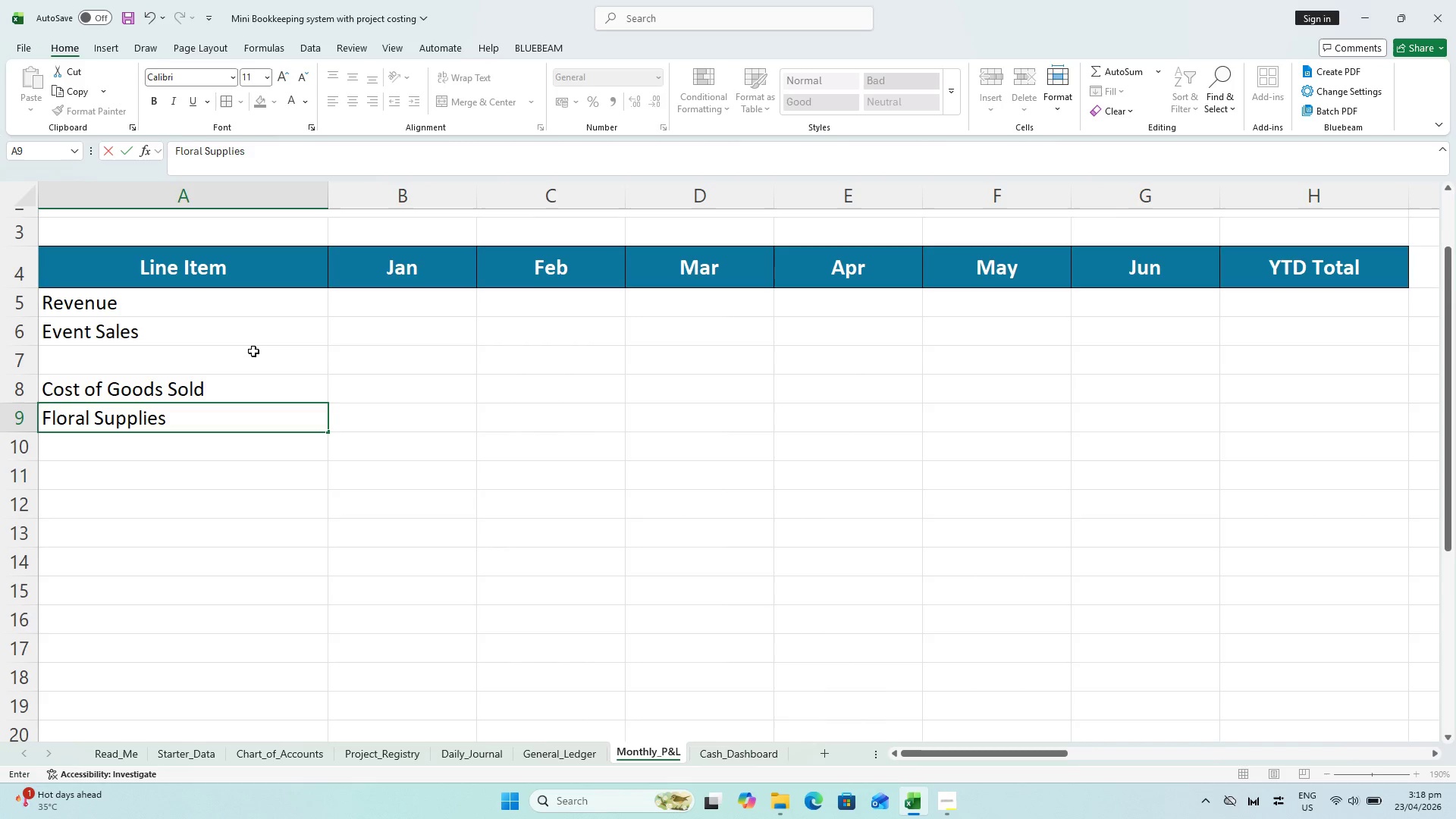 
key(Enter)
 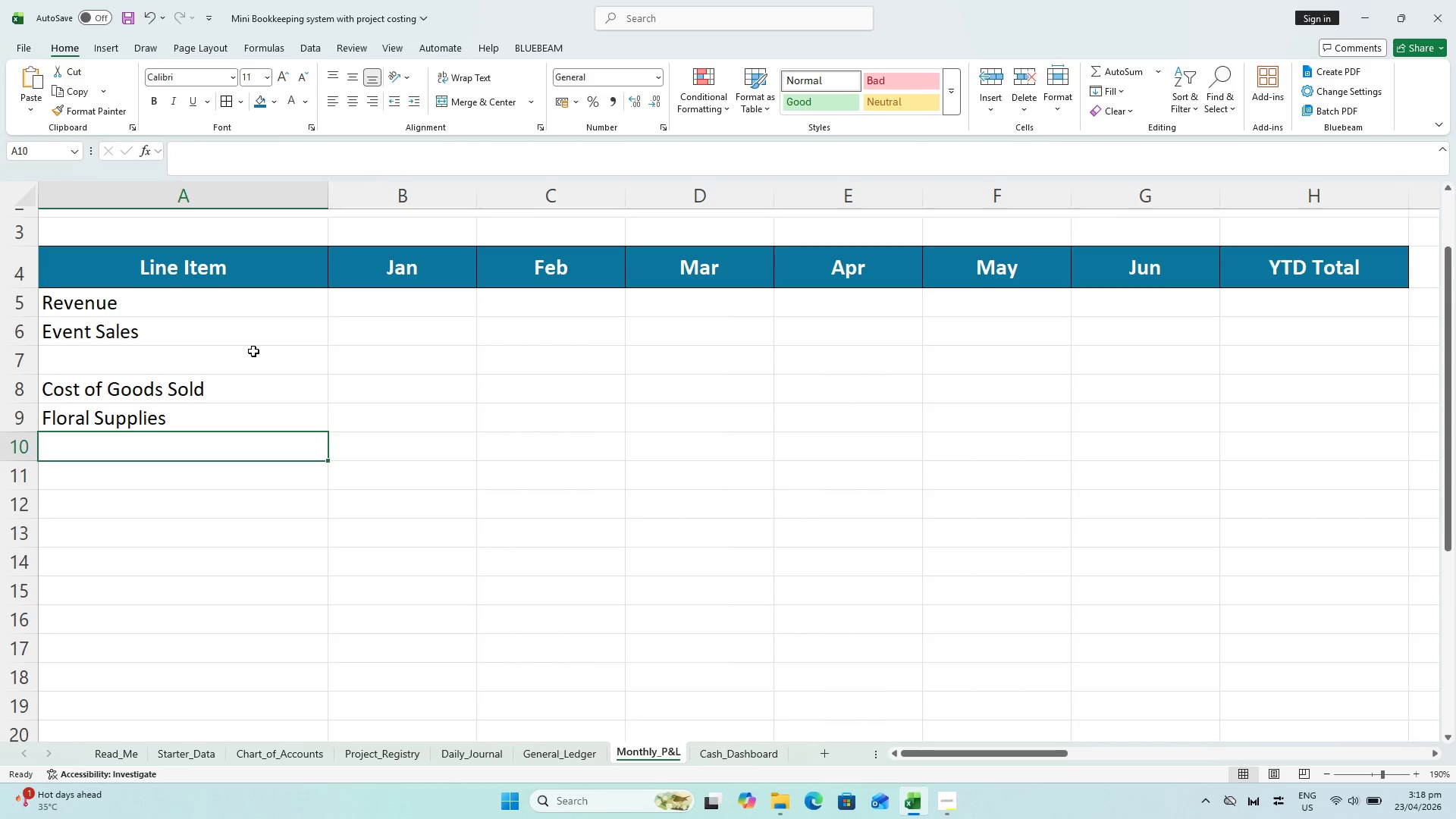 
type(Freelance )
 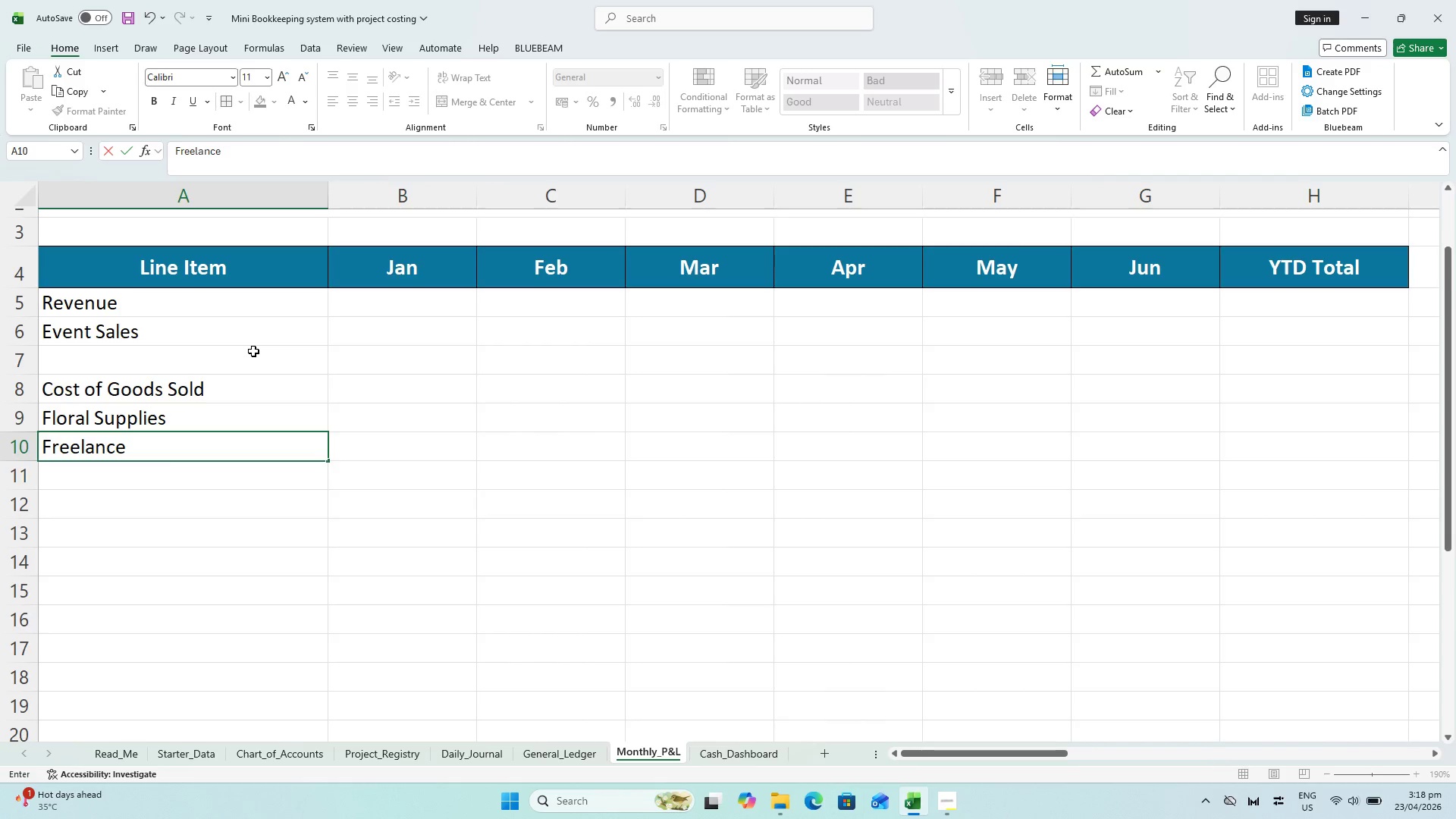 
wait(5.61)
 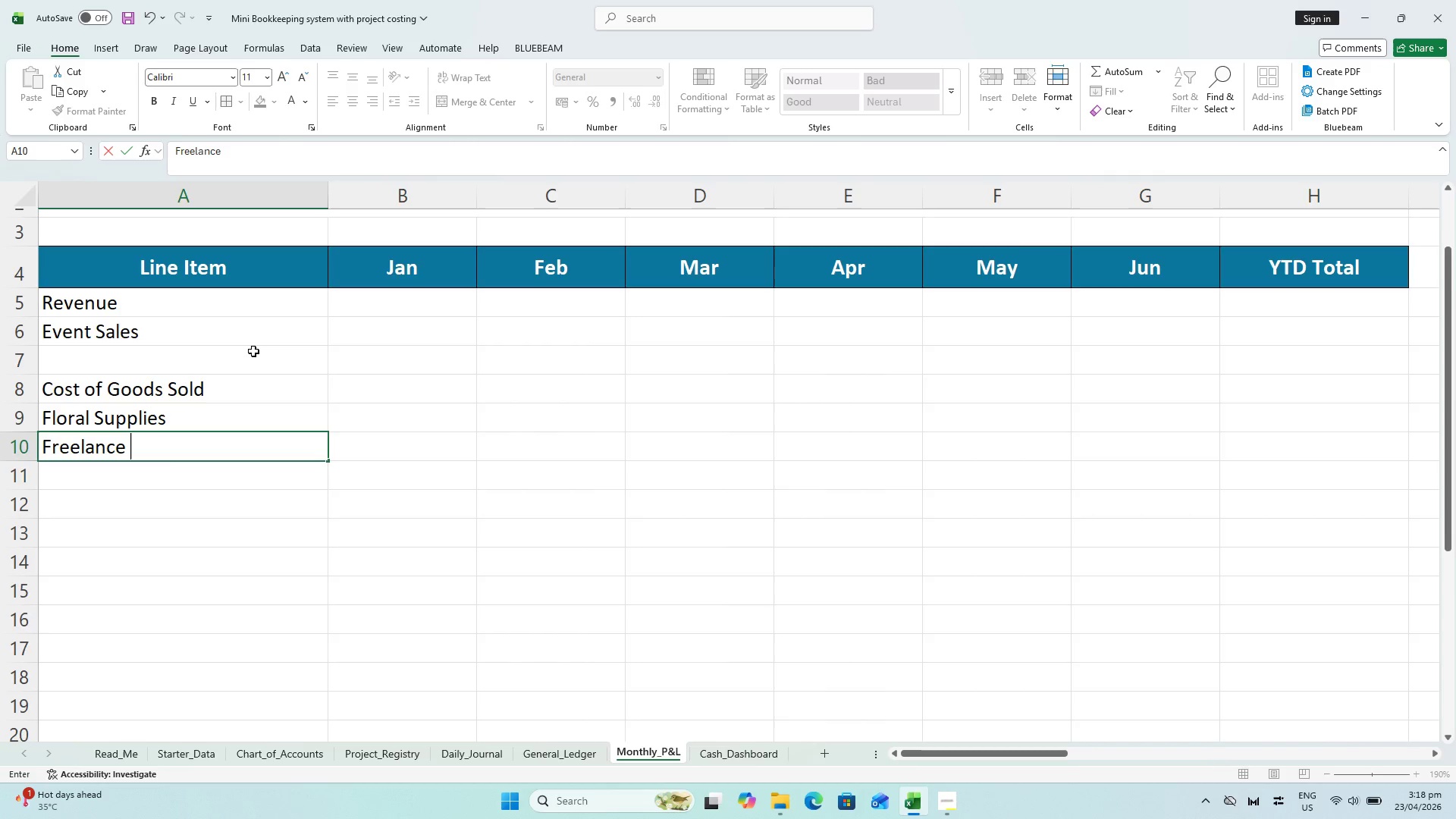 
type(Labor)
 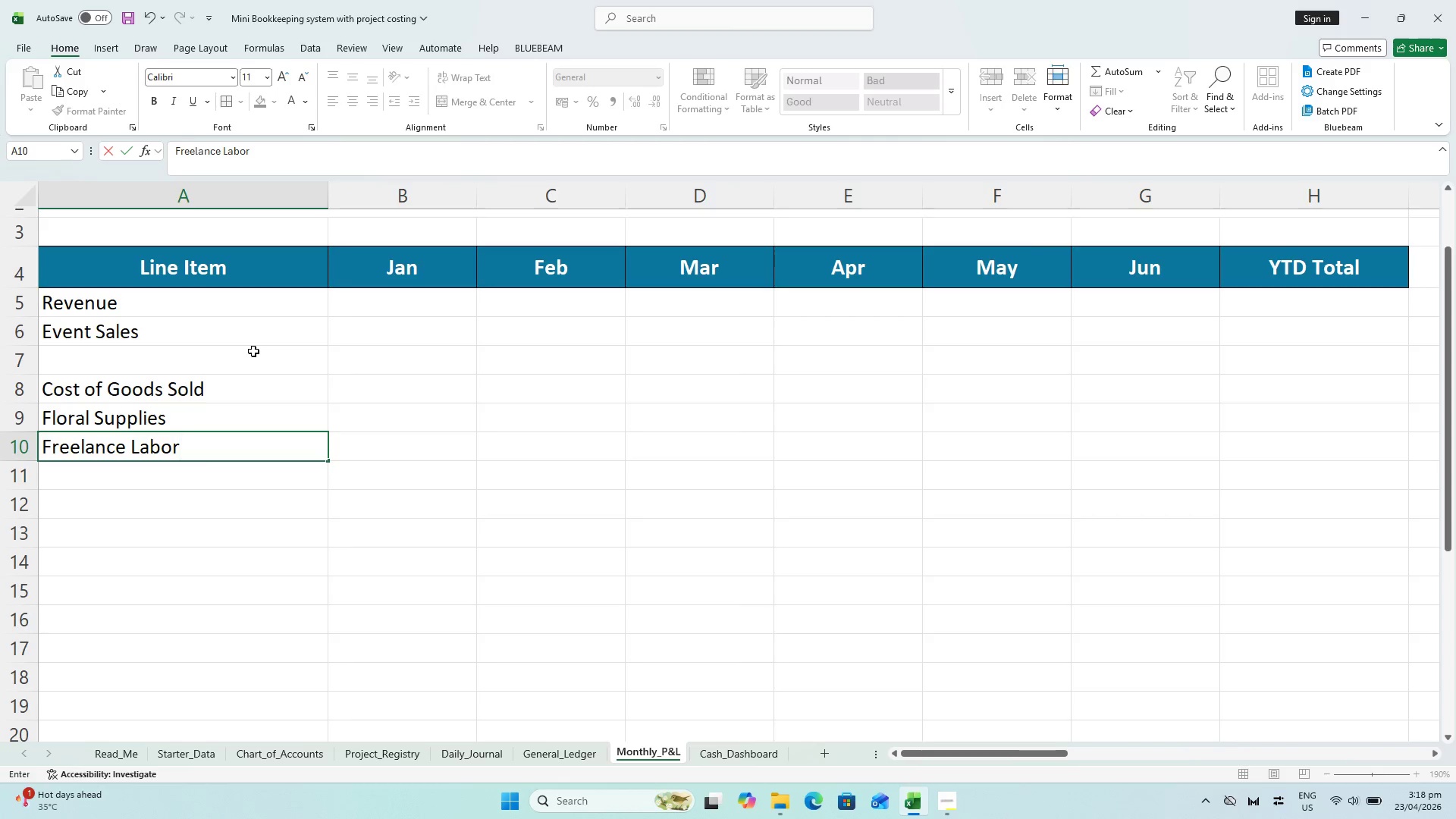 
key(Enter)
 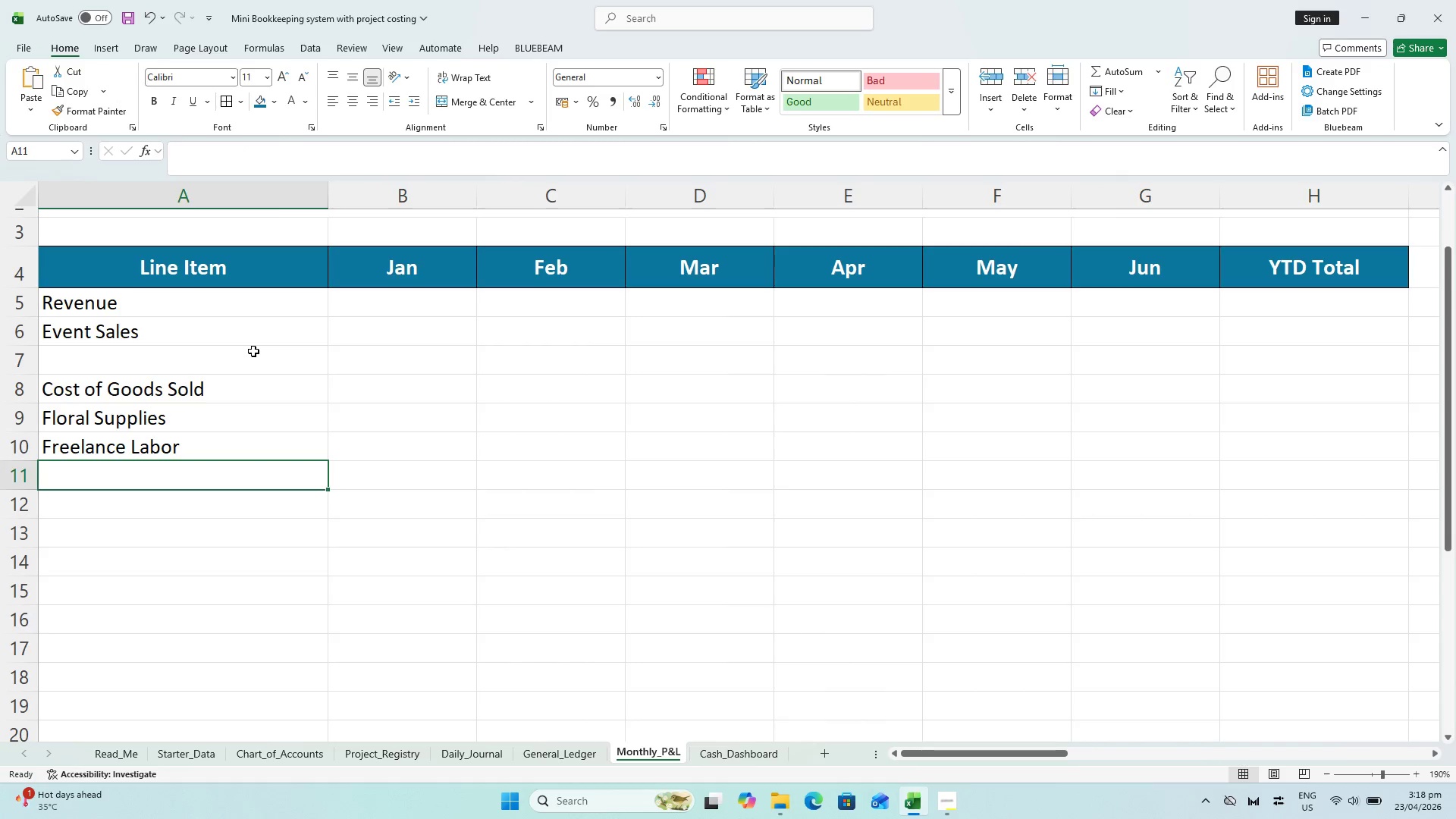 
type(Hardgoods & Decor)
 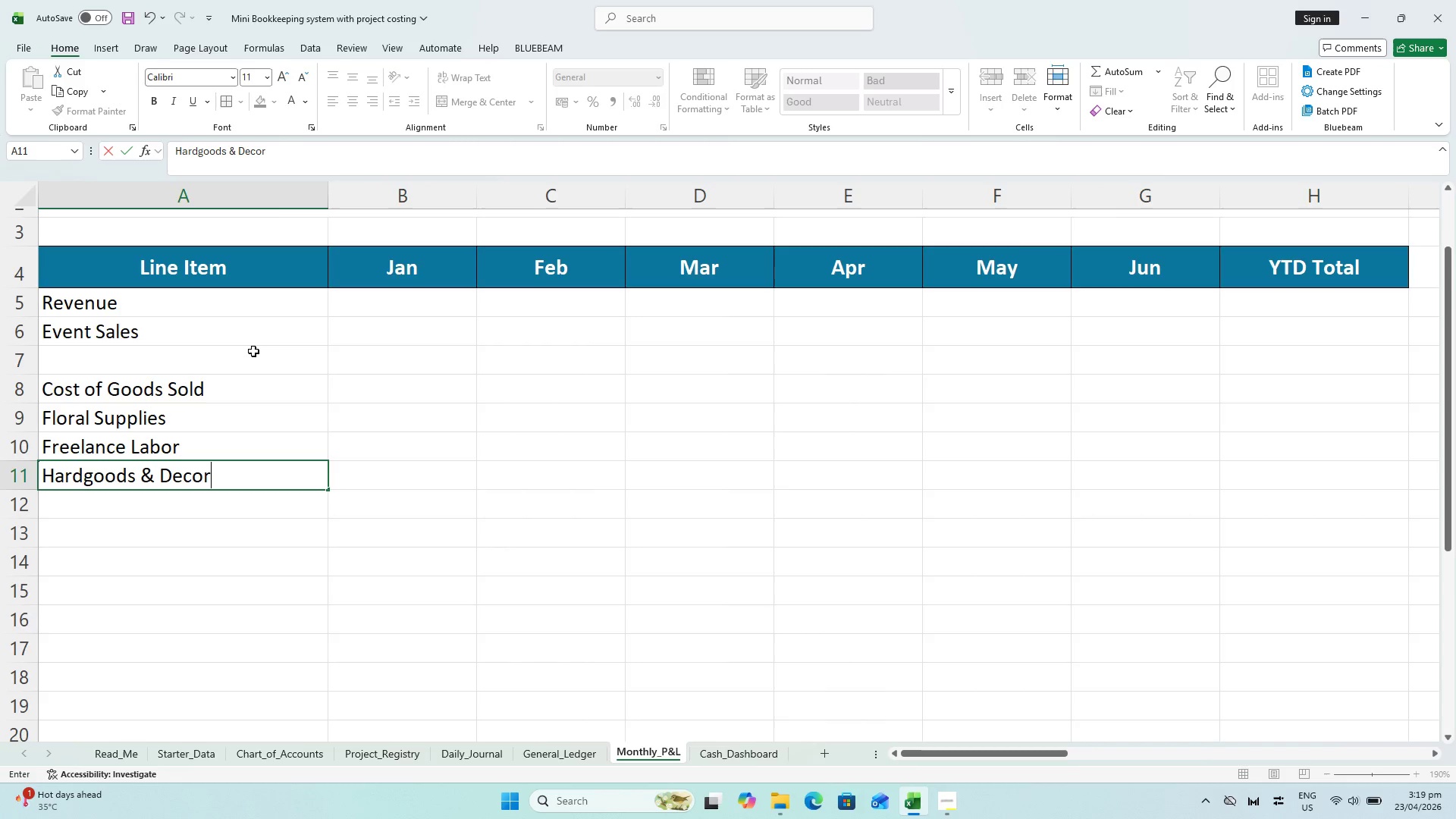 
key(Enter)
 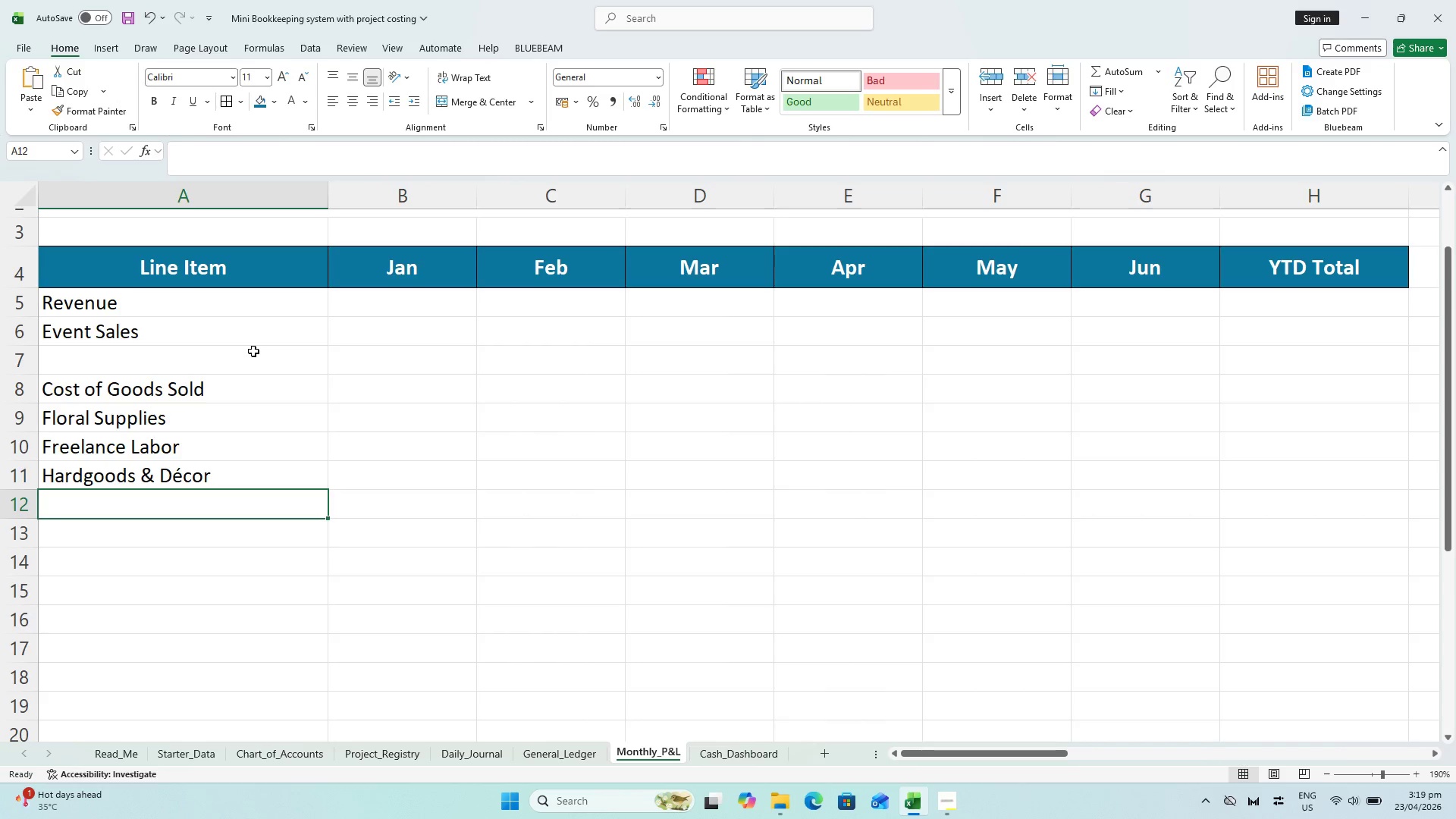 
type(Total COGS)
 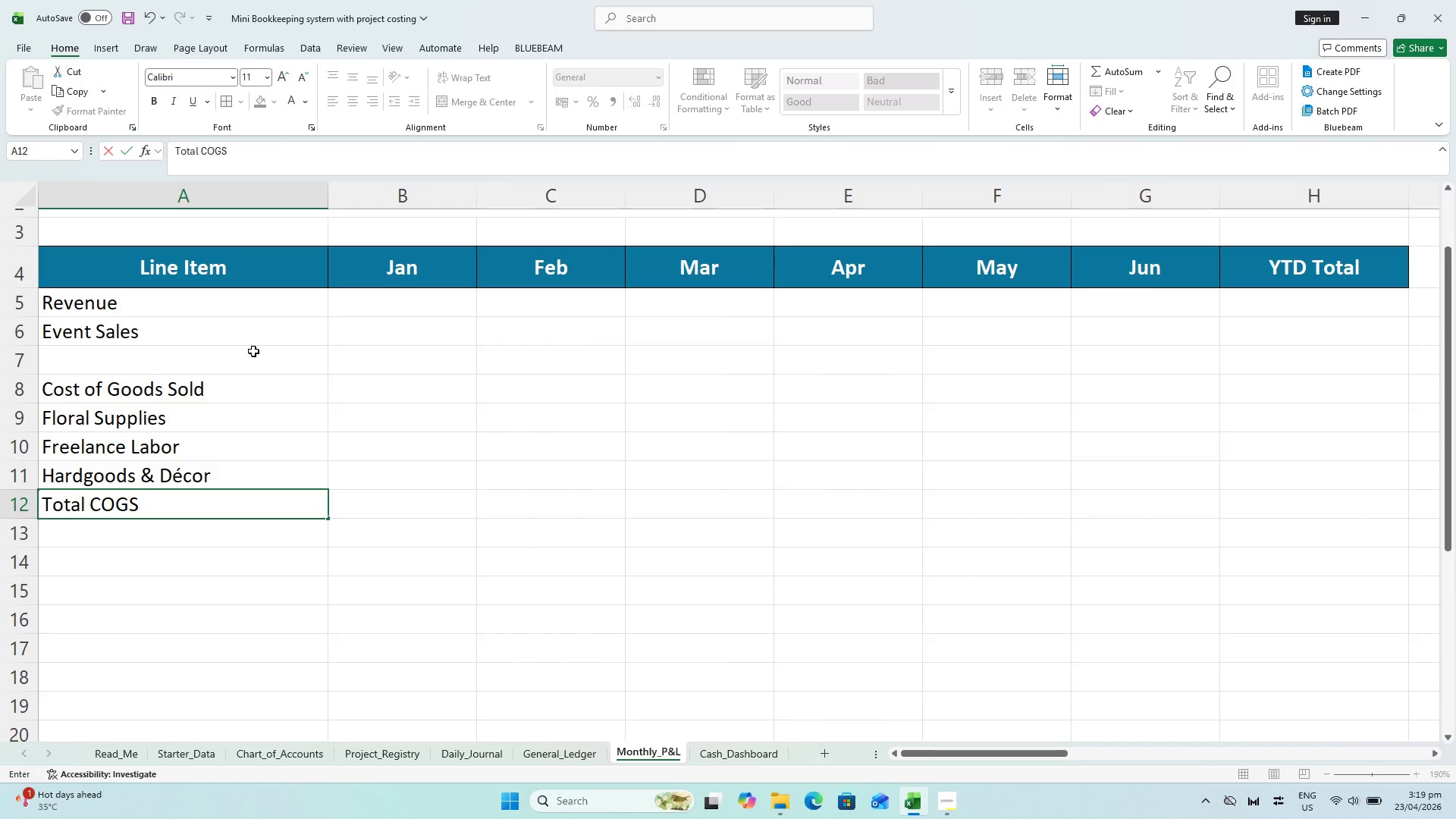 
key(Enter)
 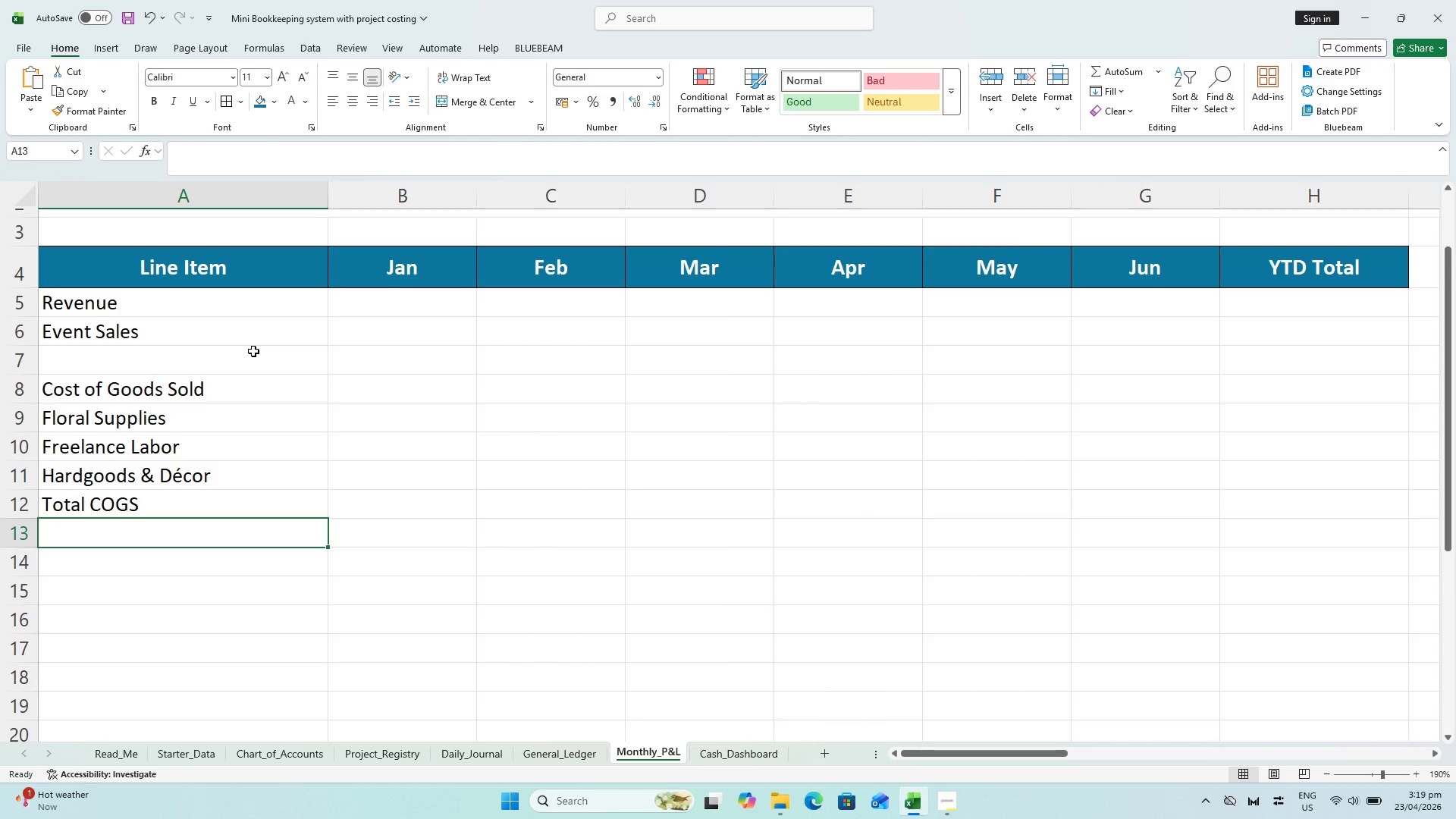 
type(Gross Profit)
 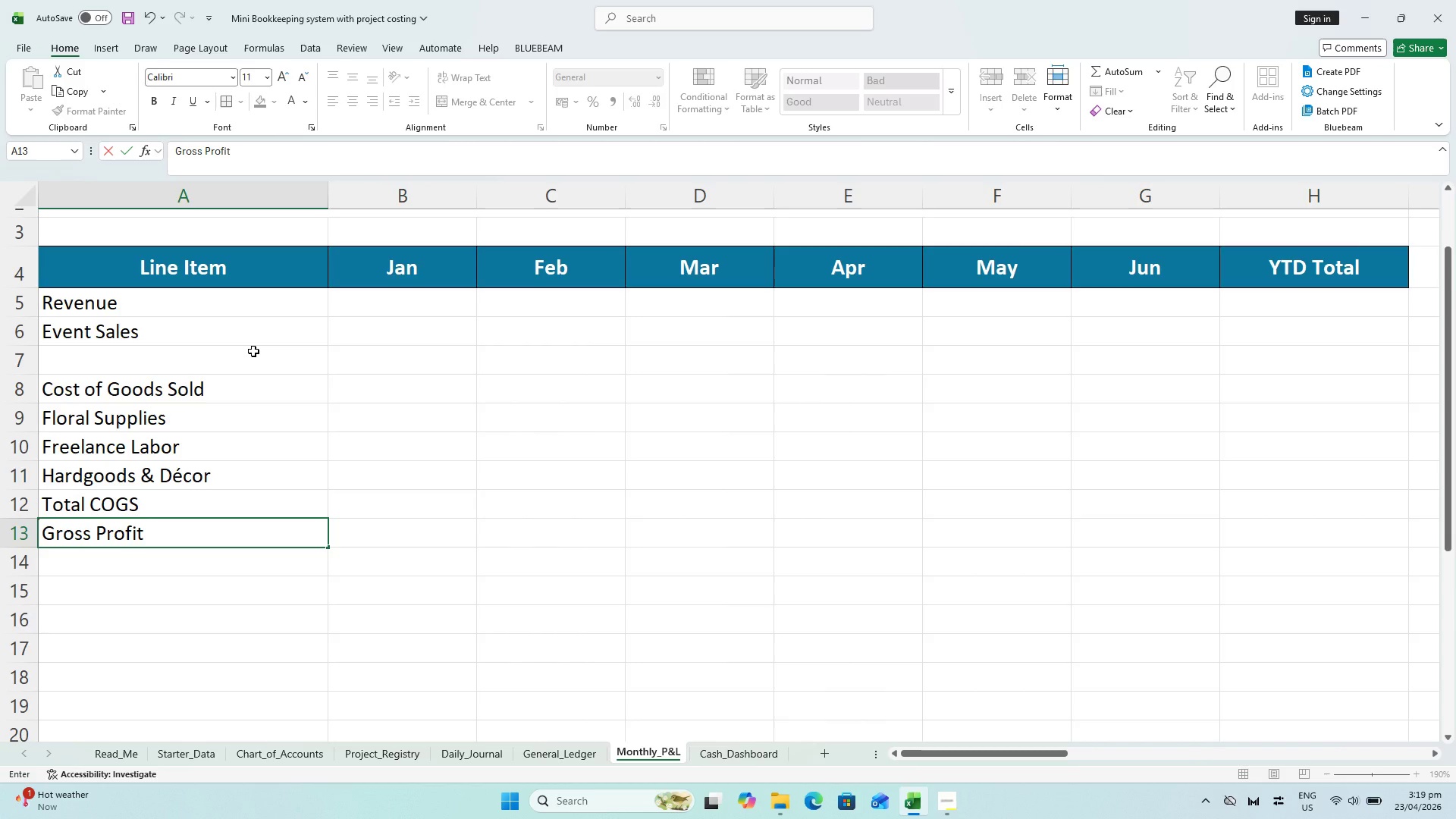 
key(Enter)
 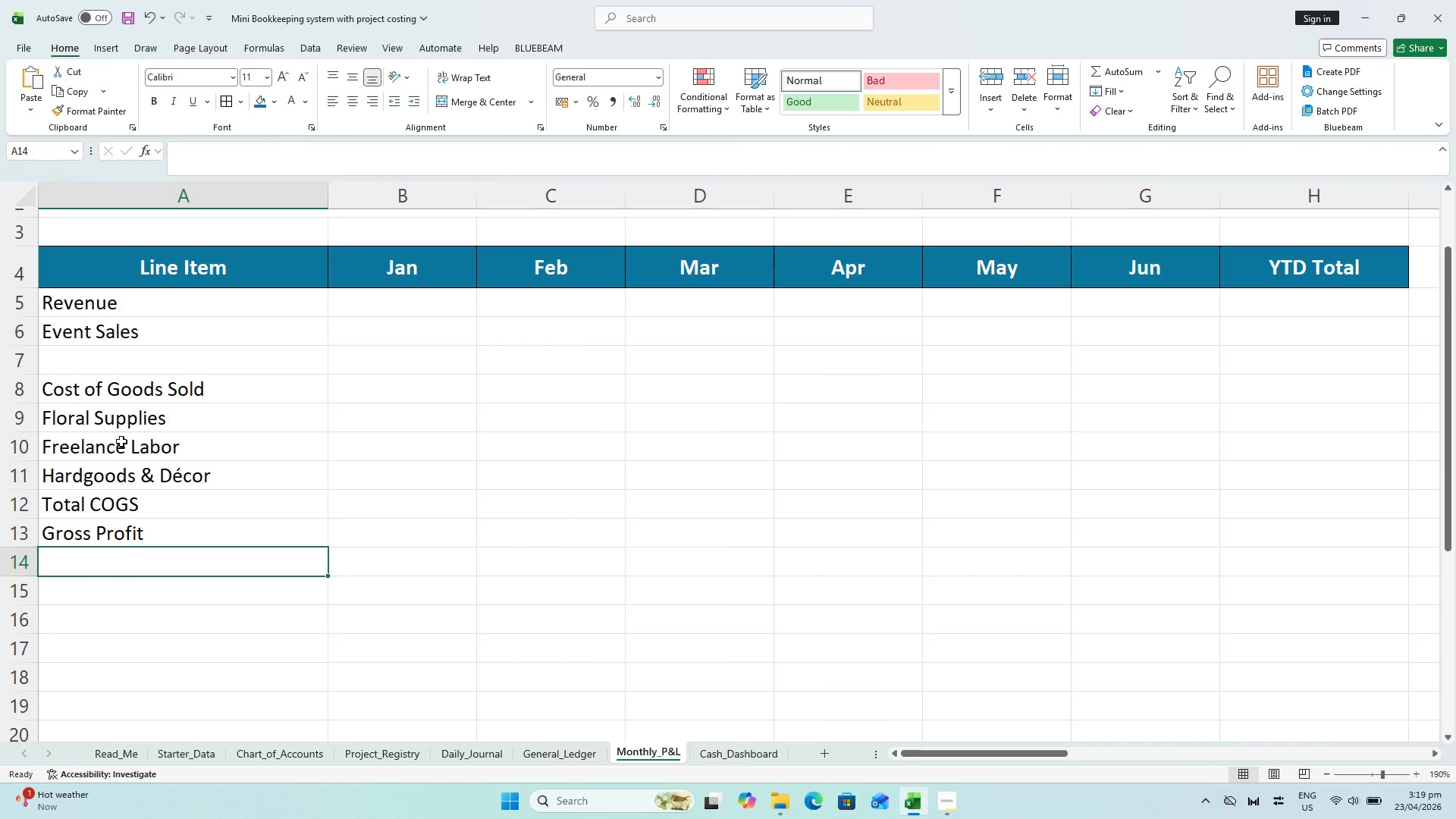 
wait(16.23)
 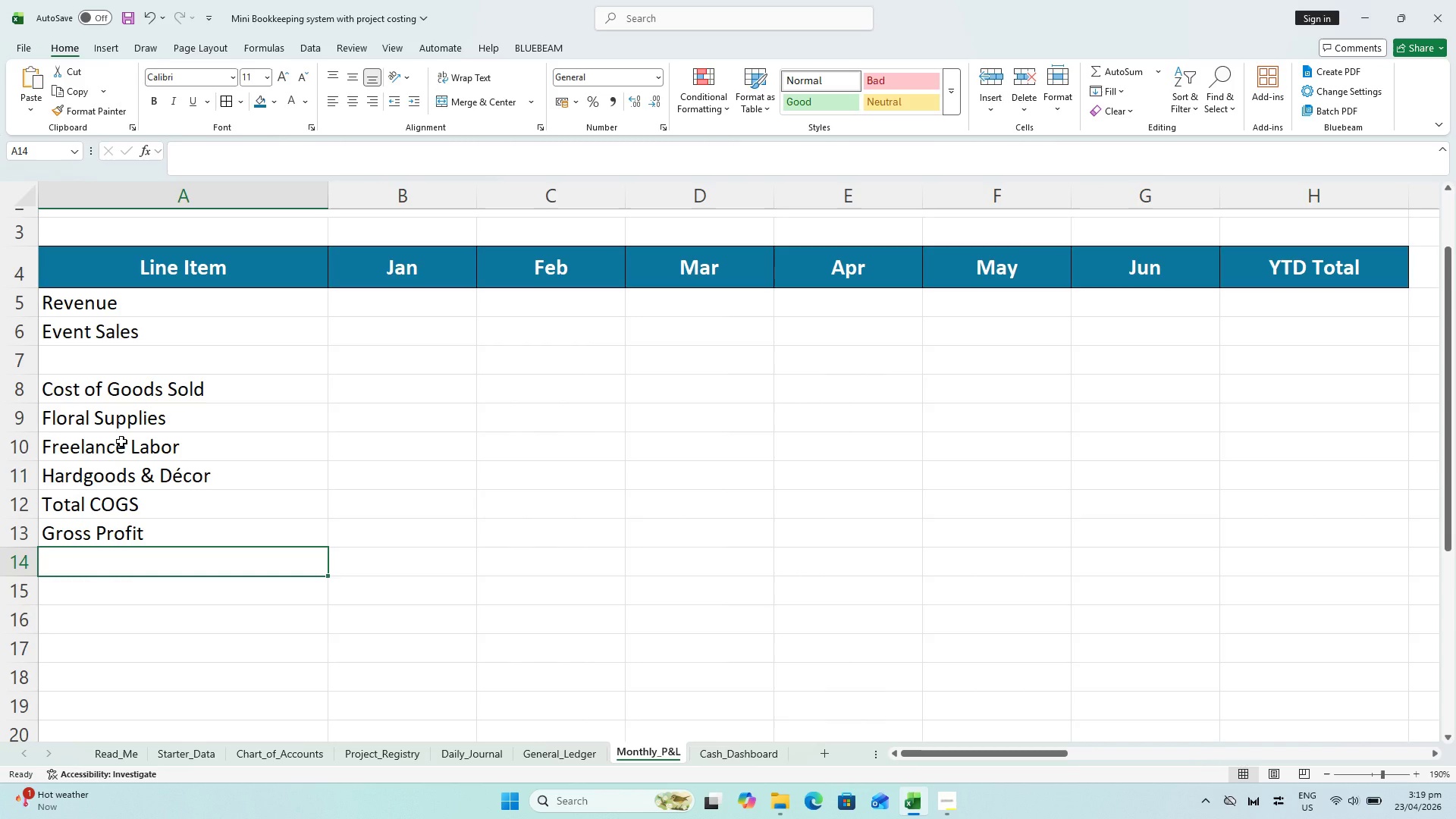 
left_click([97, 524])
 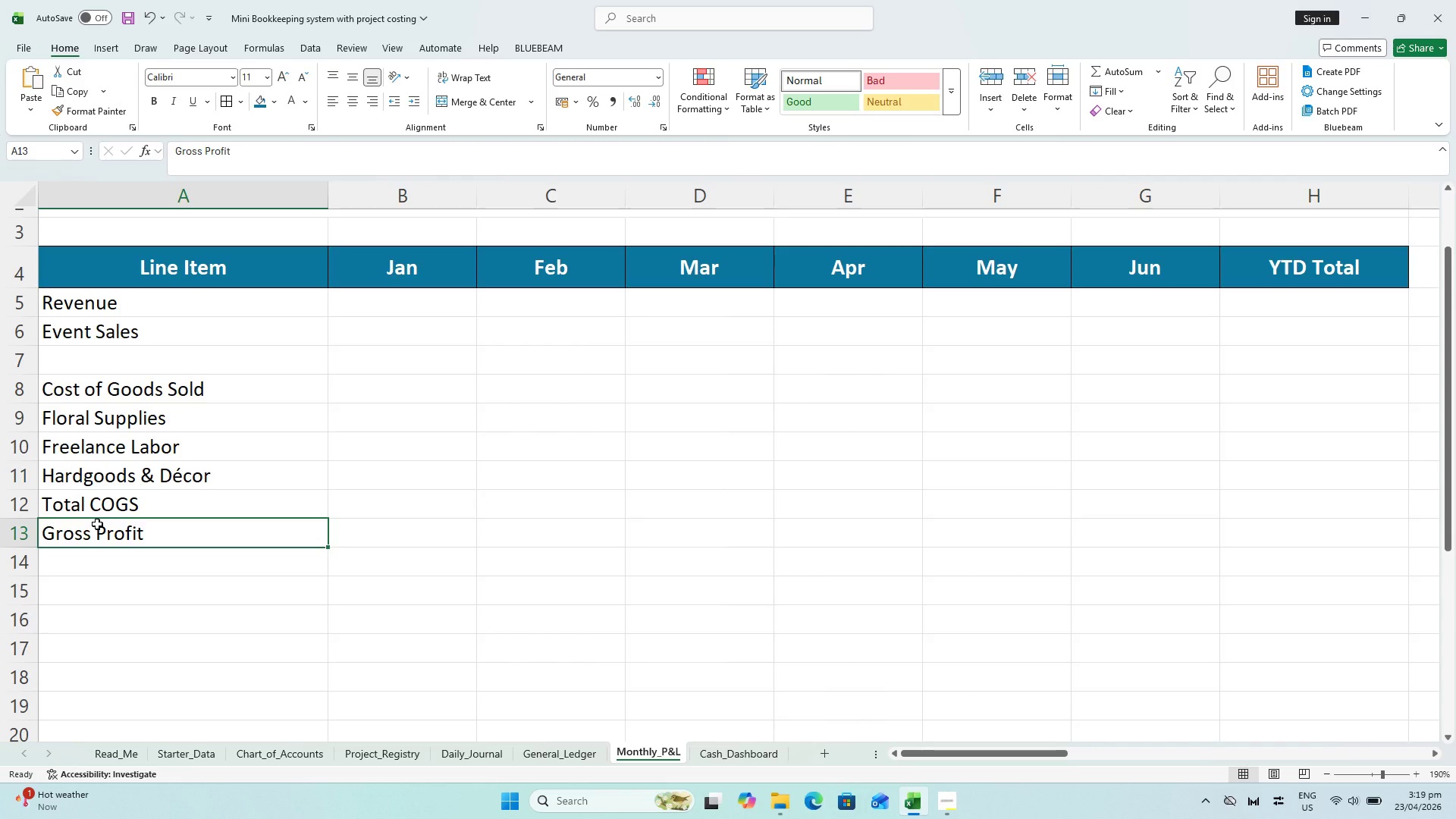 
key(Control+X)
 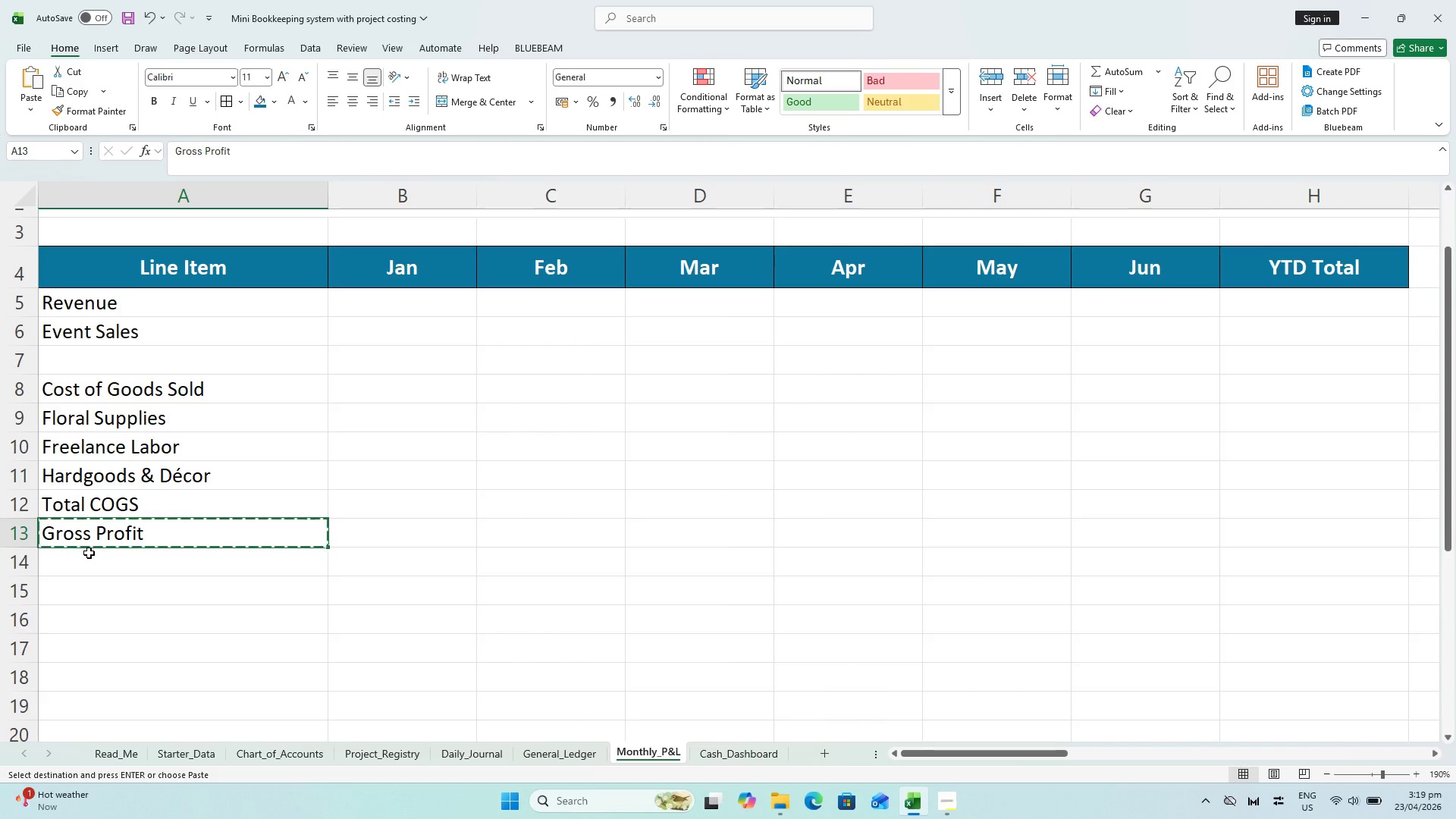 
left_click([90, 555])
 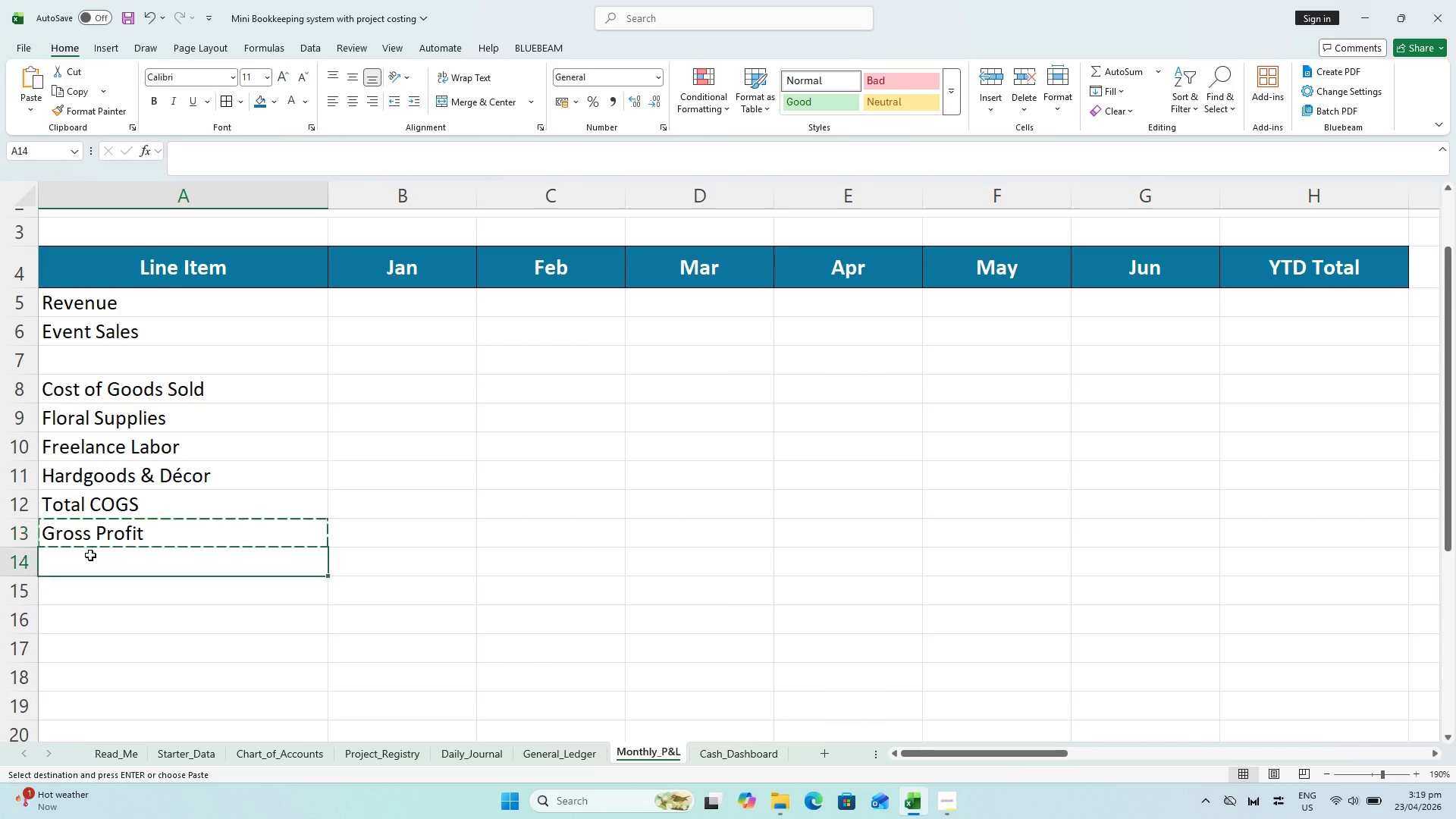 
key(Control+C)
 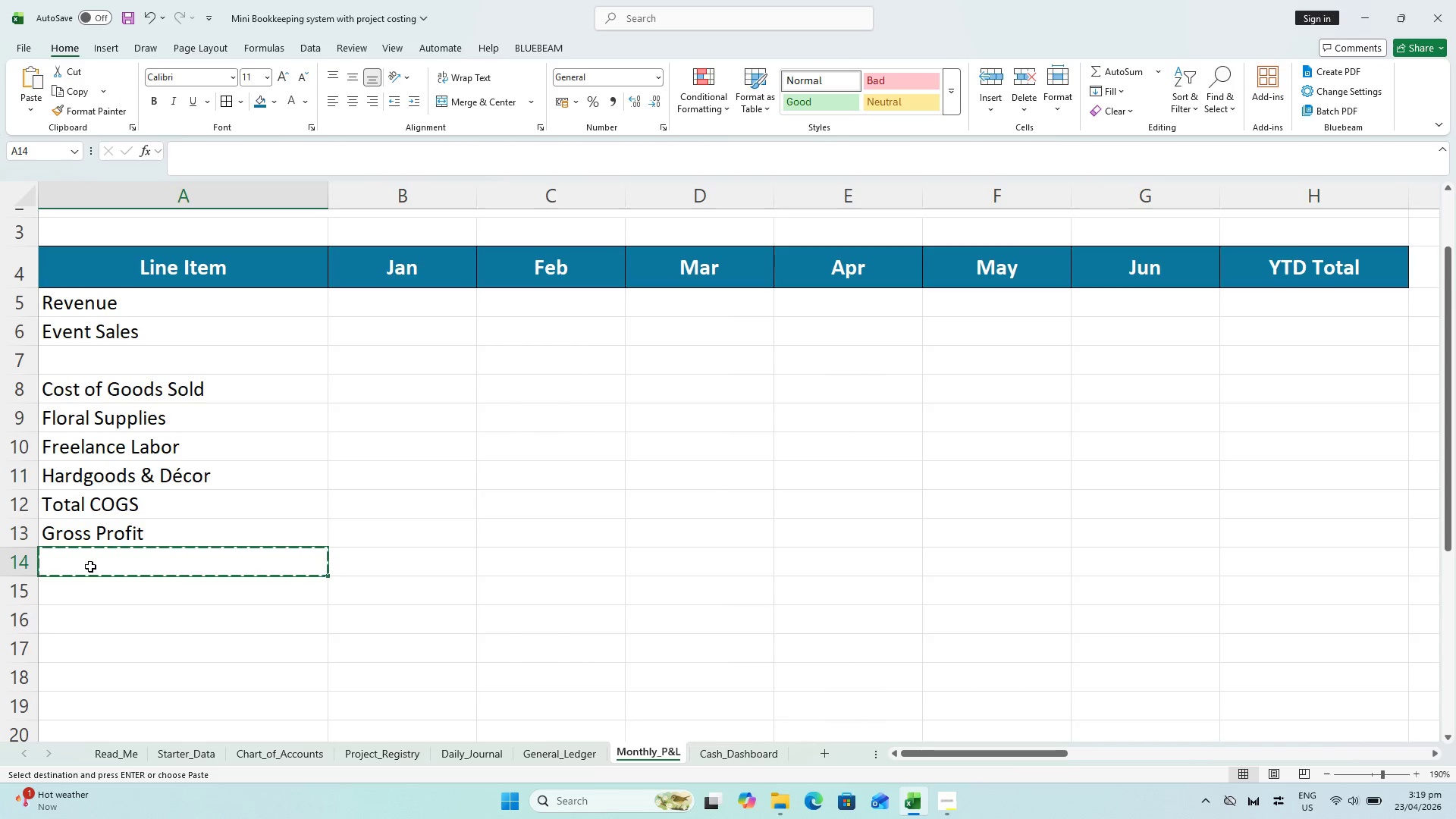 
left_click([101, 532])
 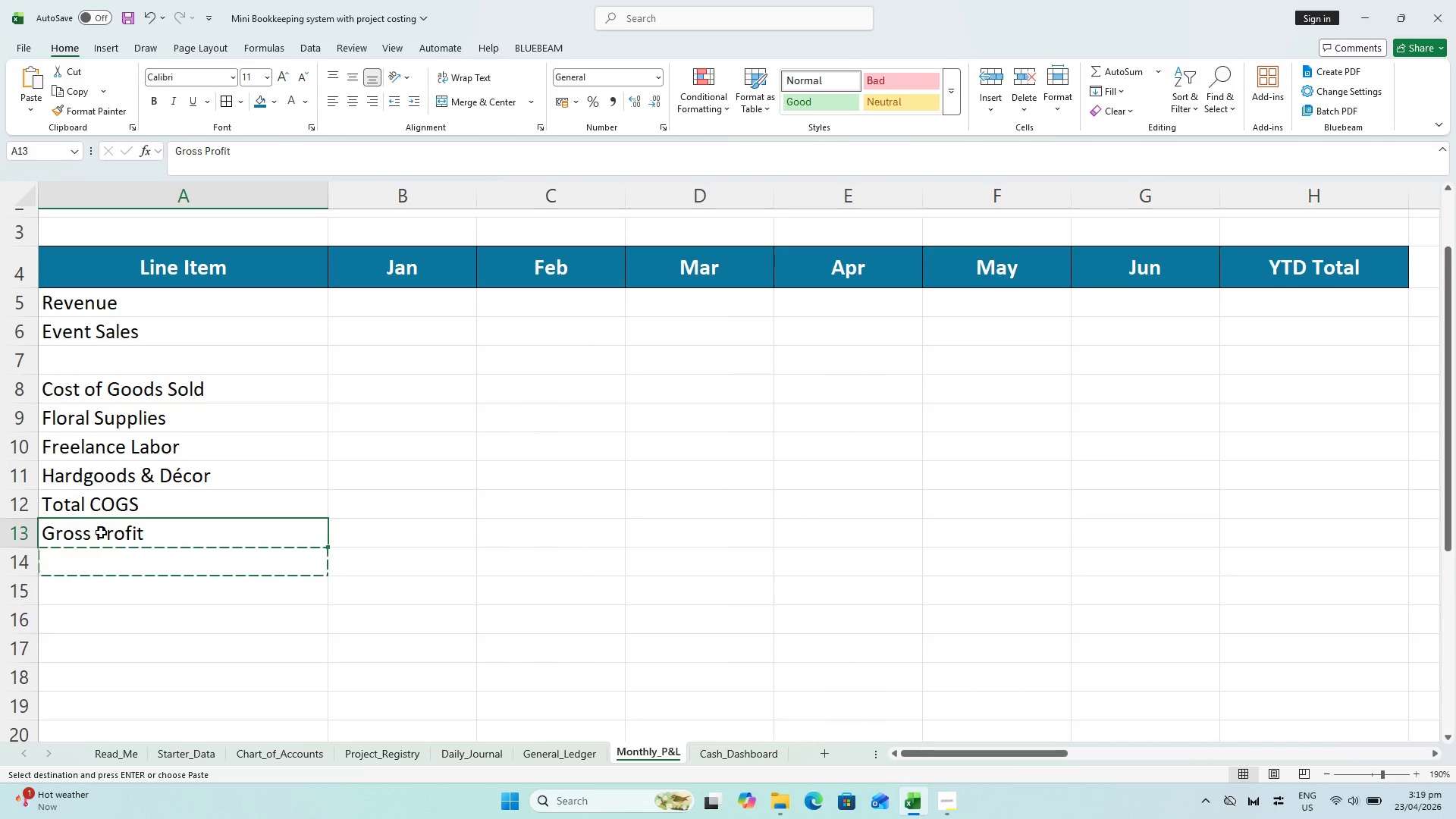 
key(Control+X)
 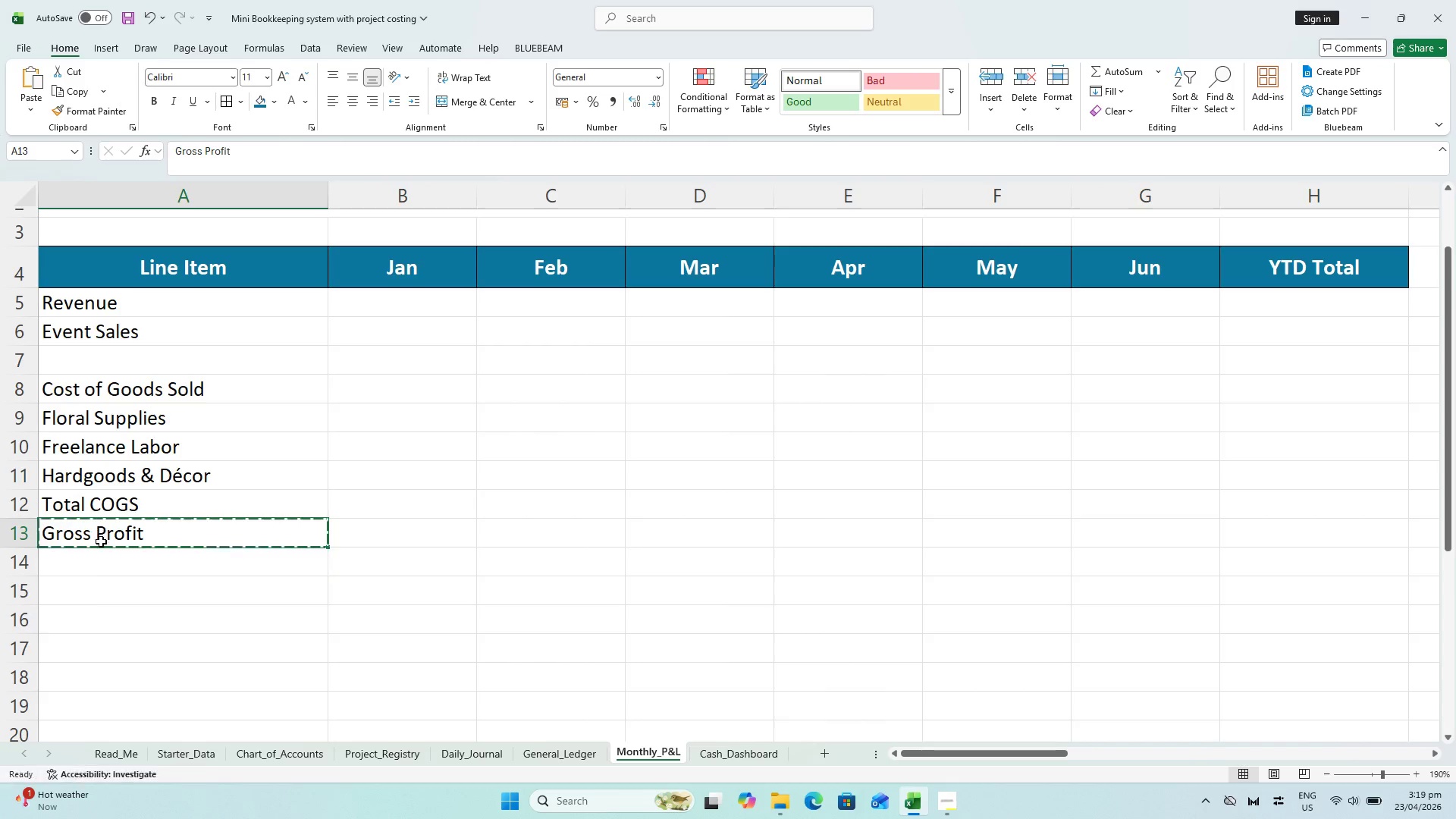 
left_click([101, 548])
 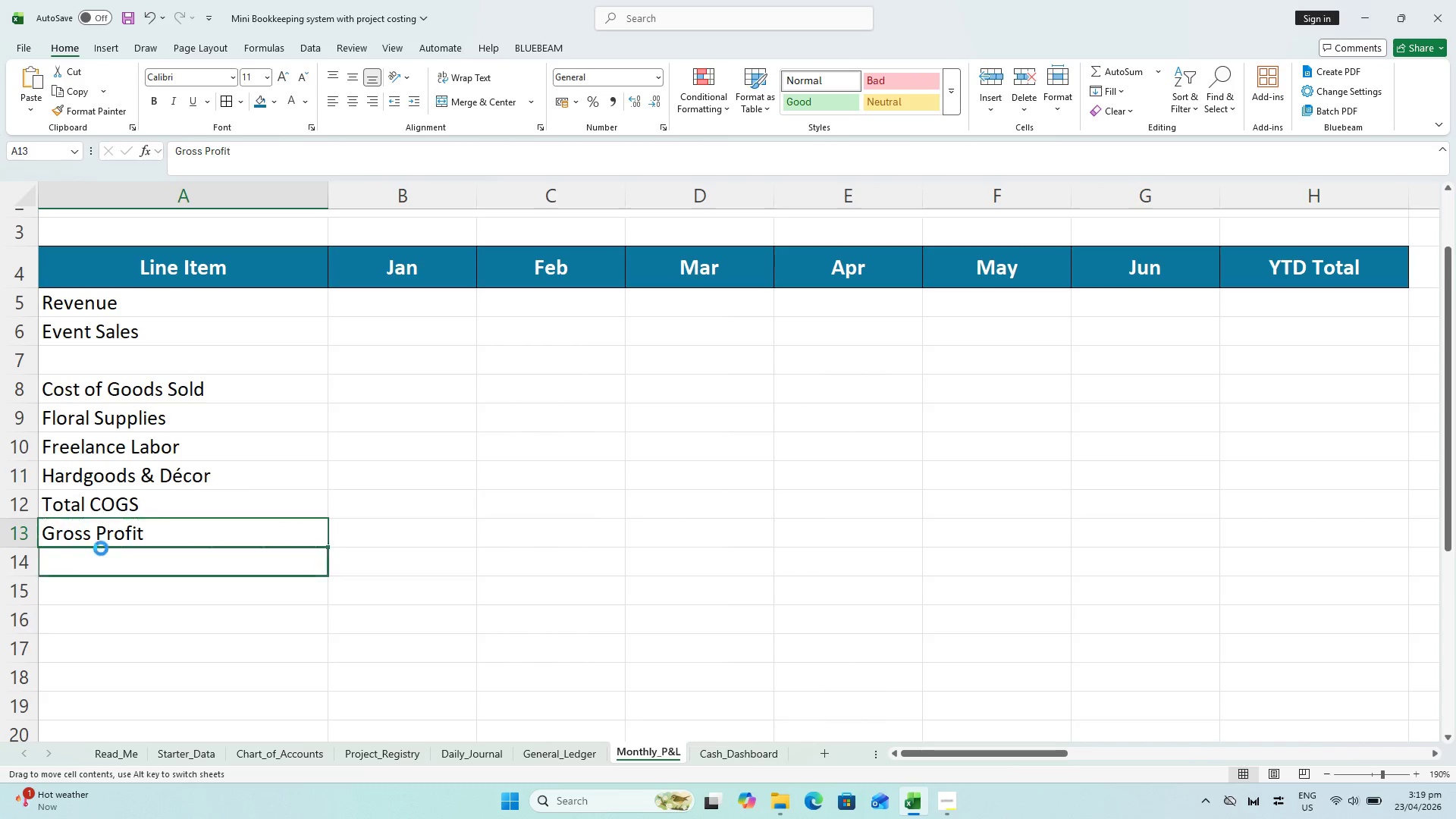 
key(Control+ControlLeft)
 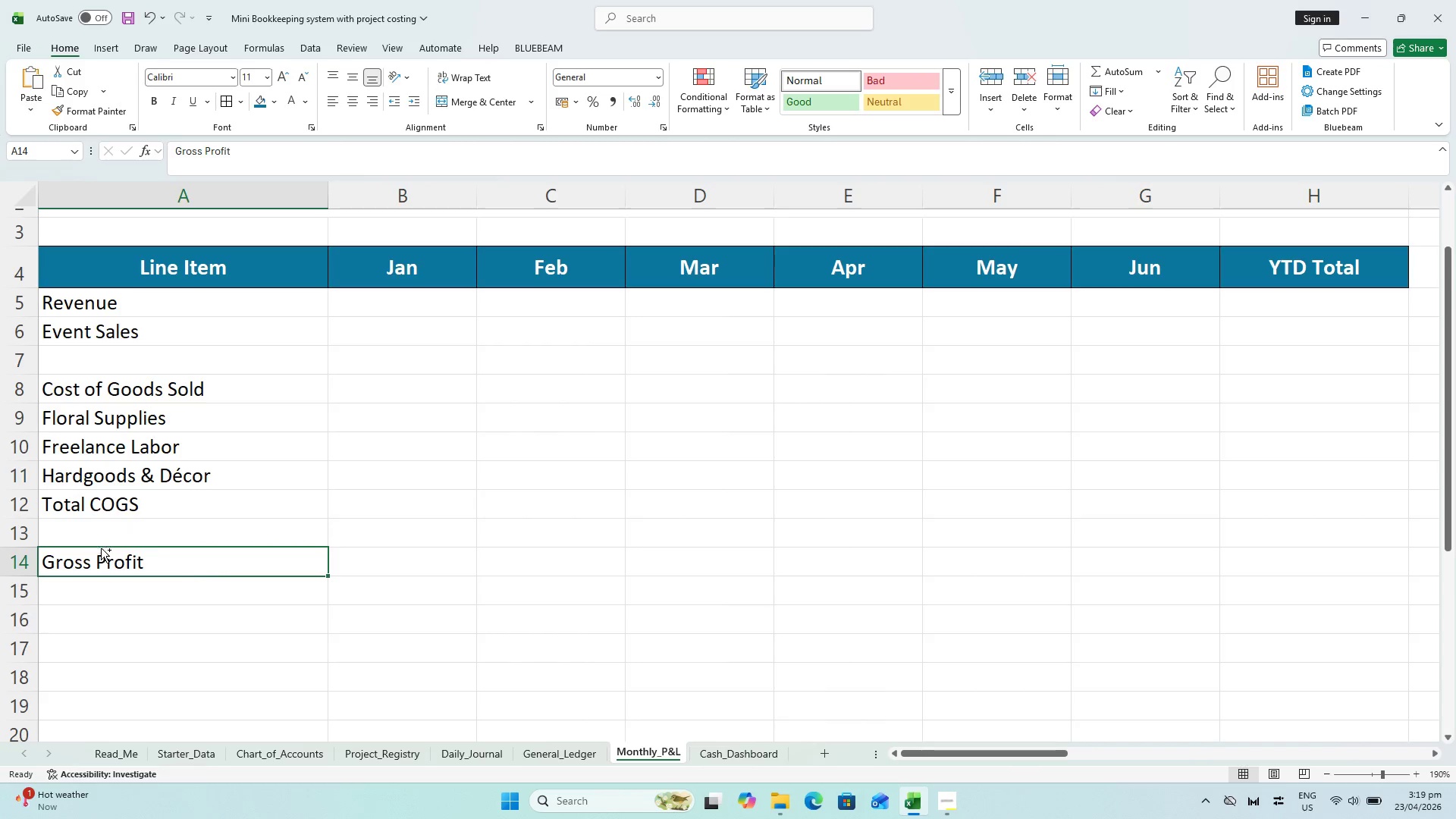 
key(Control+C)
 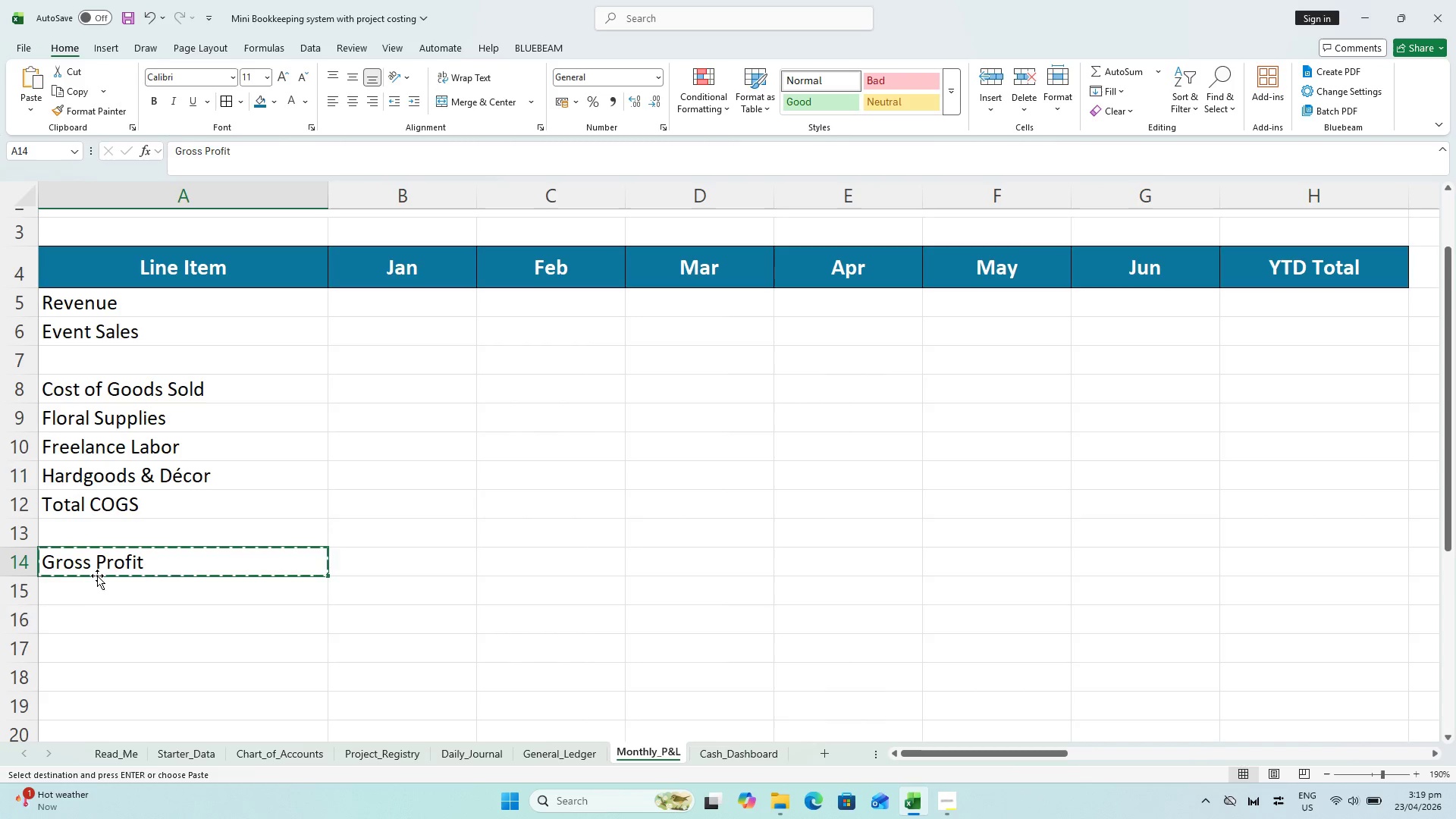 
left_click([97, 588])
 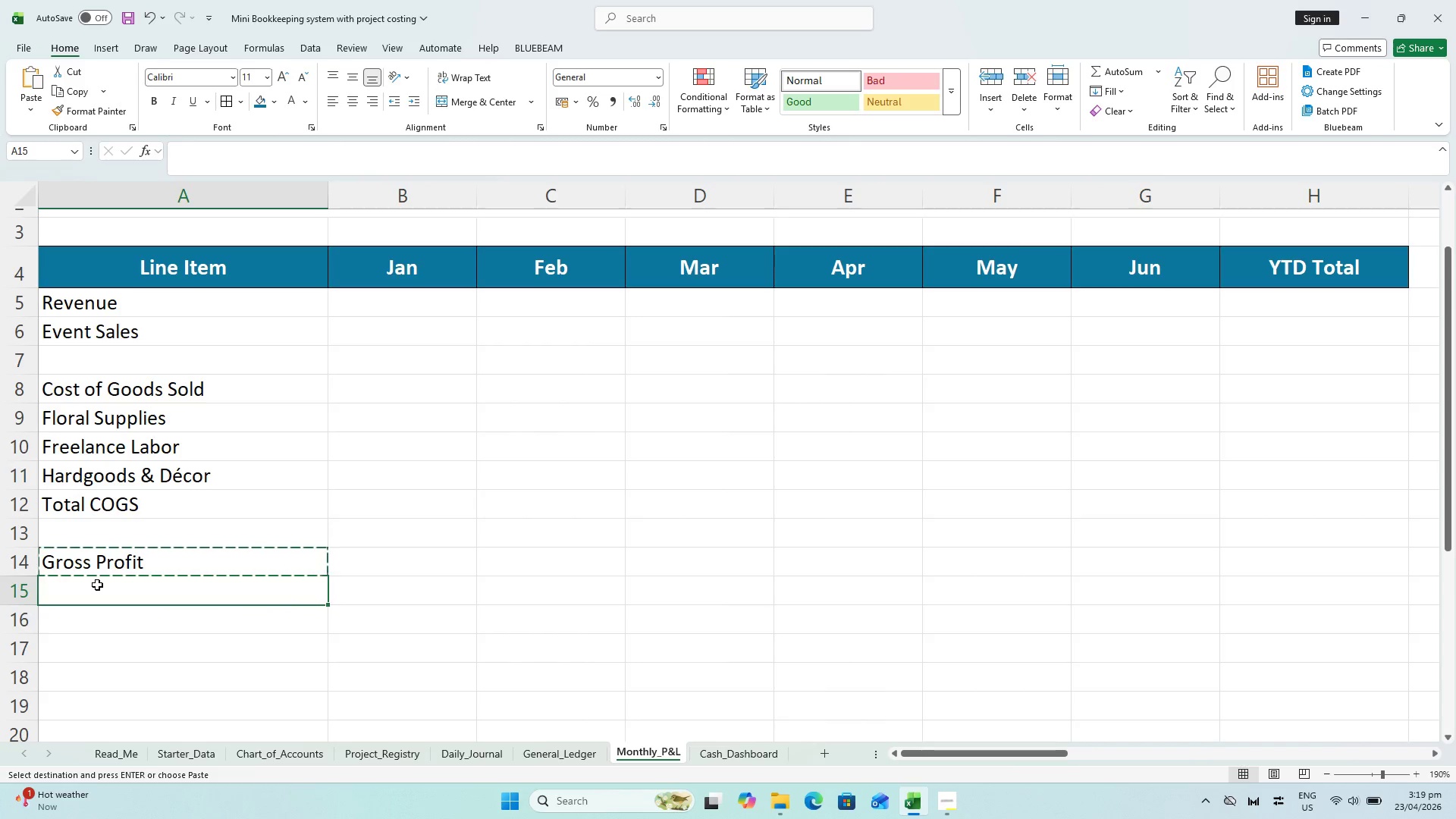 
type(Gross Margin %)
 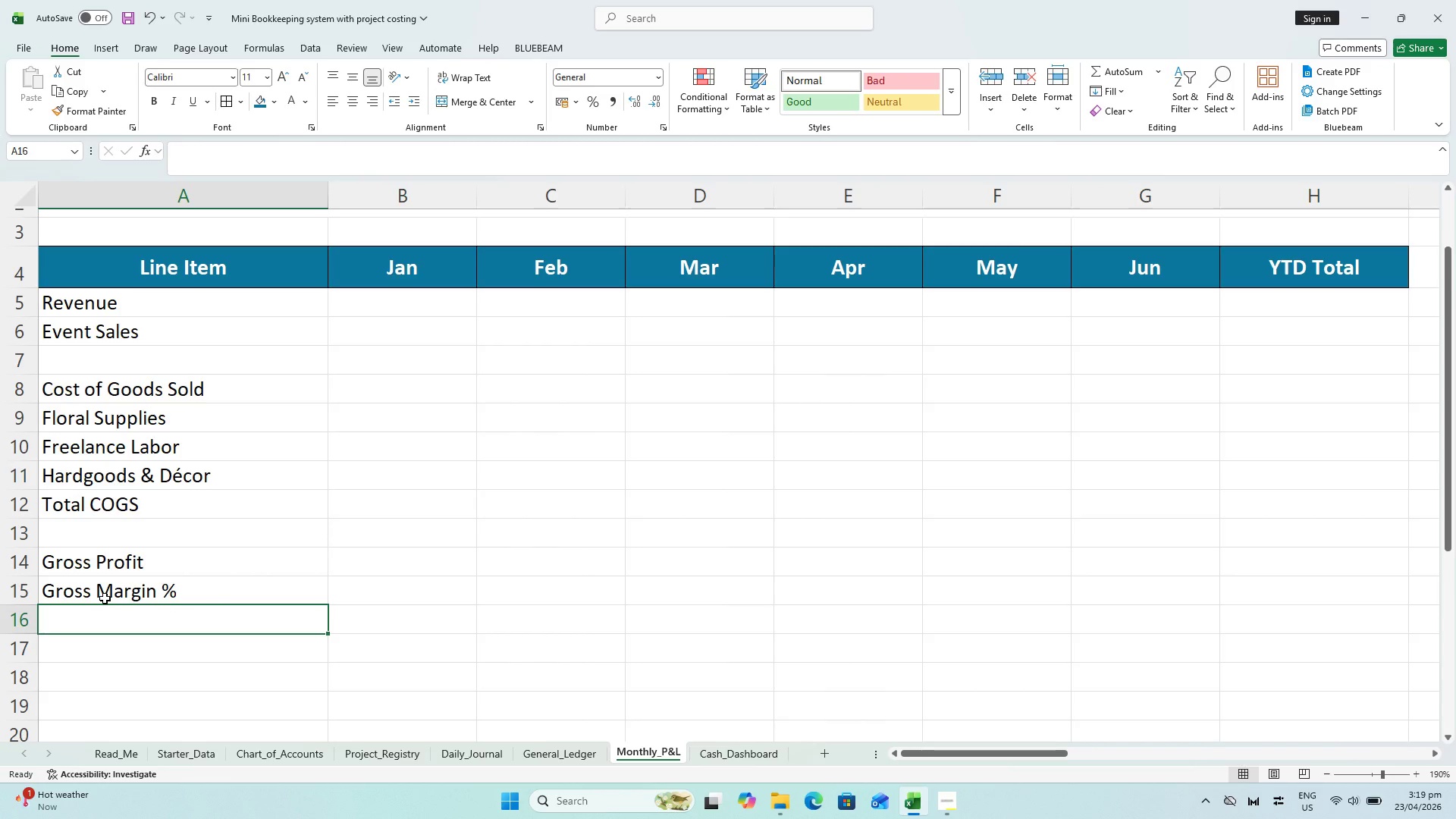 
 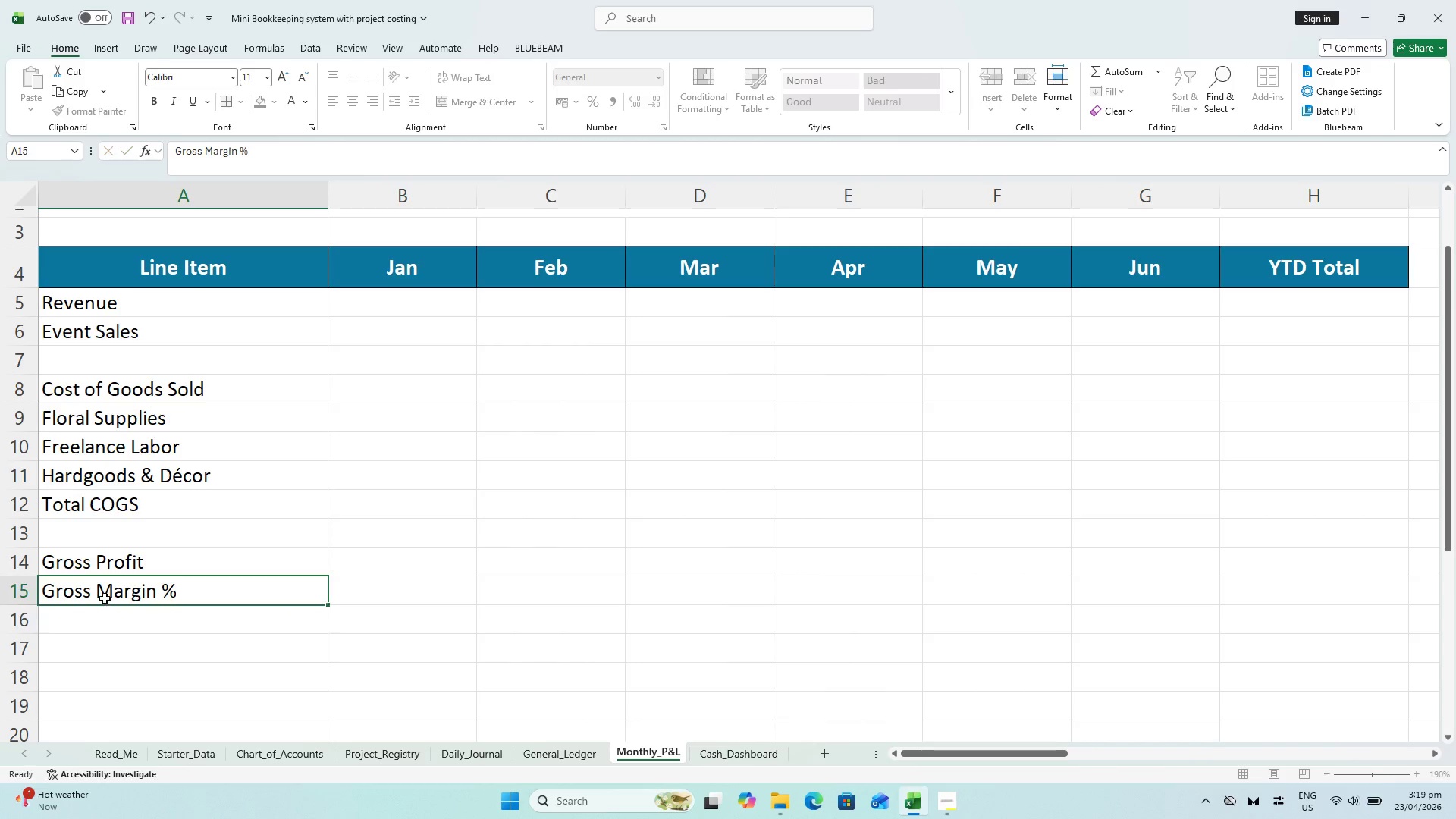 
key(Enter)
 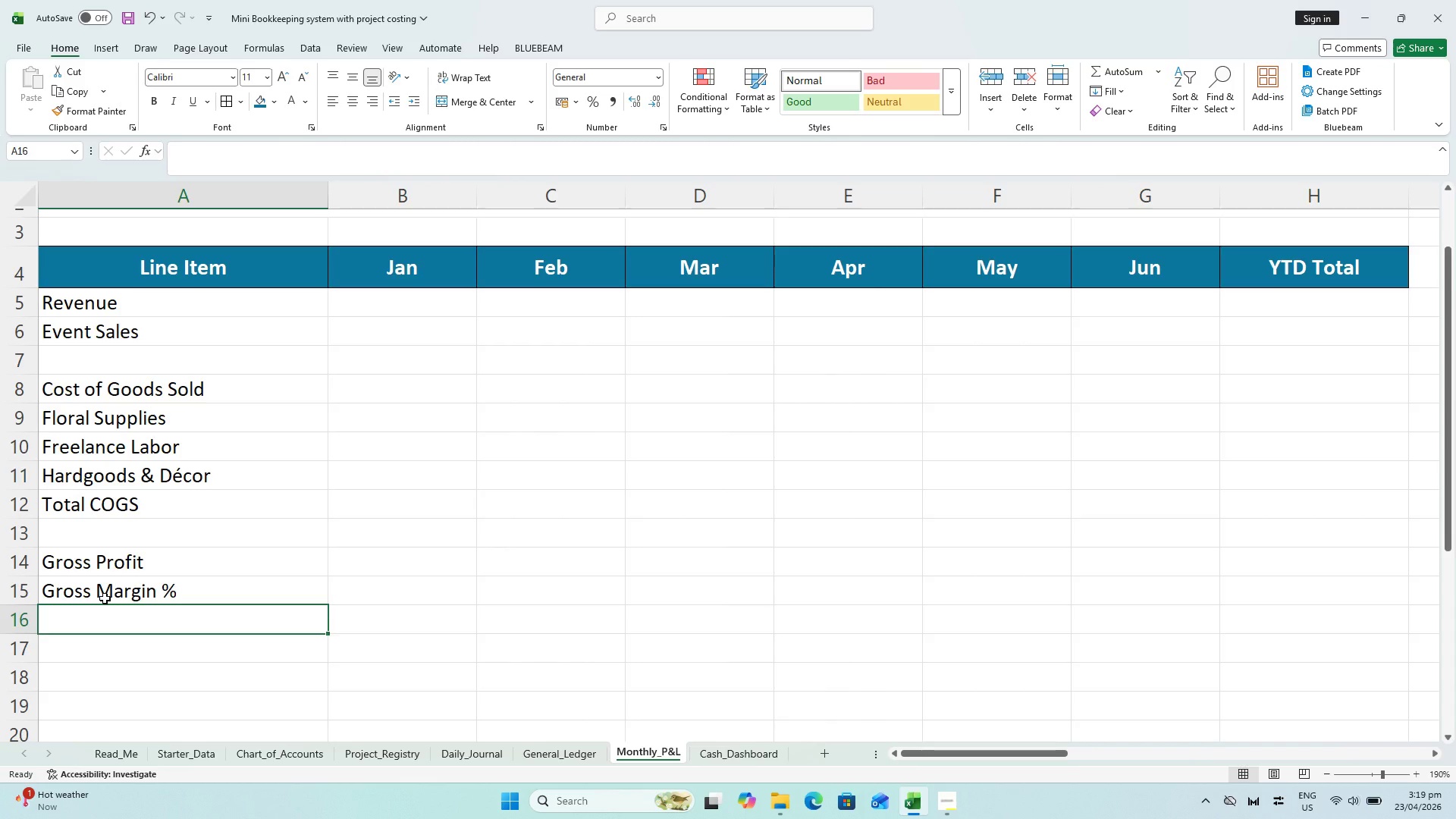 
key(Enter)
 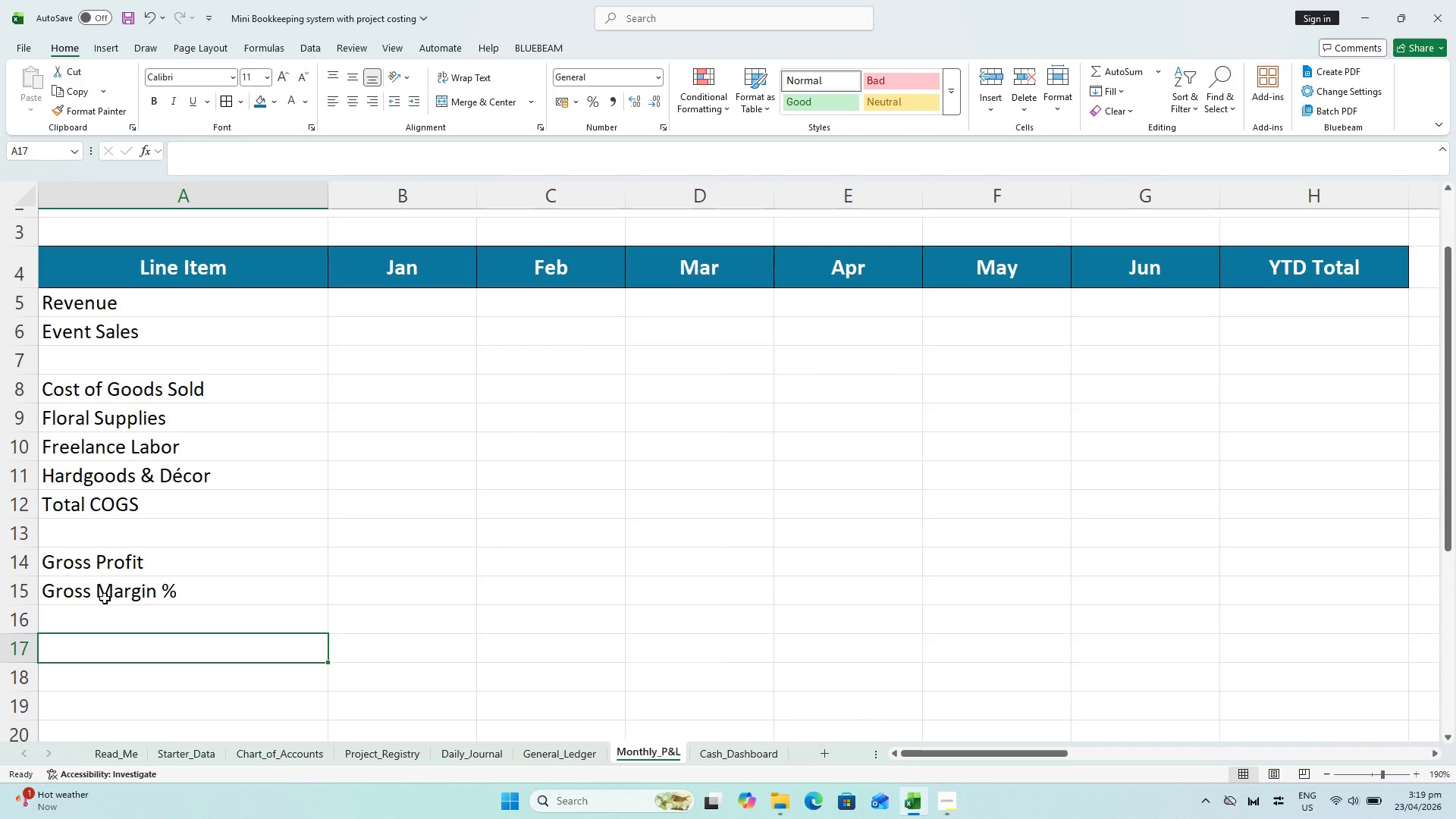 
wait(6.06)
 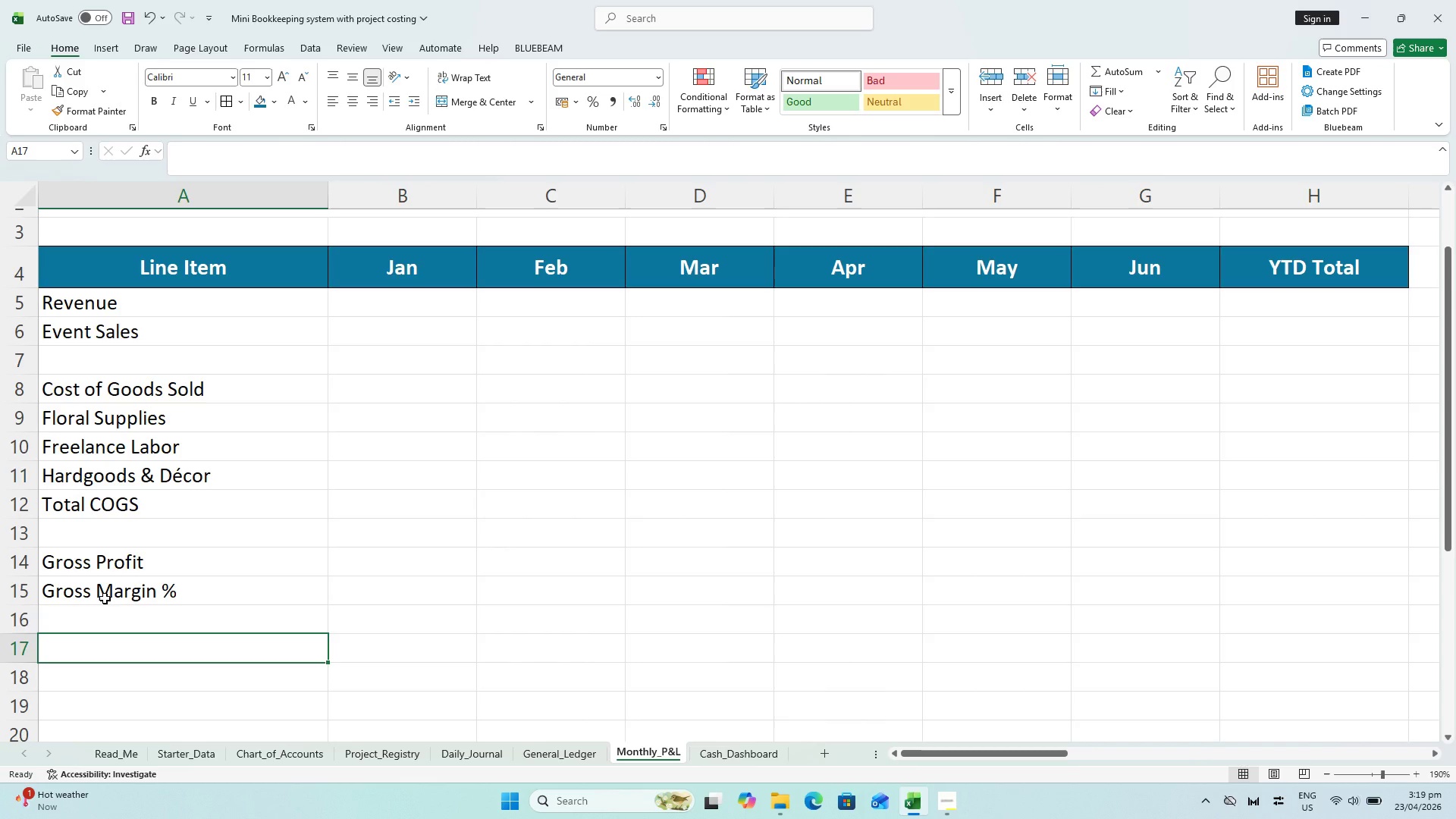 
type(Operating Expenses)
 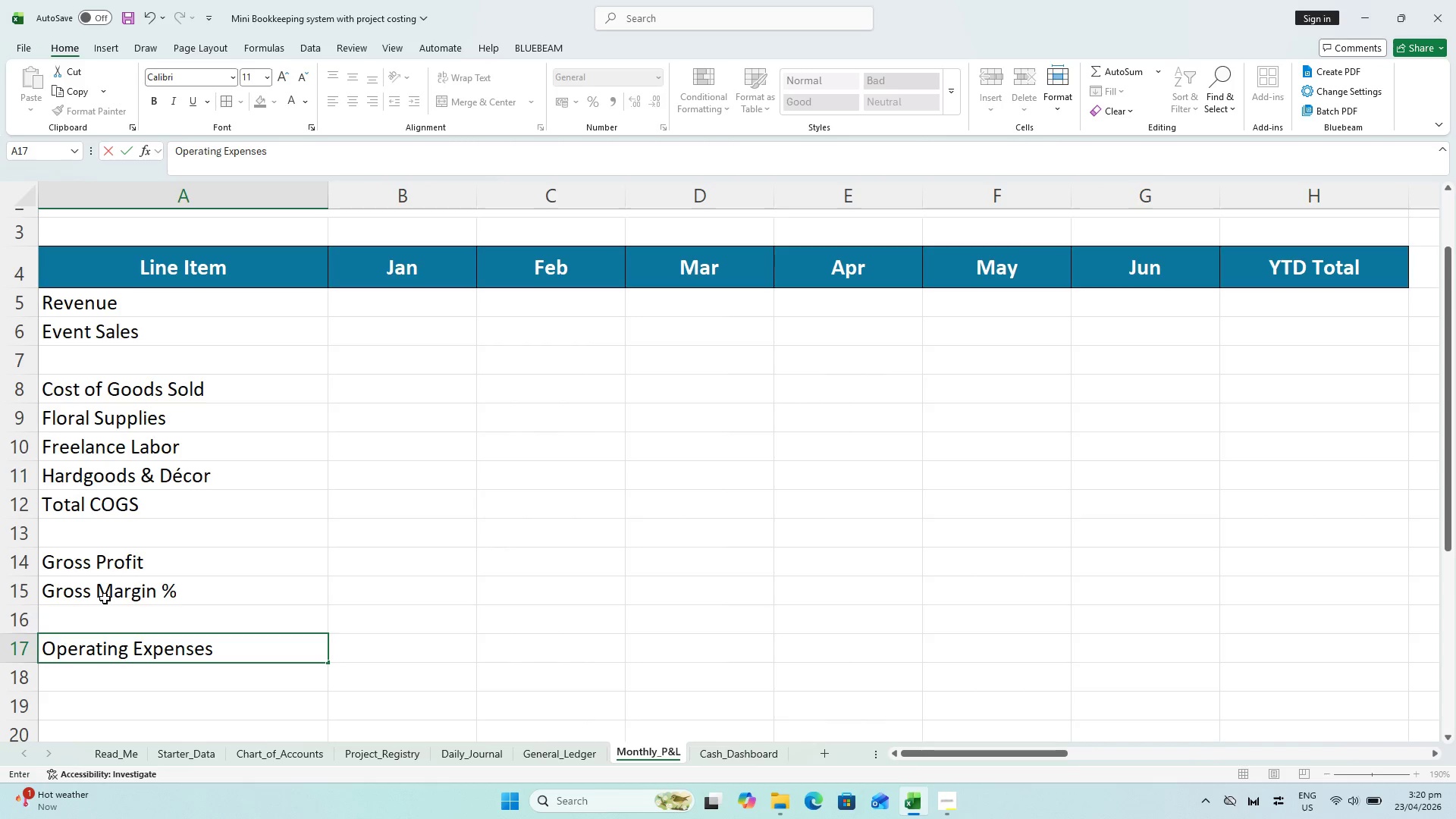 
key(Enter)
 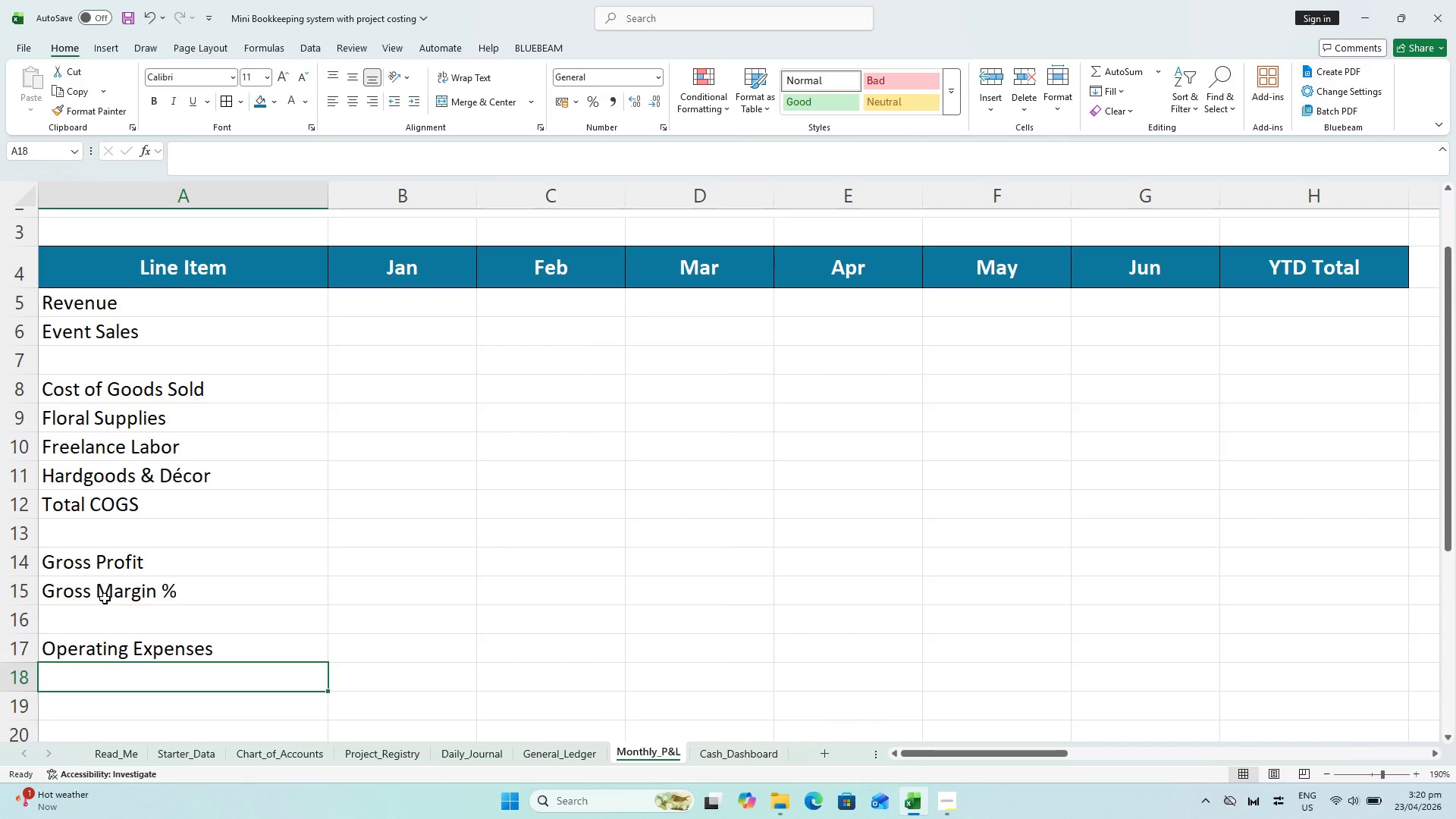 
type(Marketing)
 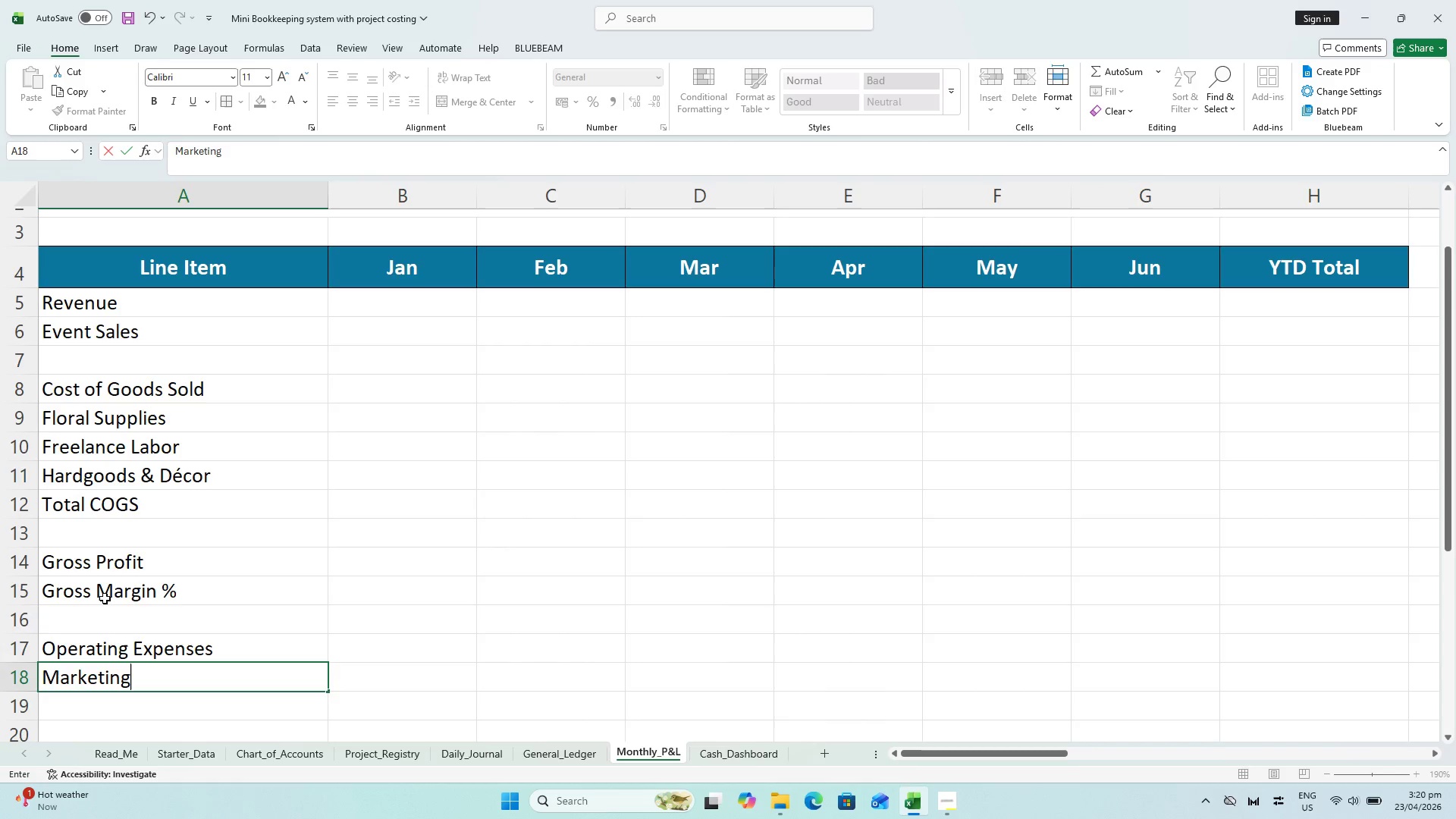 
key(Enter)
 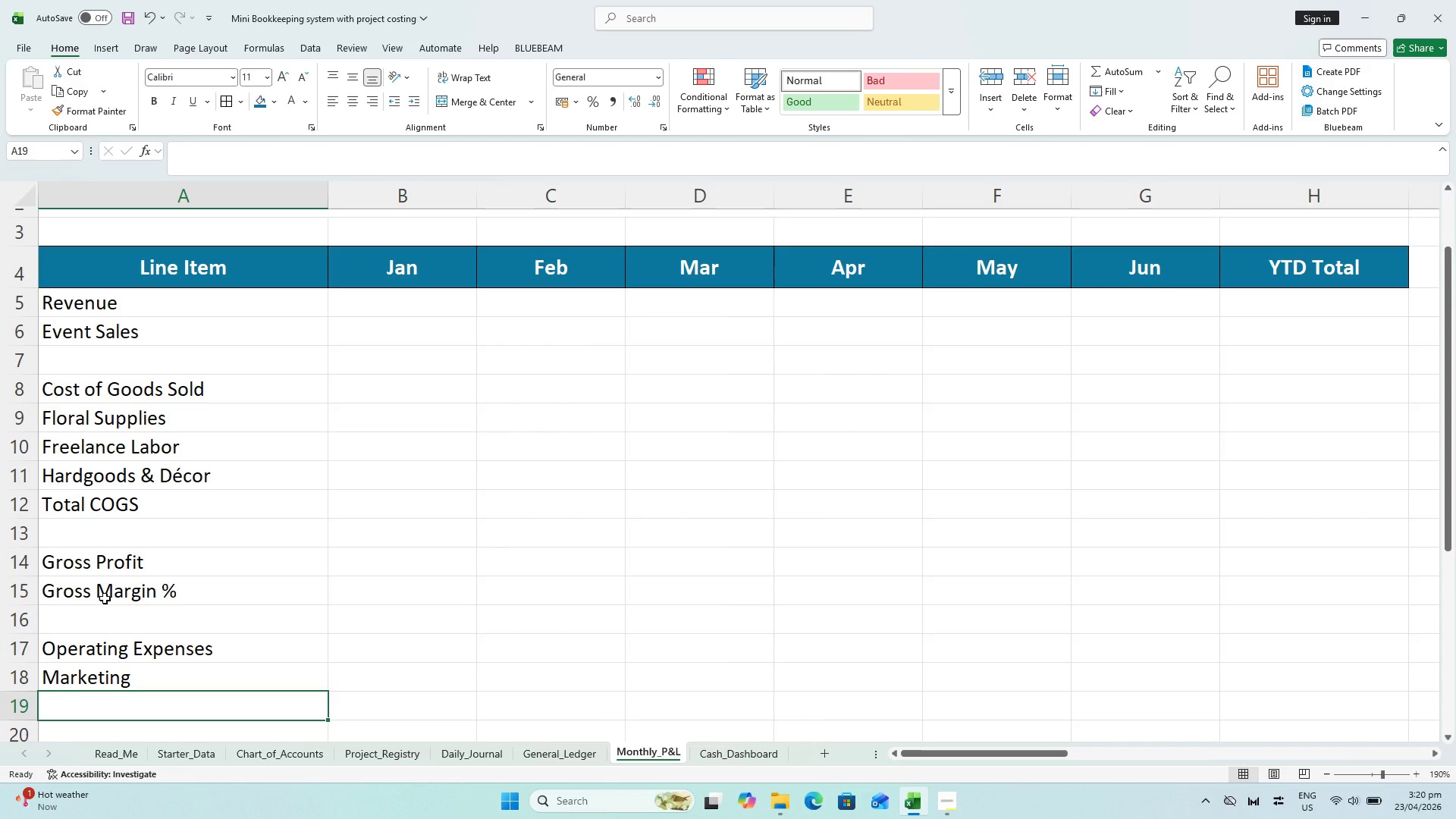 
type(Rend)
key(Backspace)
type(y)
key(Backspace)
type(ty)
 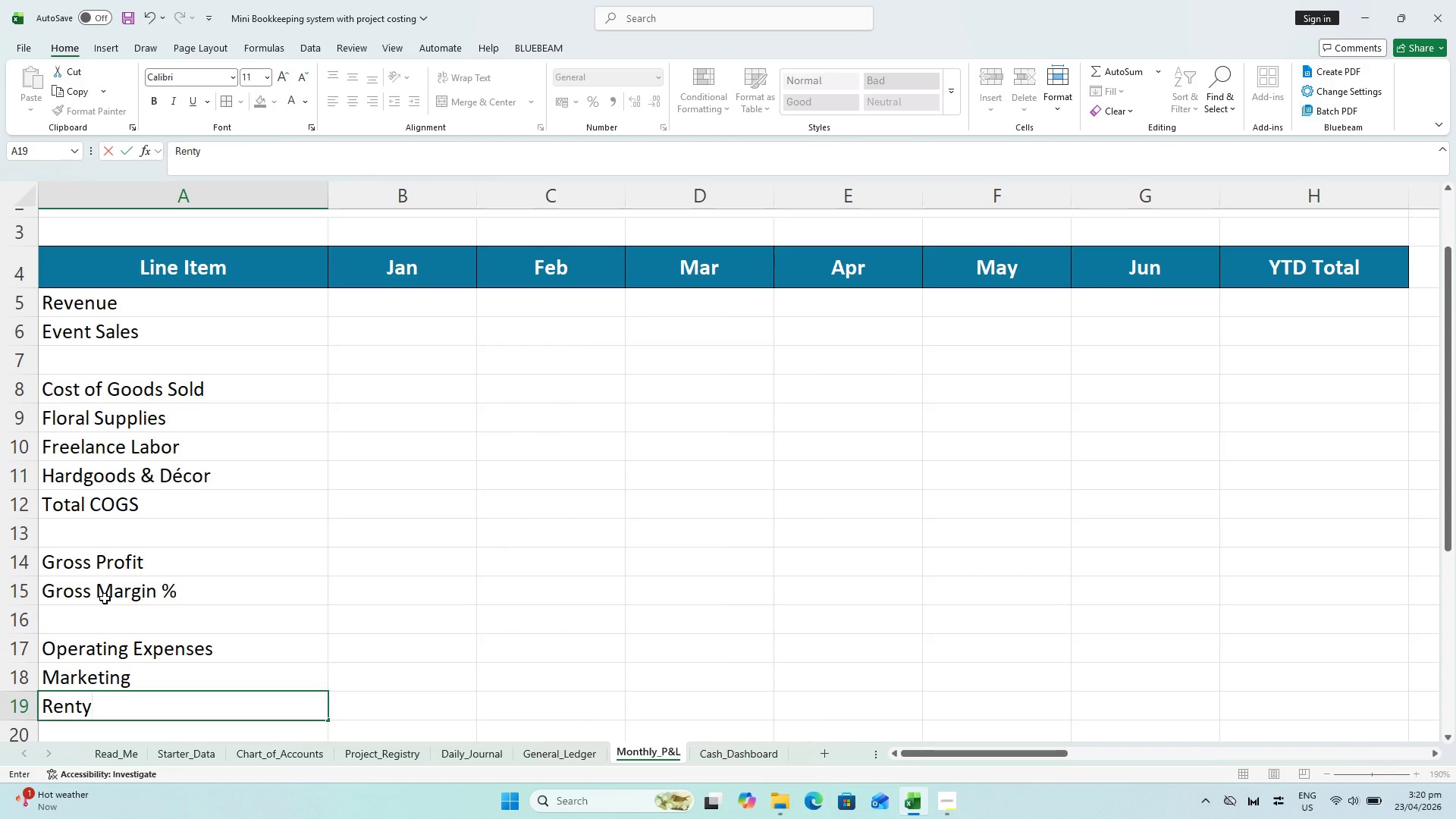 
key(Enter)
 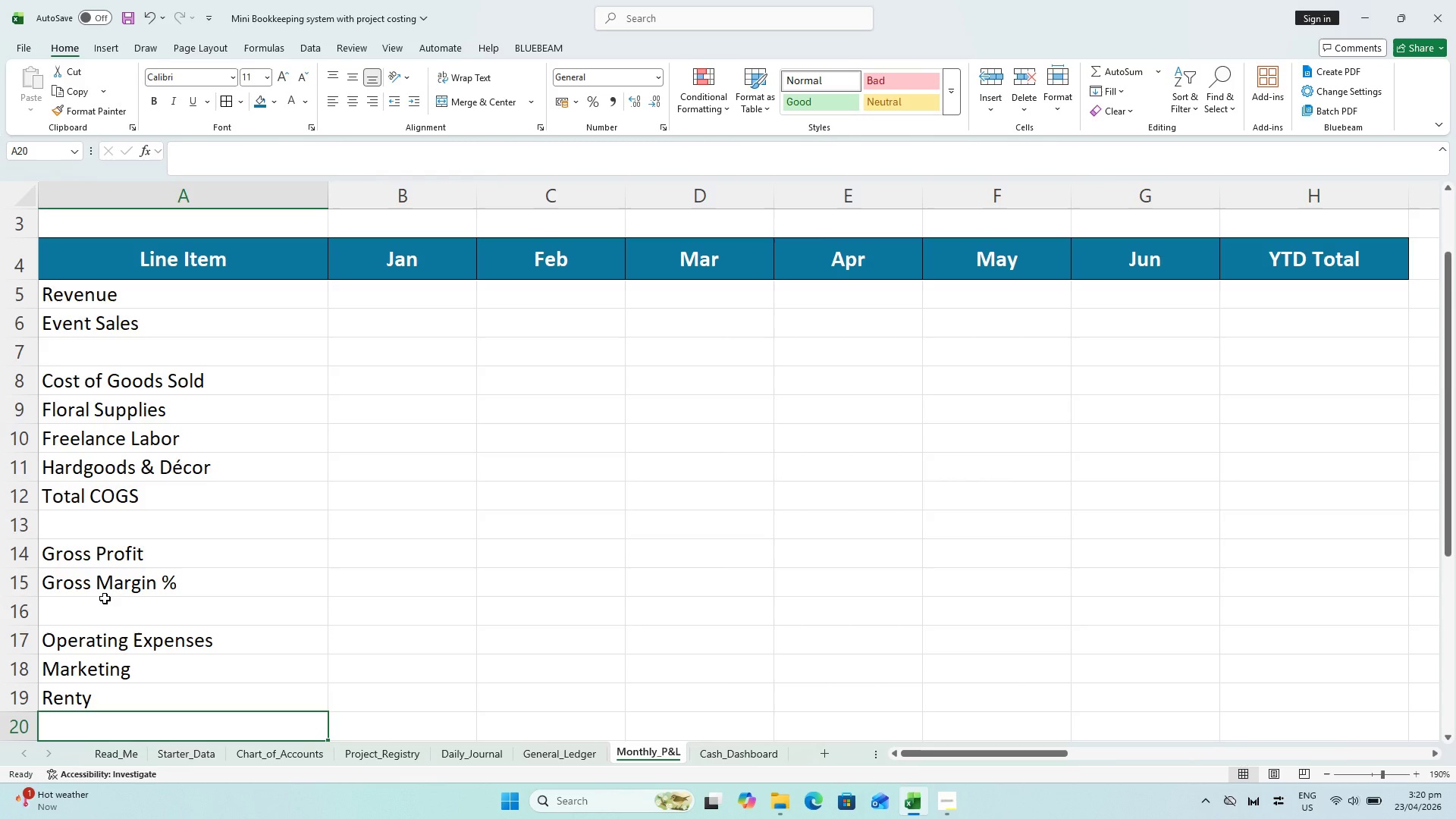 
key(Shift+ShiftLeft)
 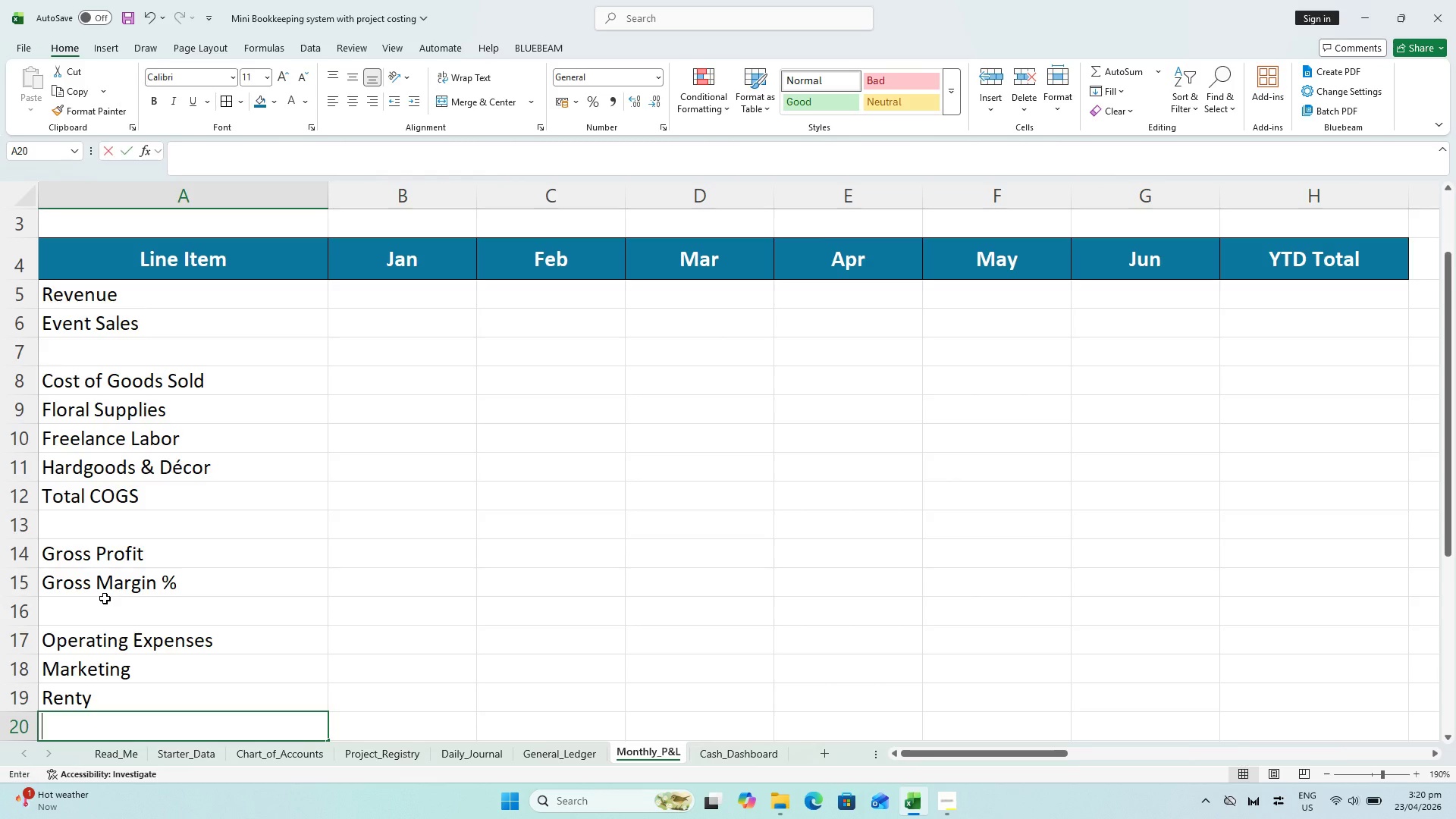 
key(Backspace)
 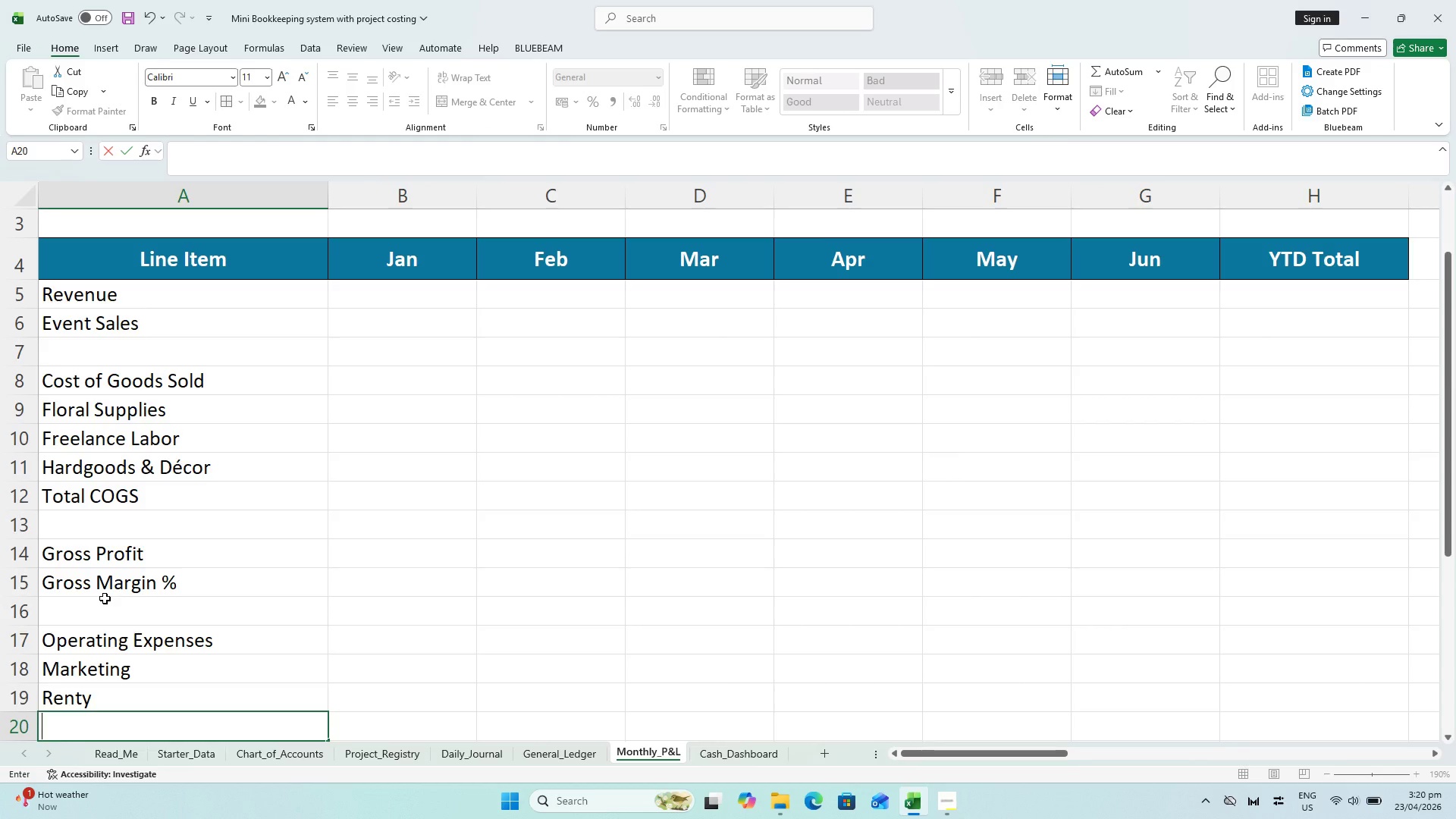 
key(ArrowUp)
 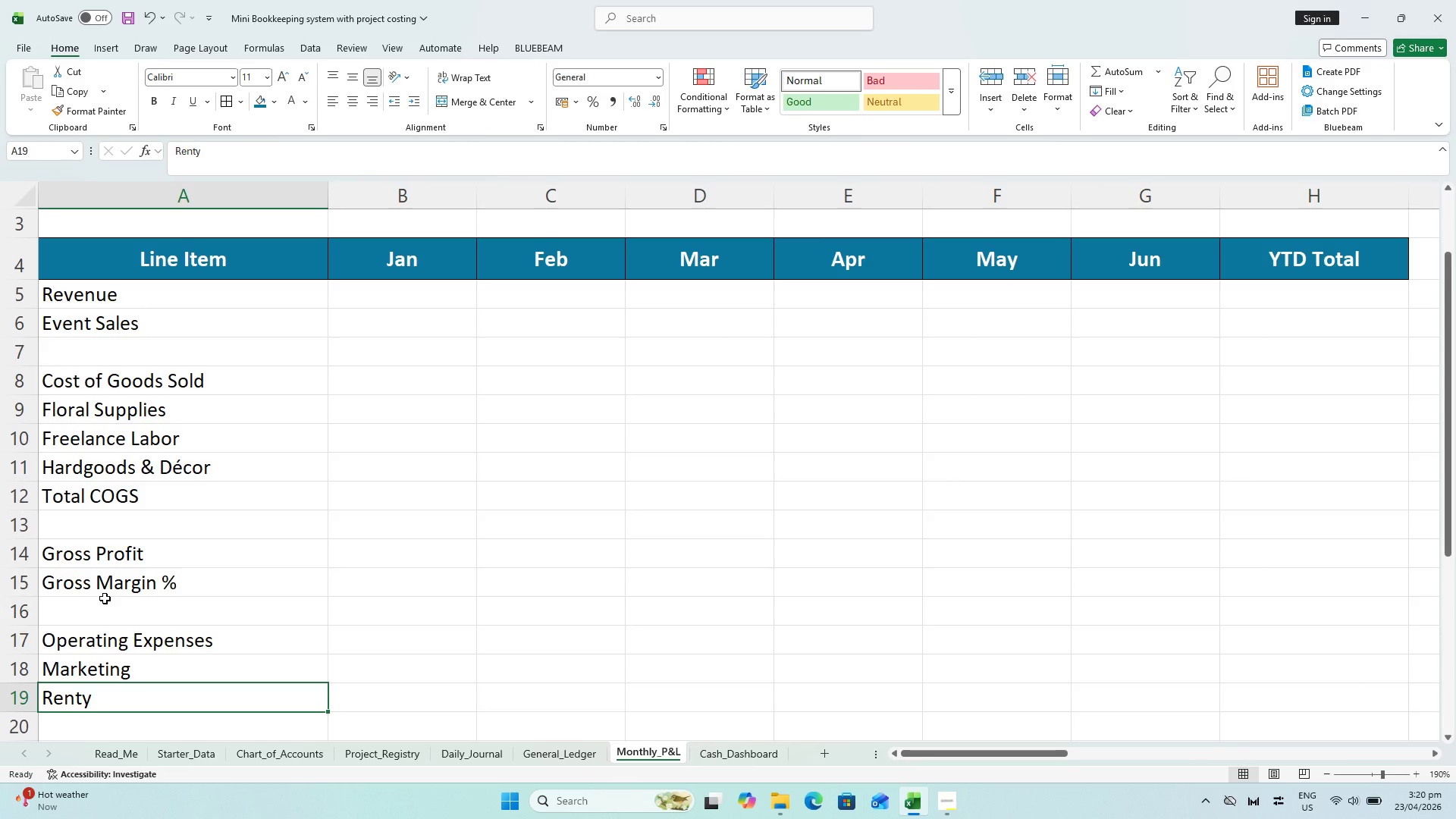 
type(Rend)
 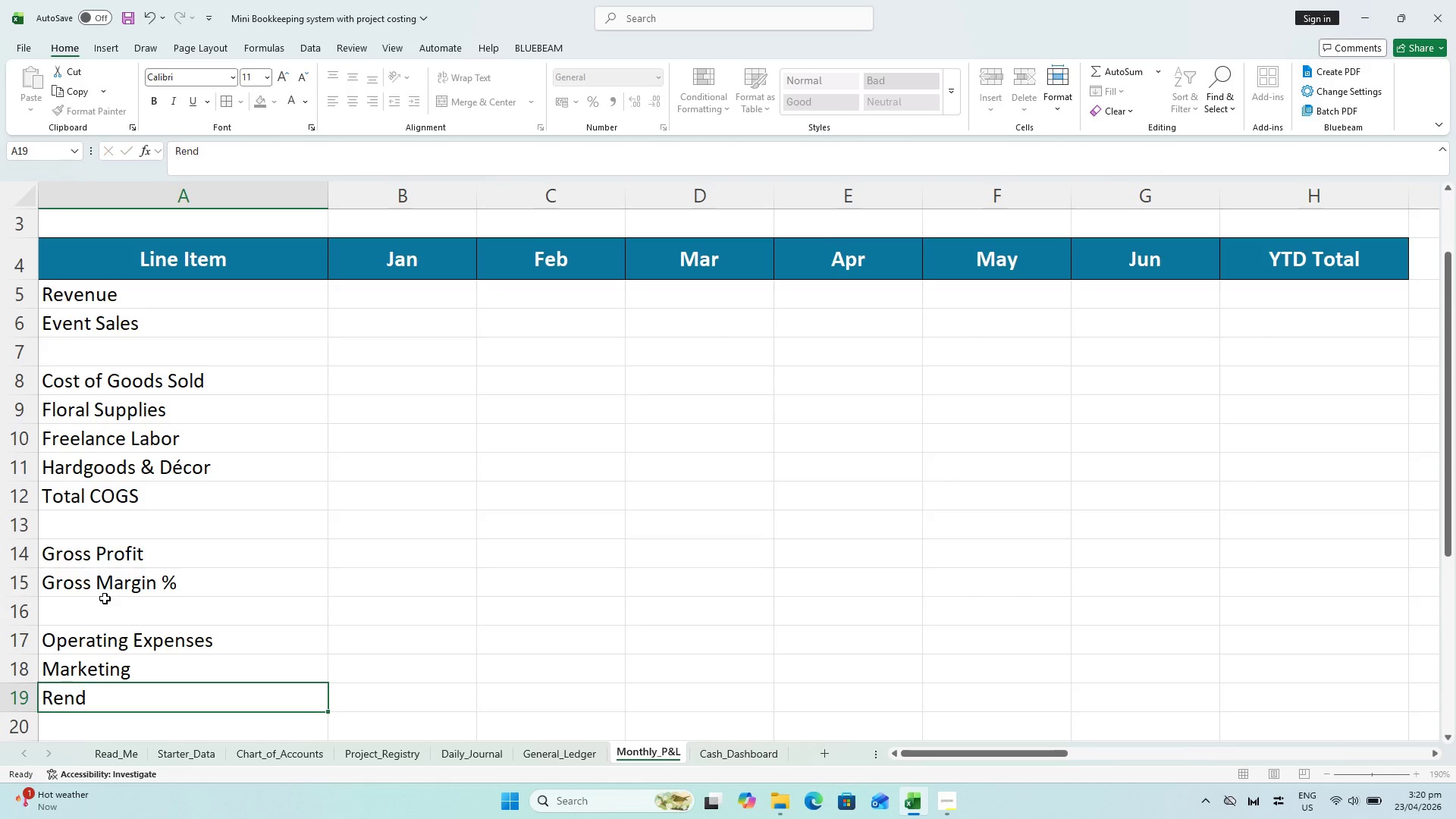 
key(Enter)
 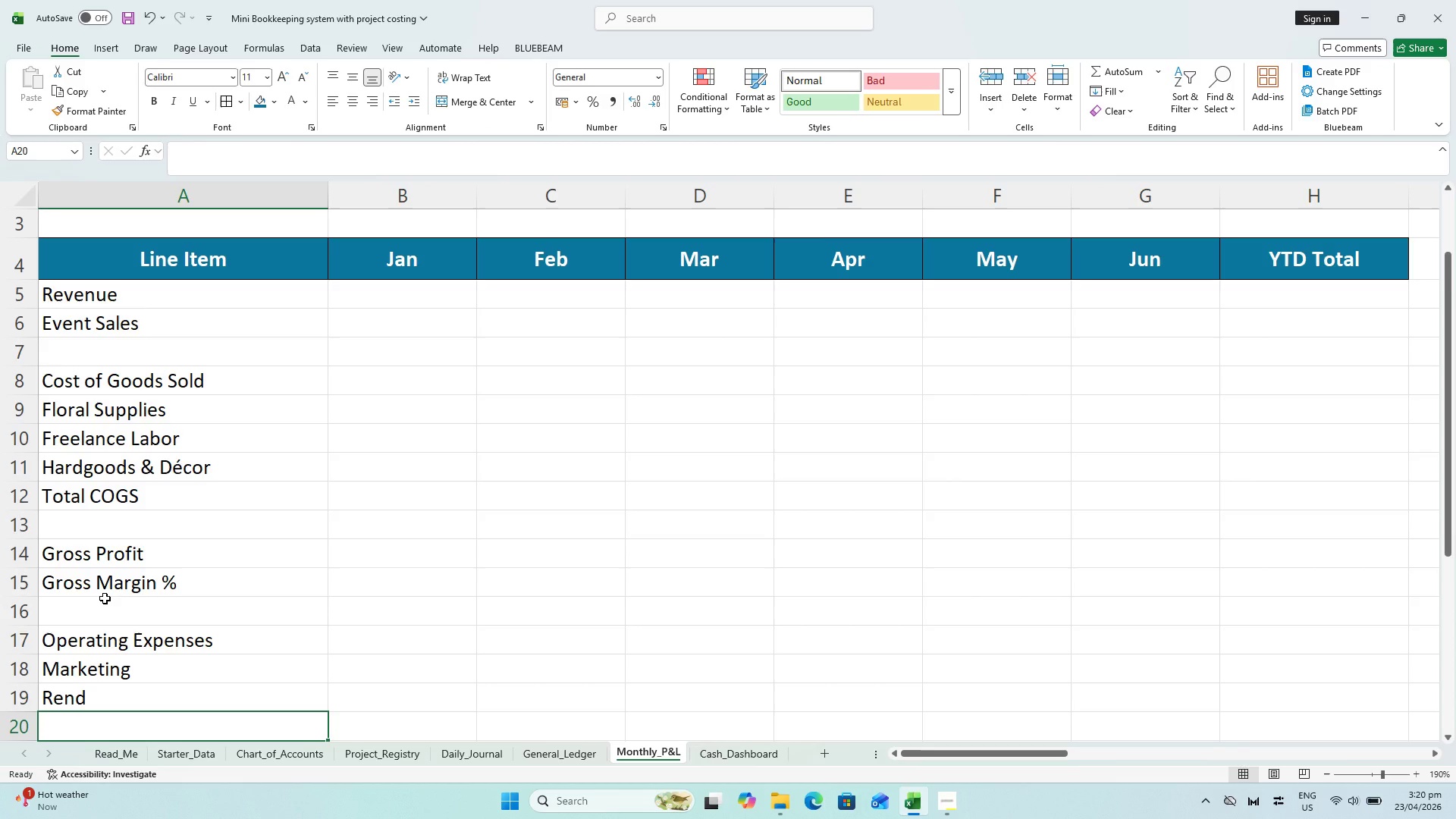 
key(ArrowUp)
 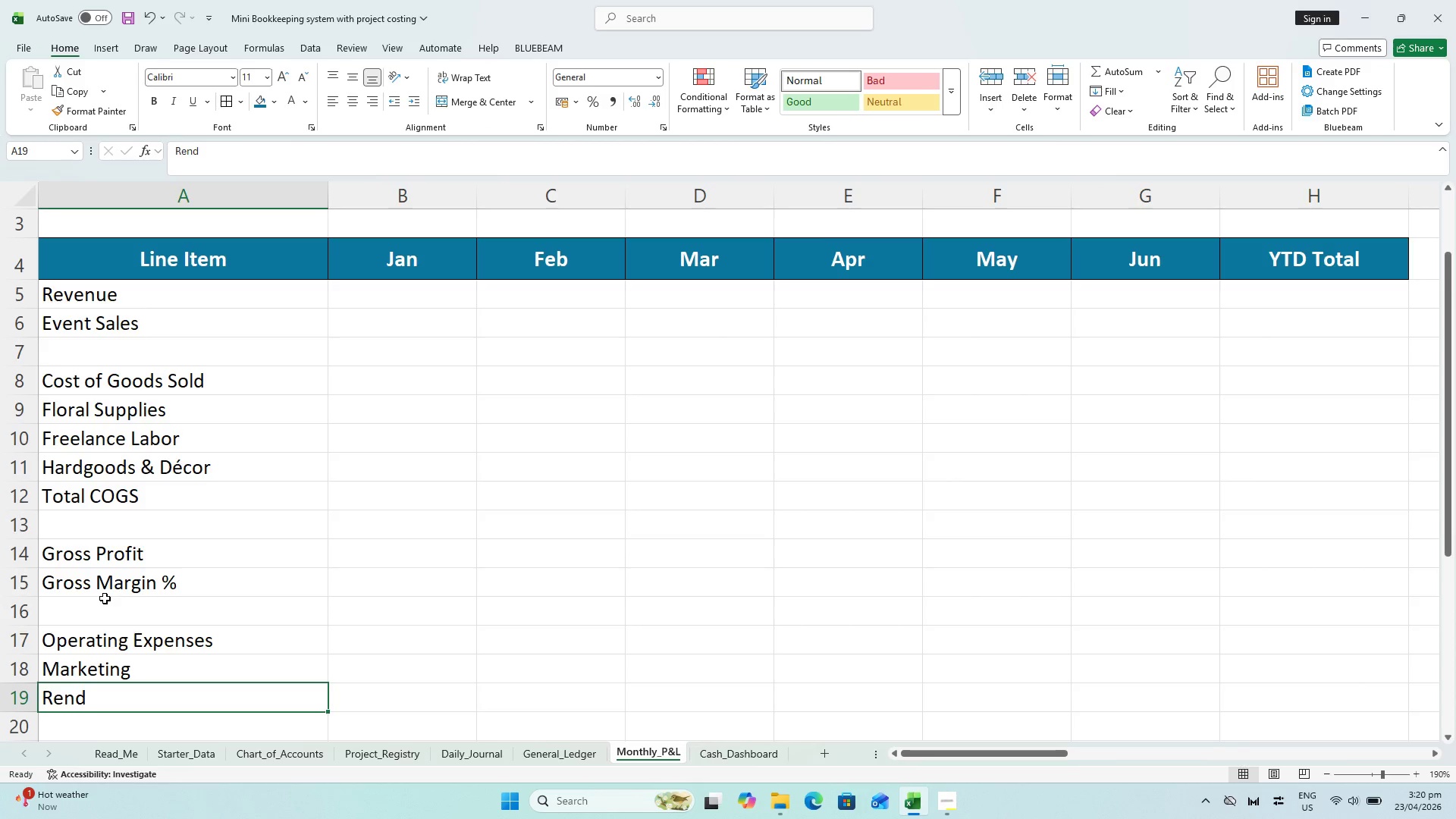 
type(Rent)
 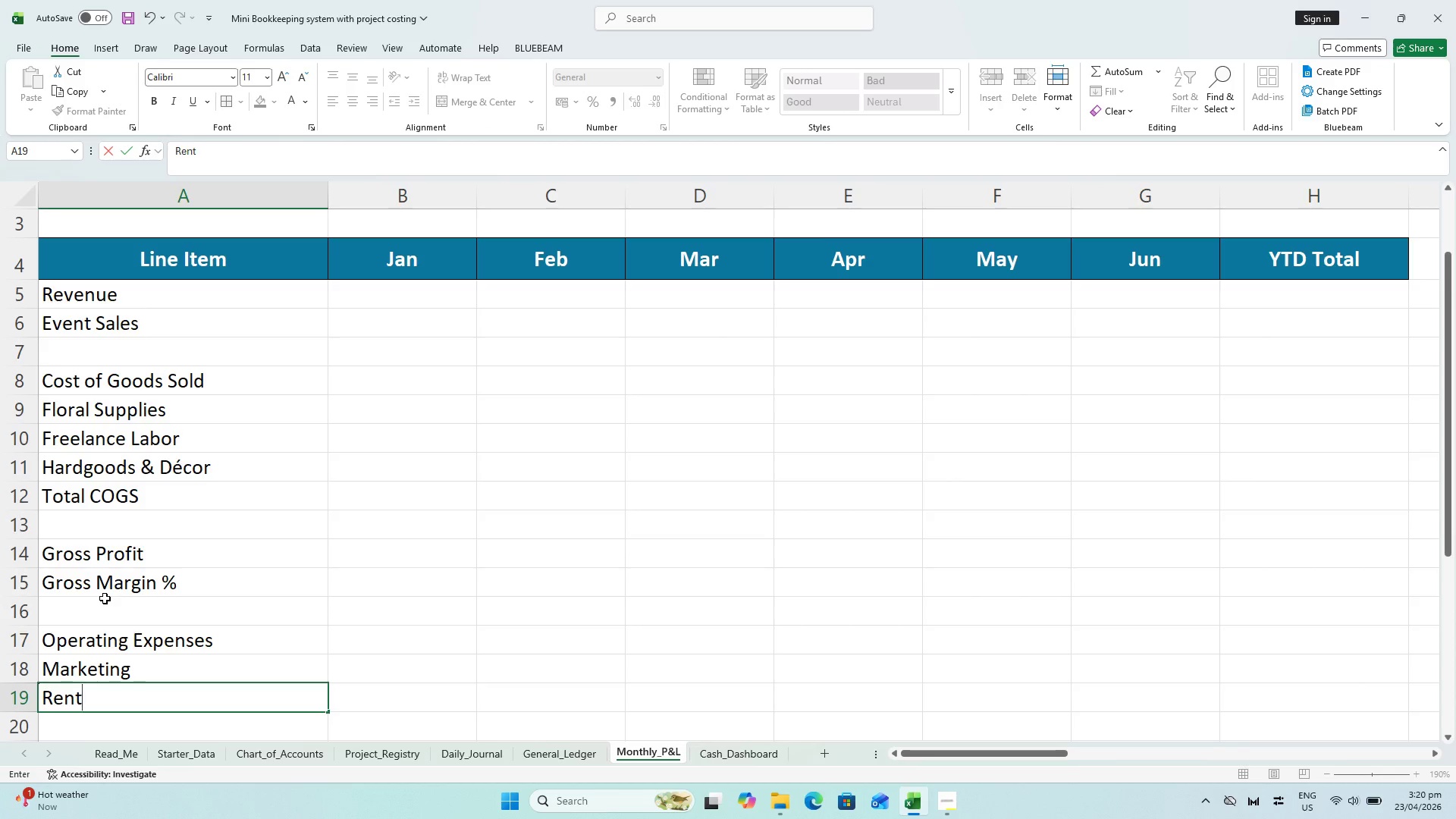 
key(Enter)
 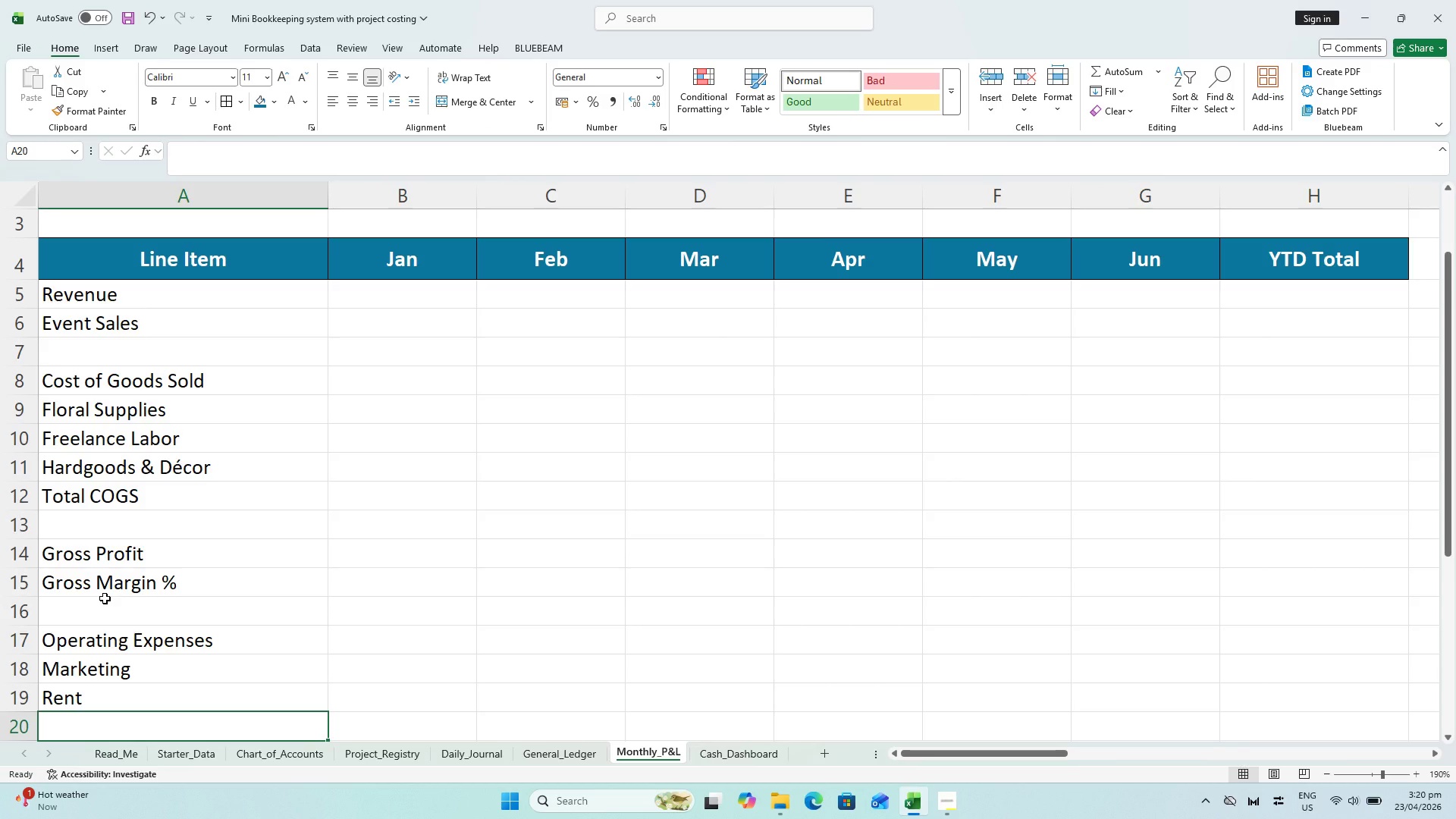 
type(Software)
 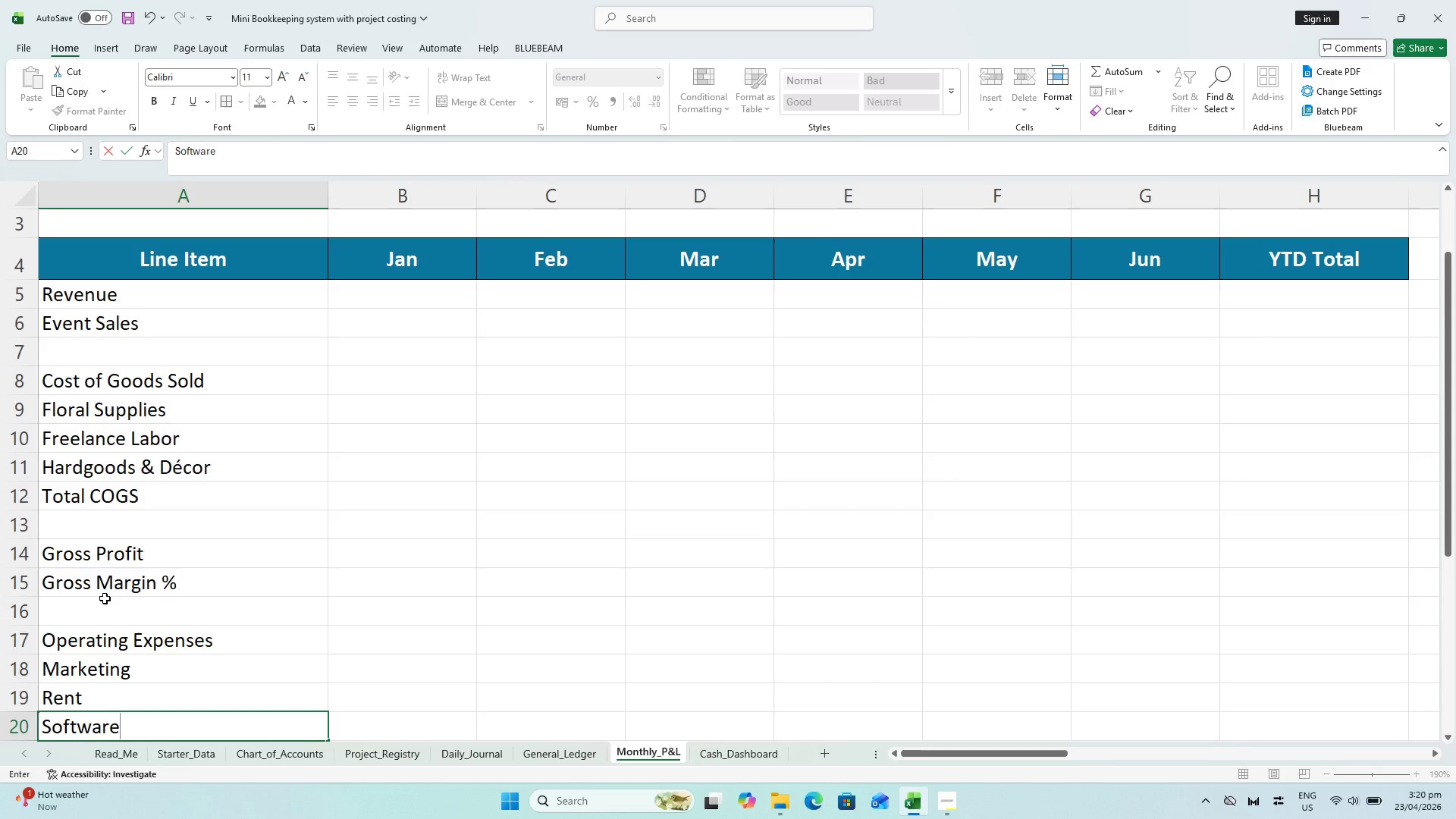 
key(Enter)
 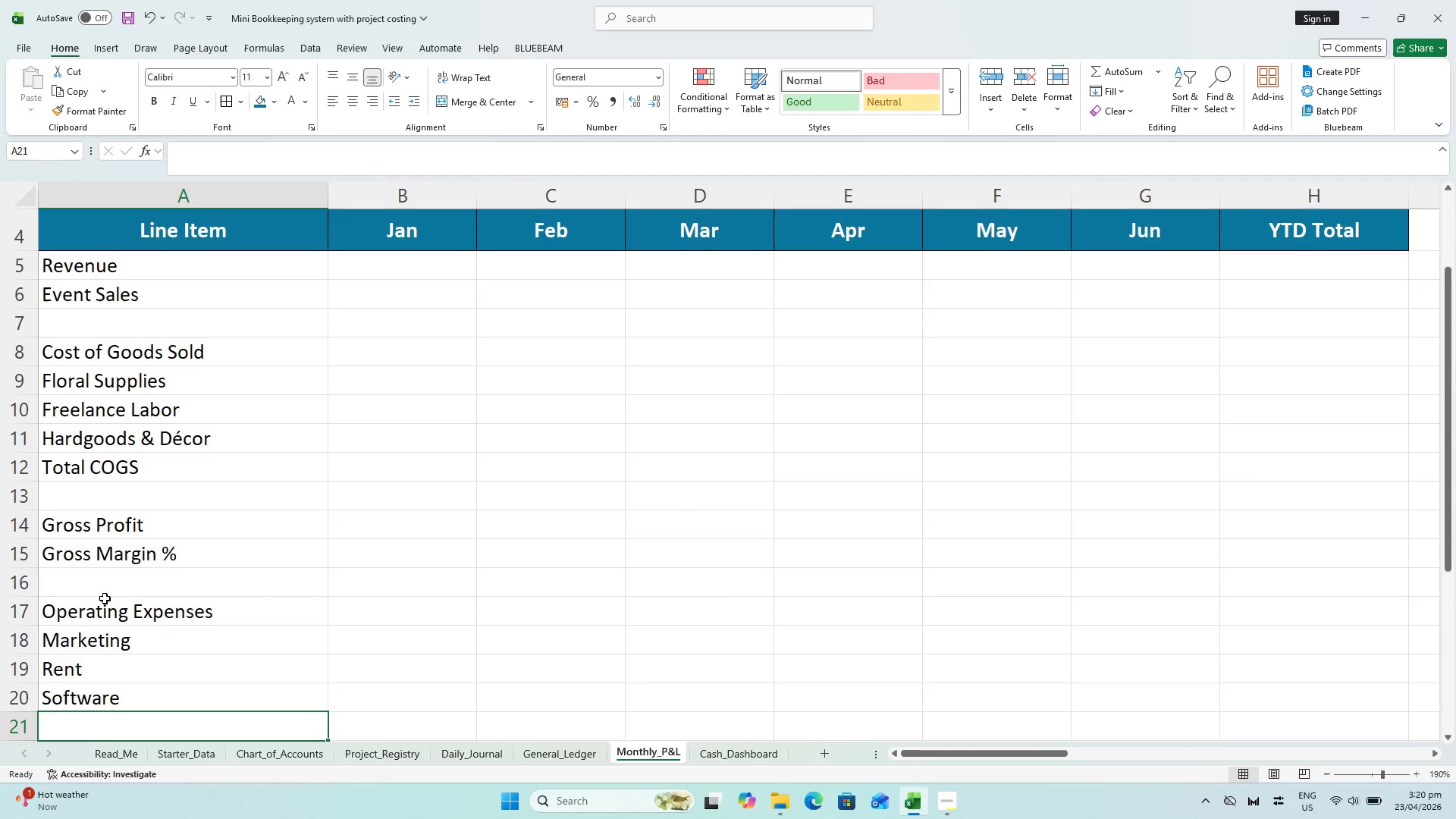 
type(Trabvel)
key(Backspace)
key(Backspace)
key(Backspace)
key(Backspace)
type(vekl)
key(Backspace)
key(Backspace)
type(l)
 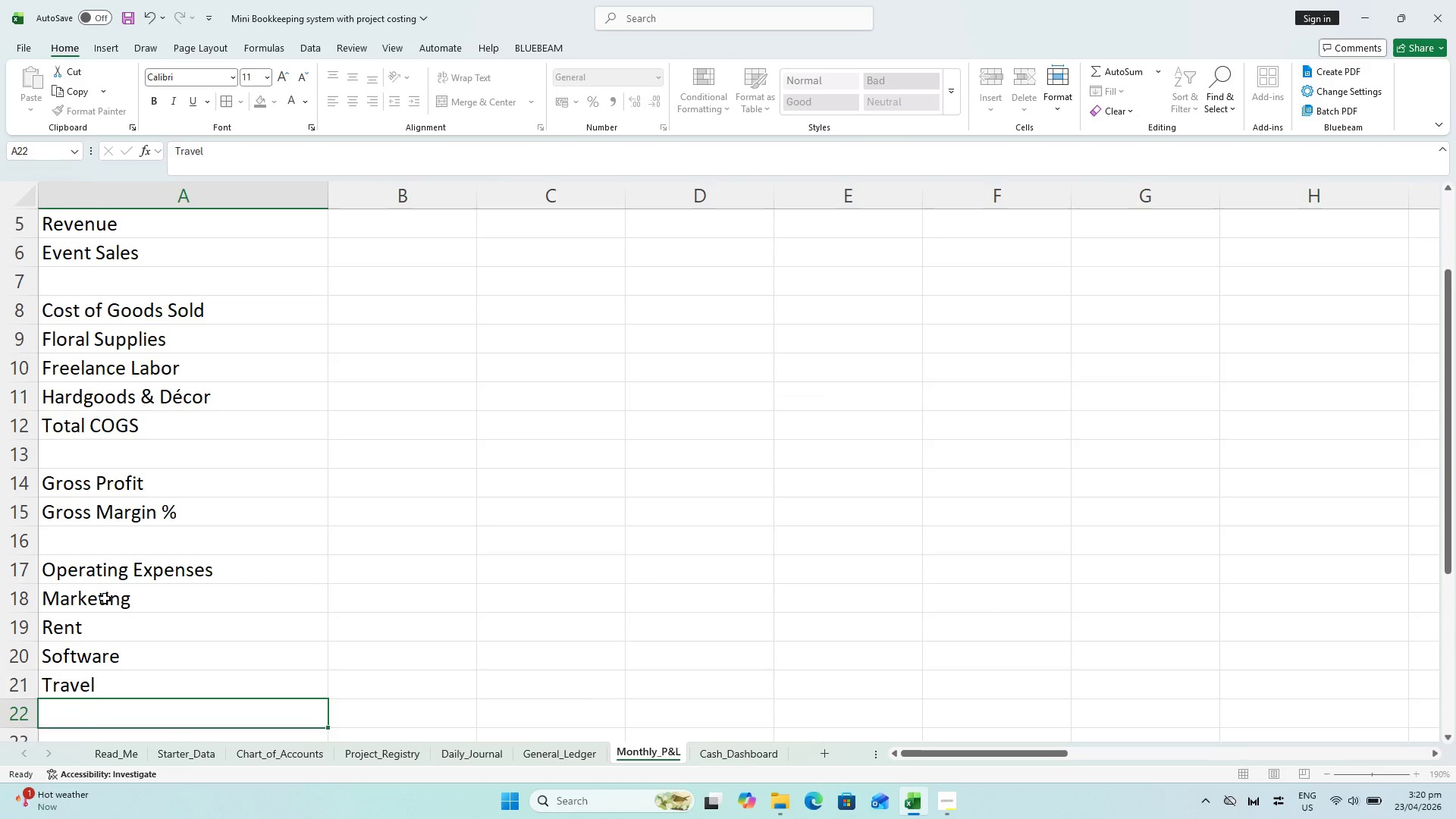 
key(Enter)
 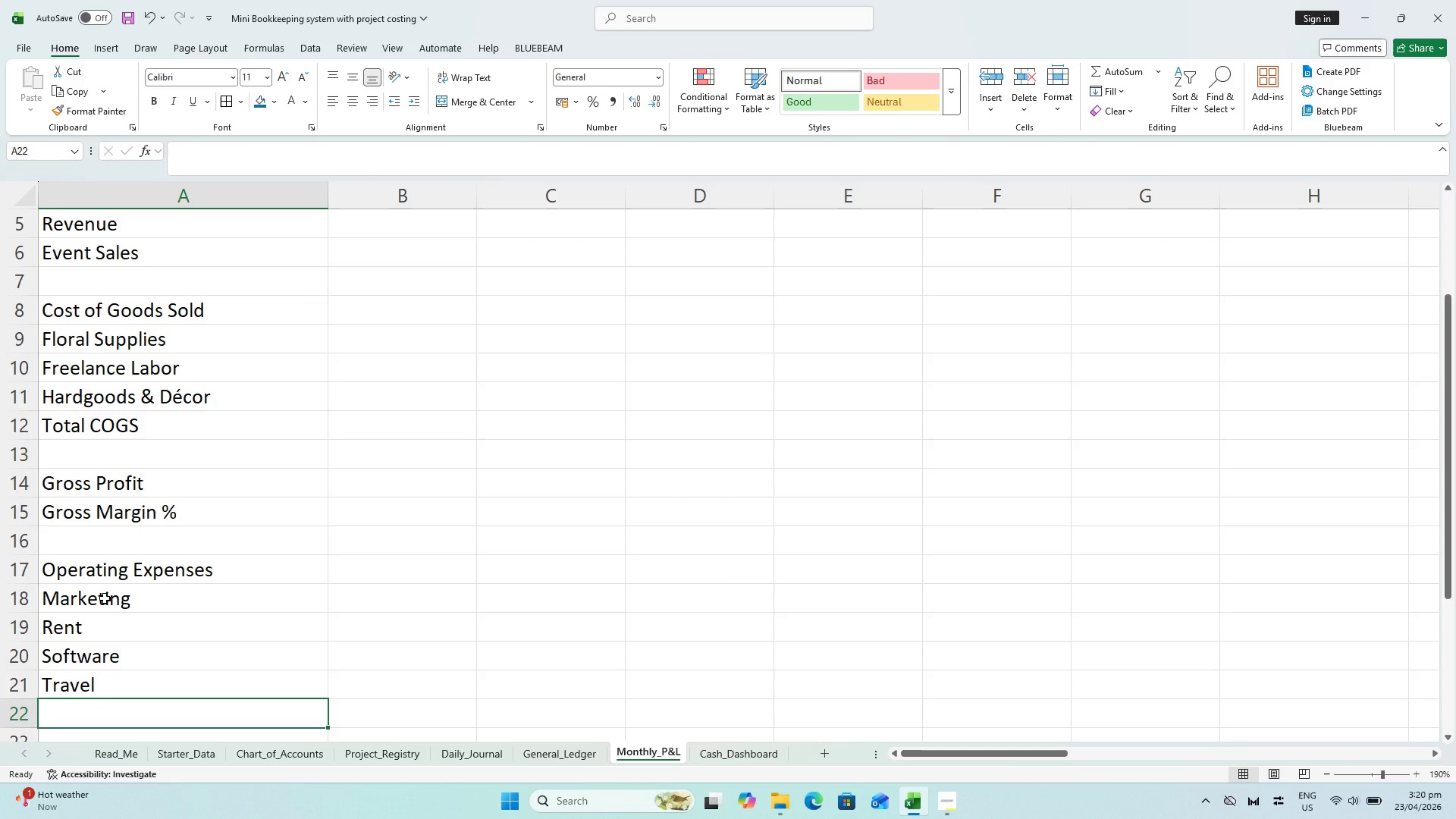 
wait(7.41)
 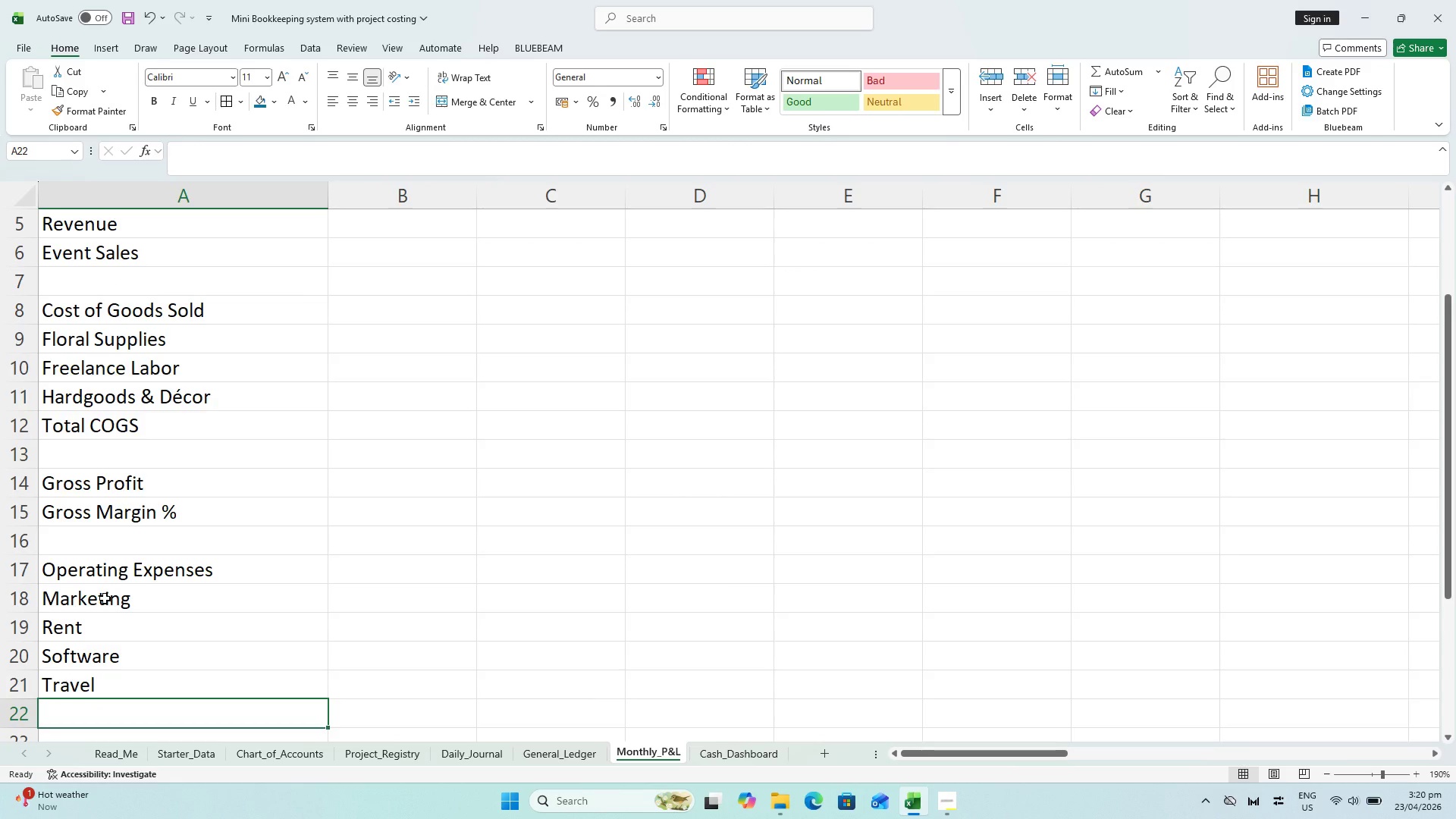 
type(Utilities)
 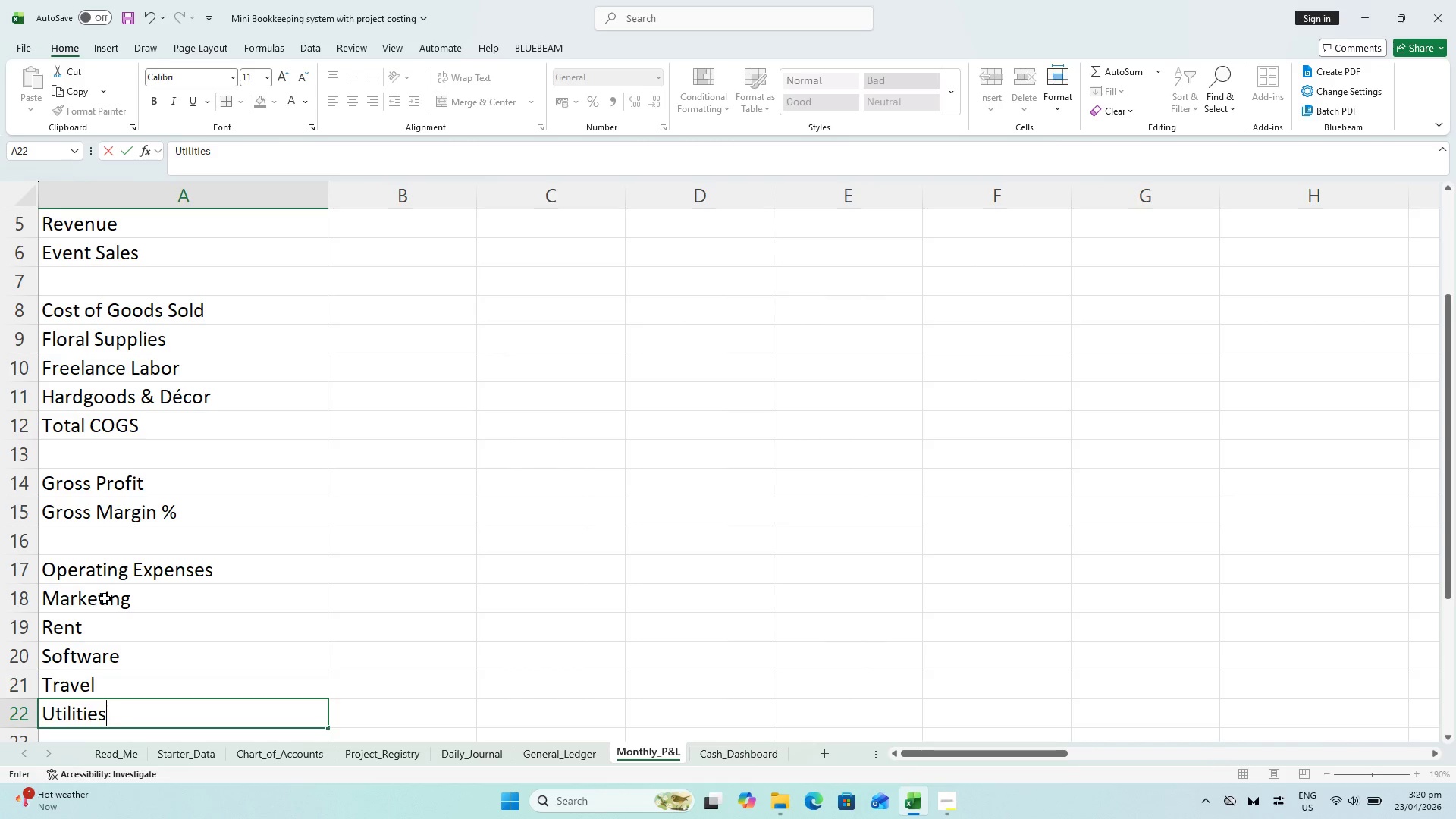 
key(Enter)
 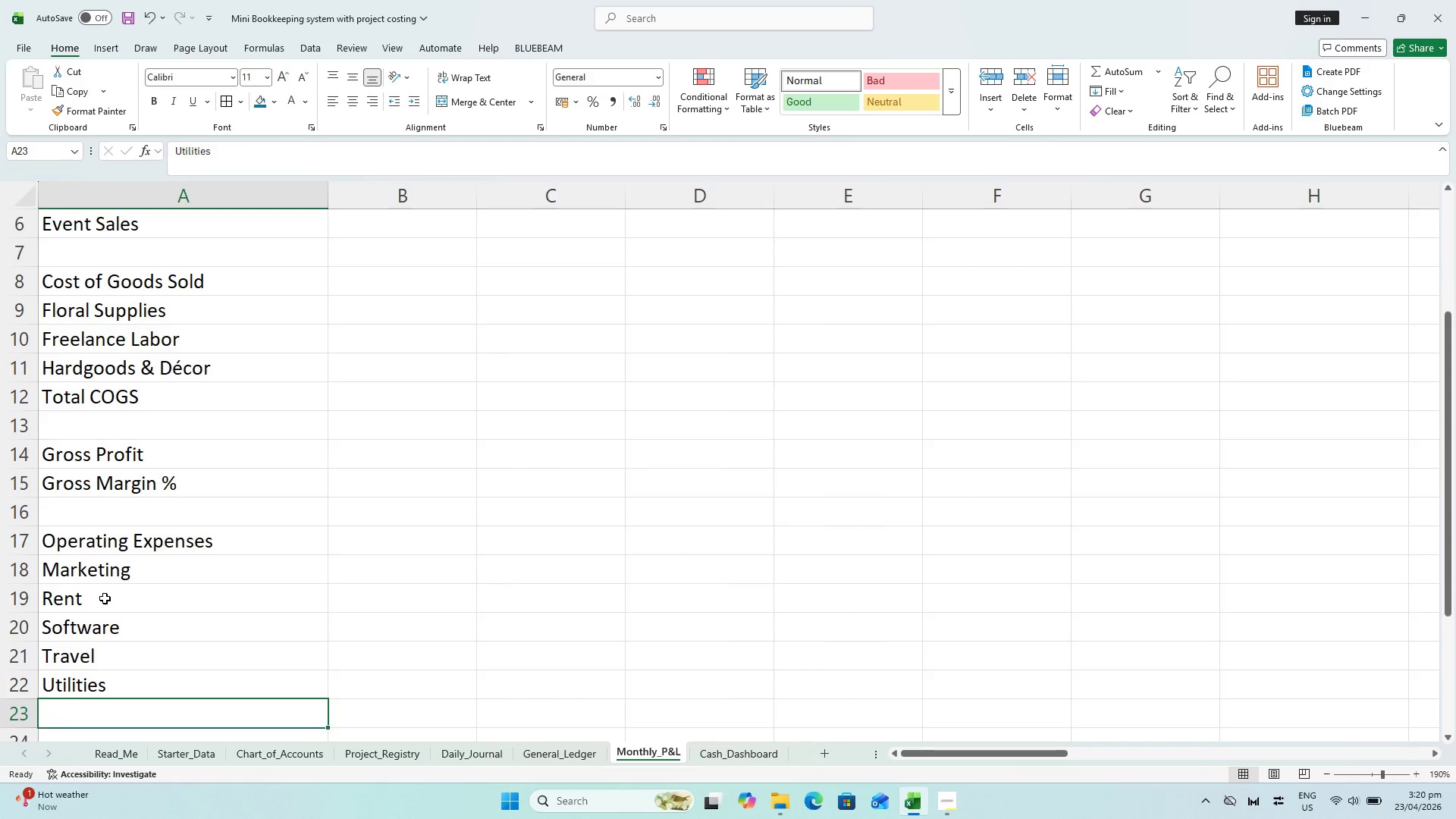 
type(Total Operating Expenses)
 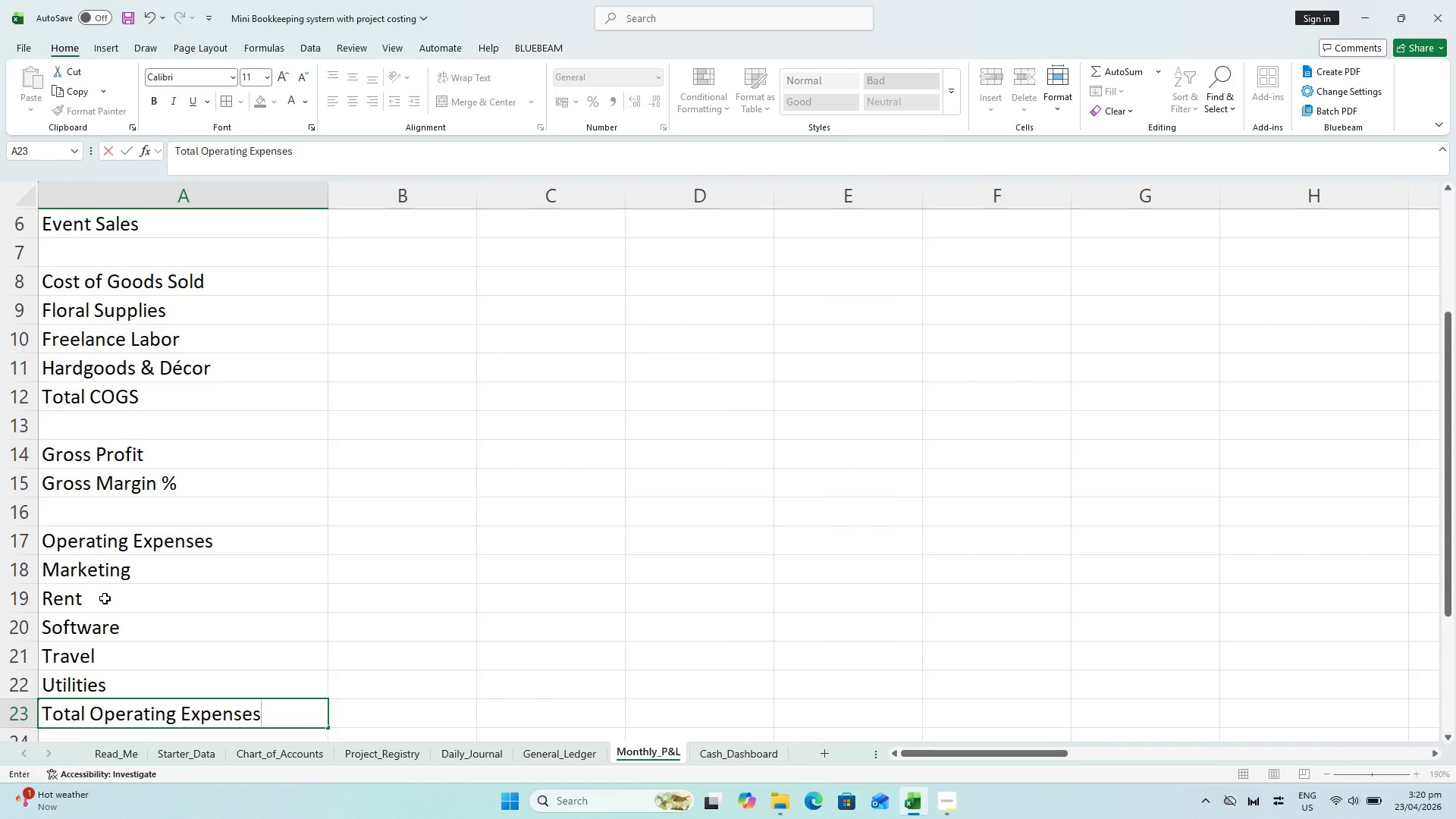 
key(Enter)
 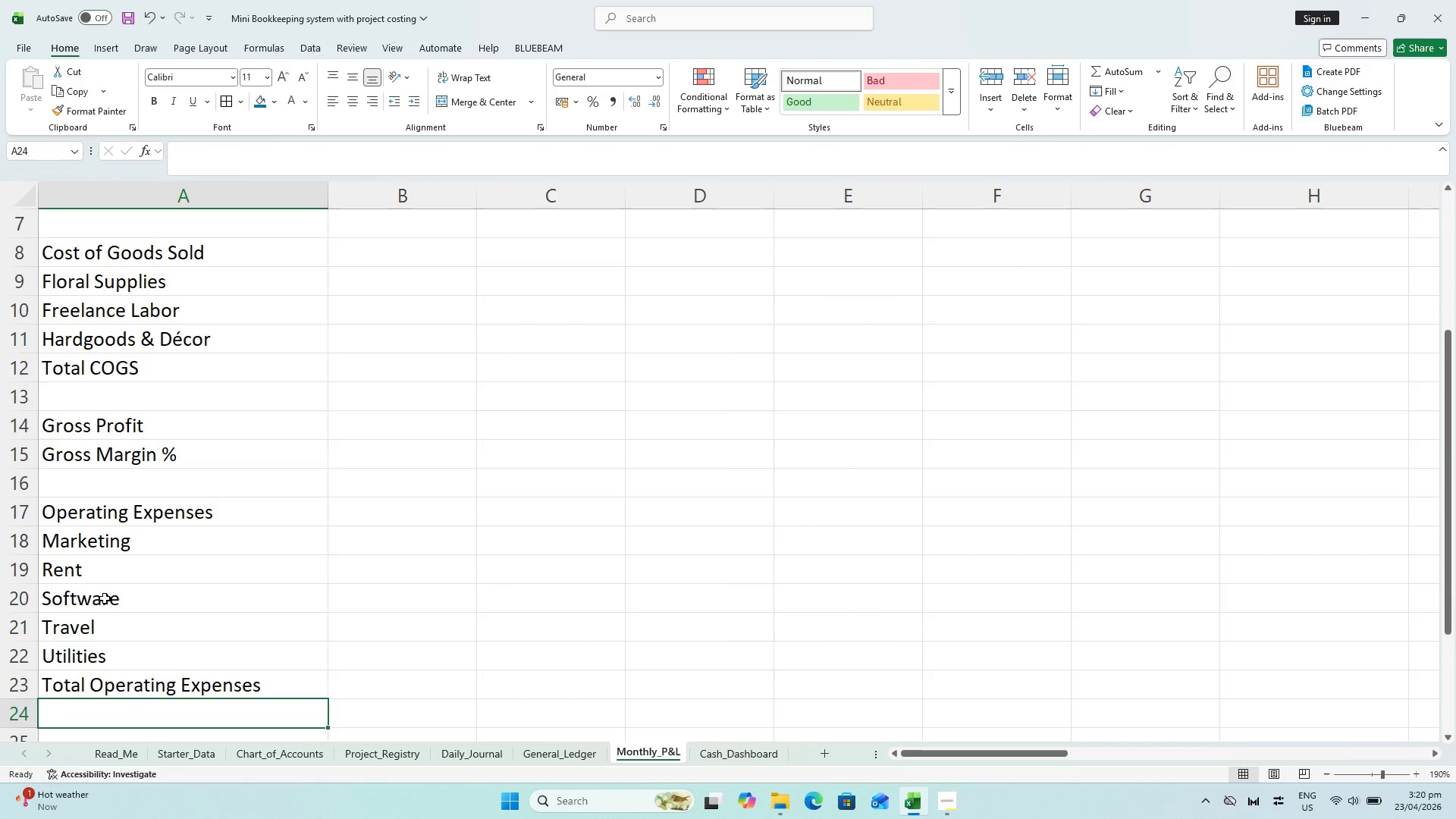 
type(Net Profit)
 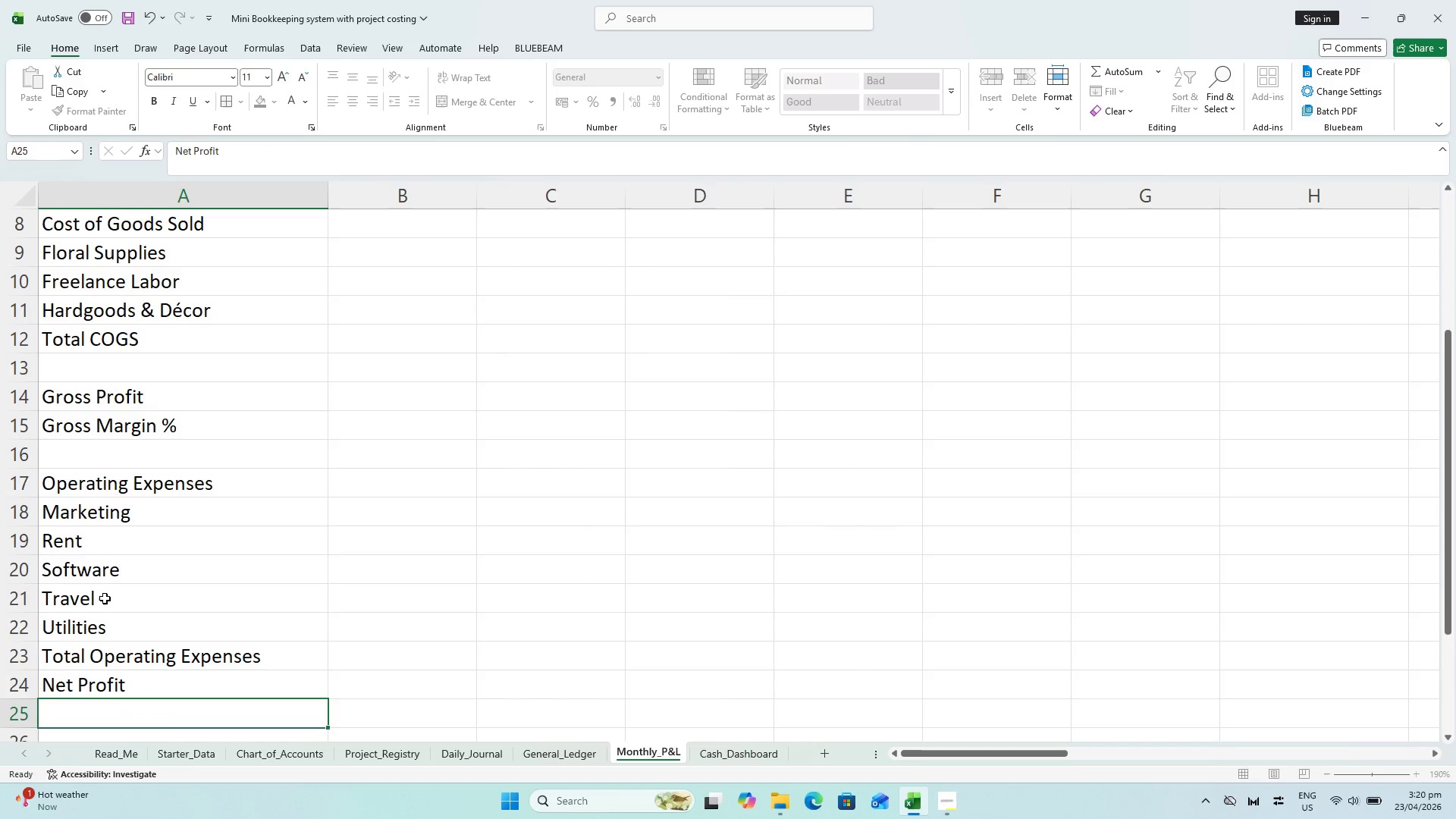 
key(Enter)
 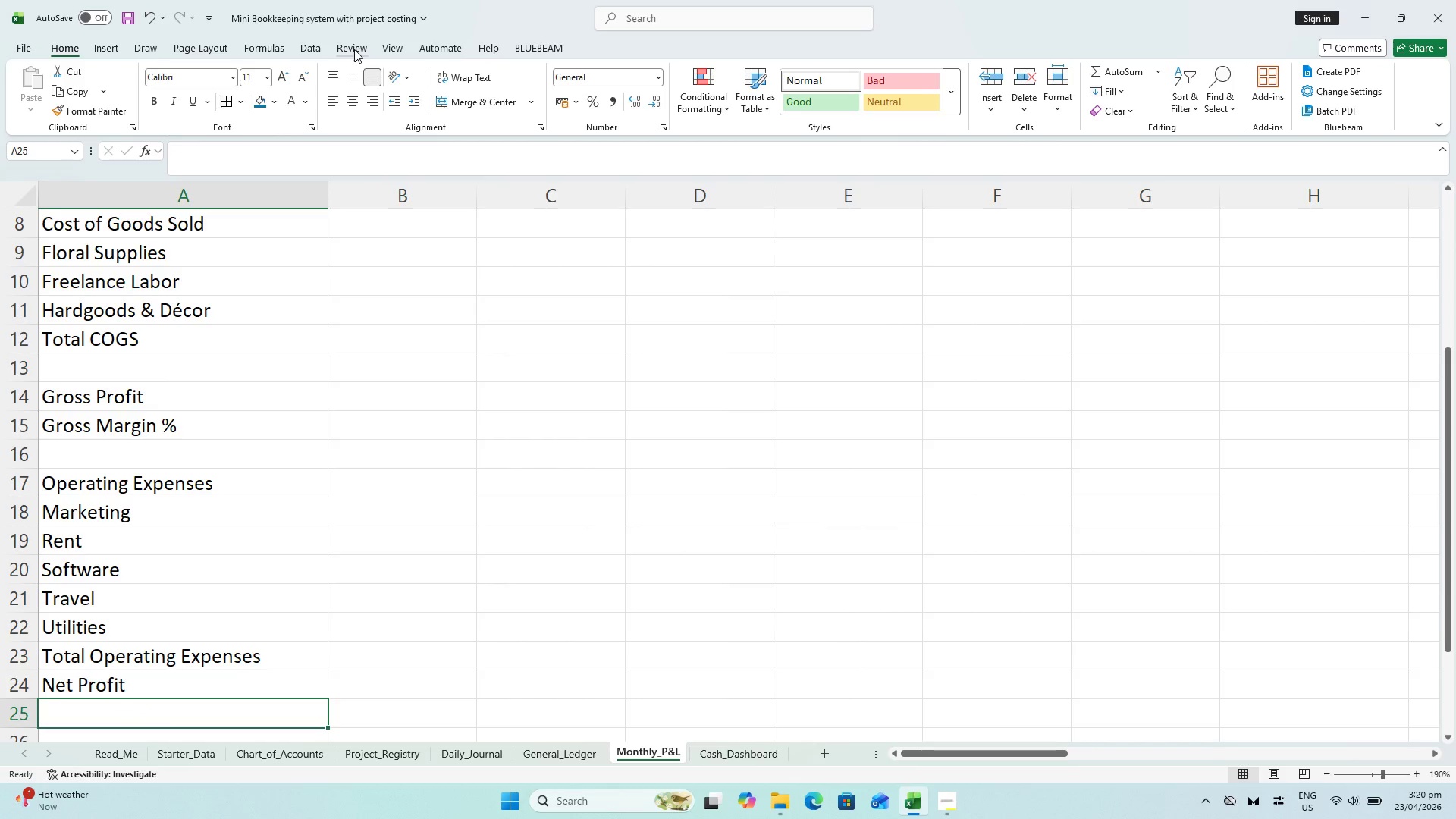 
wait(5.66)
 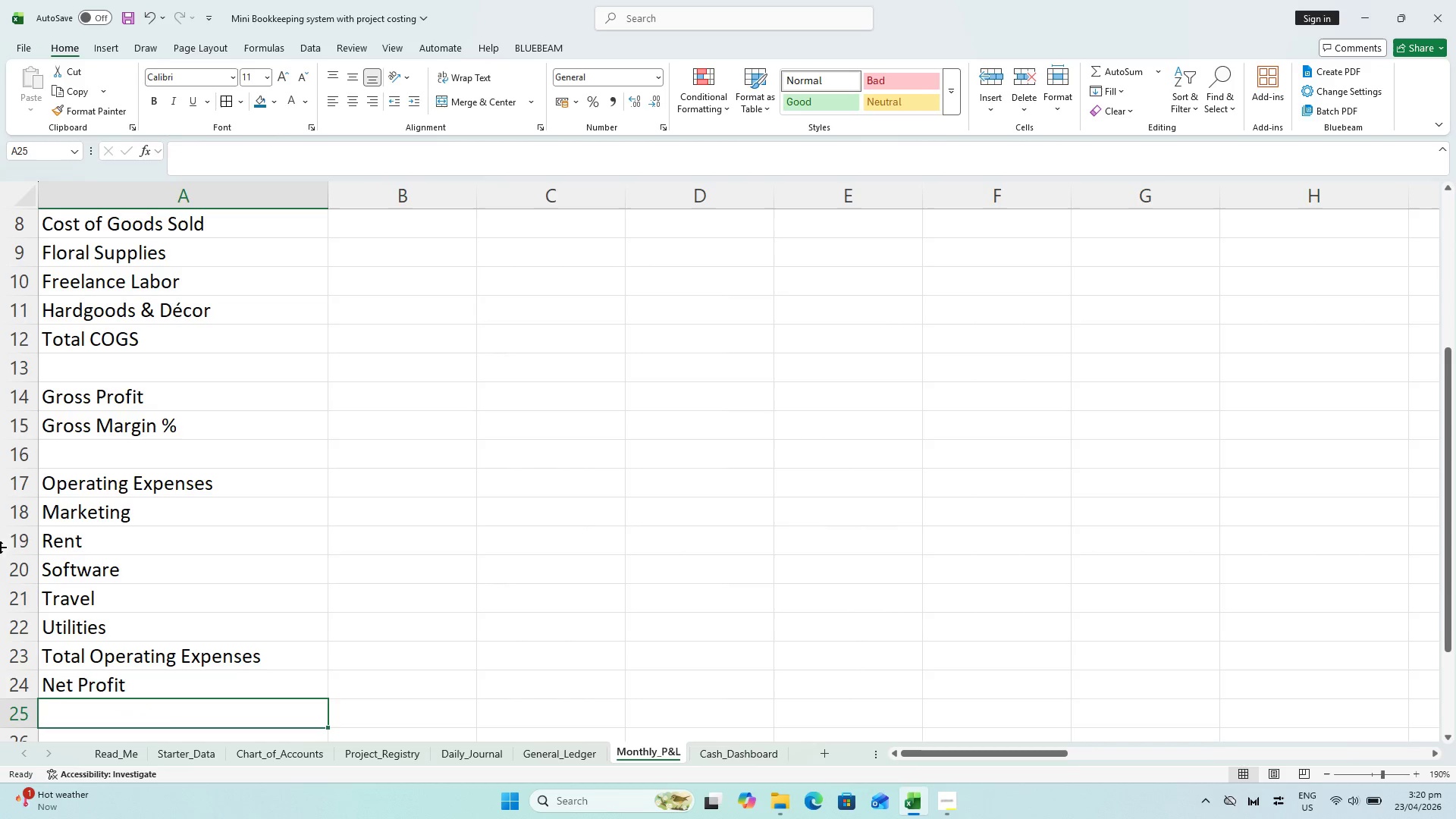 
mouse_move([344, 95])
 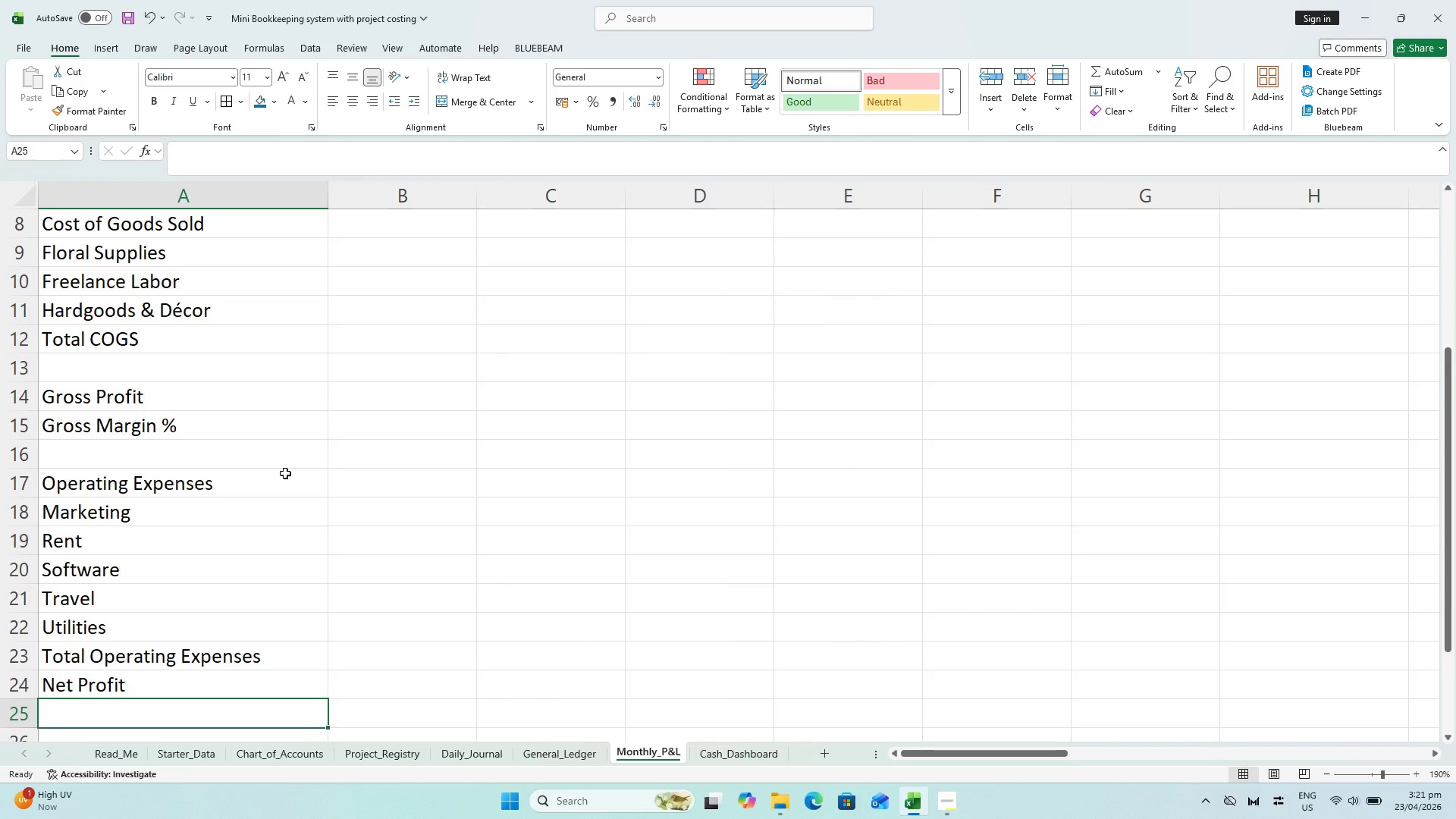 
wait(26.96)
 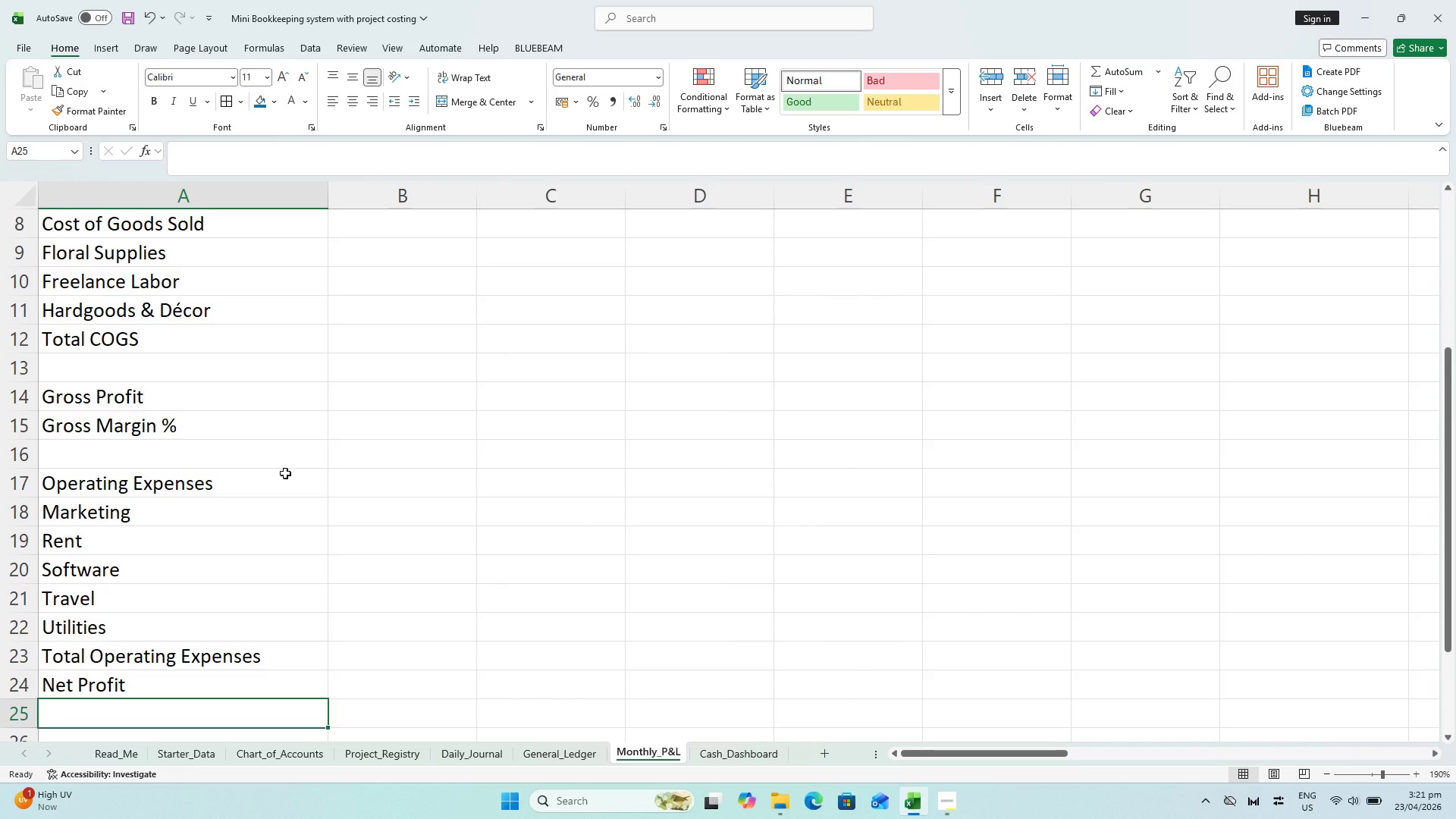 
left_click([83, 692])
 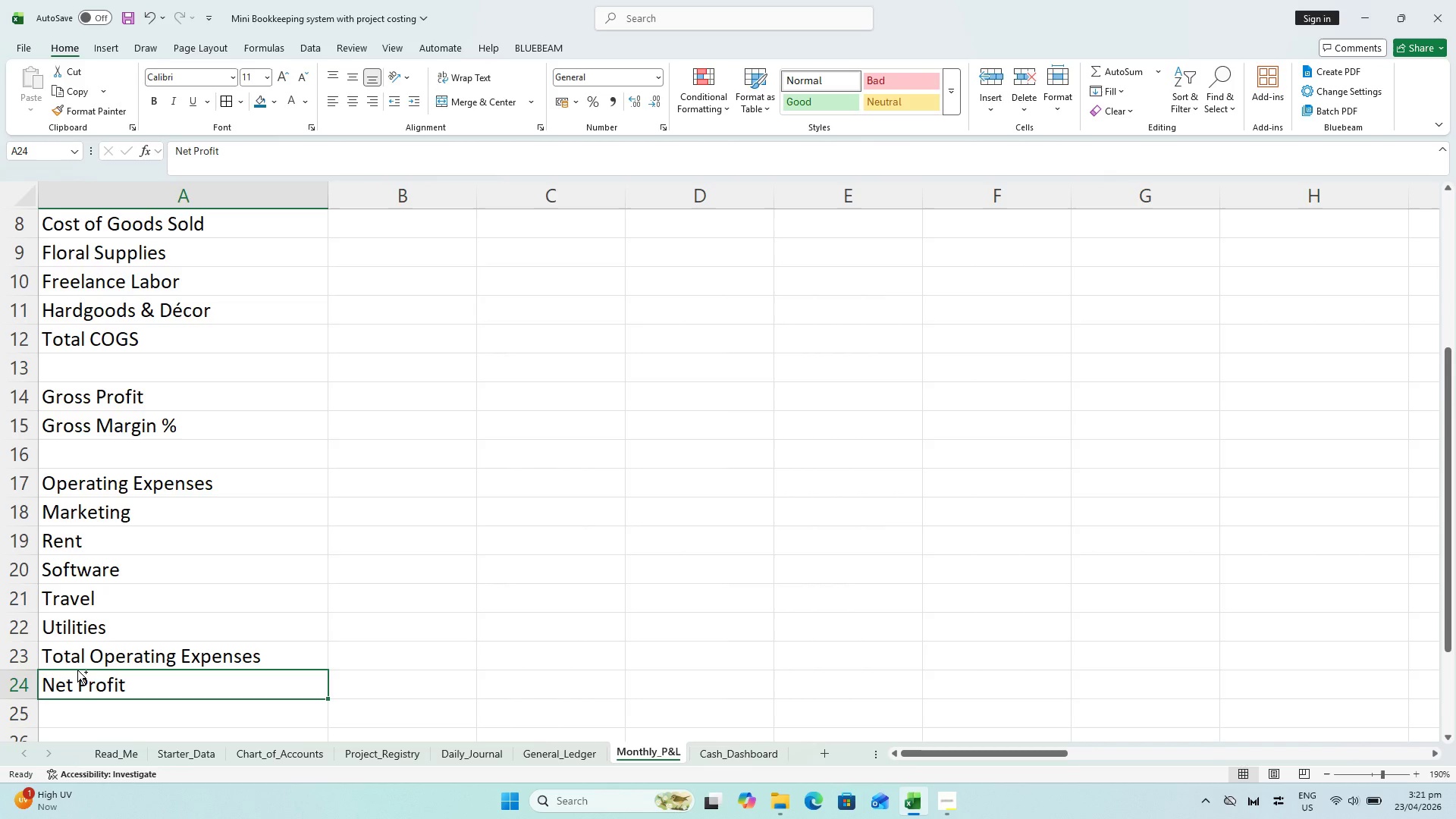 
key(Control+X)
 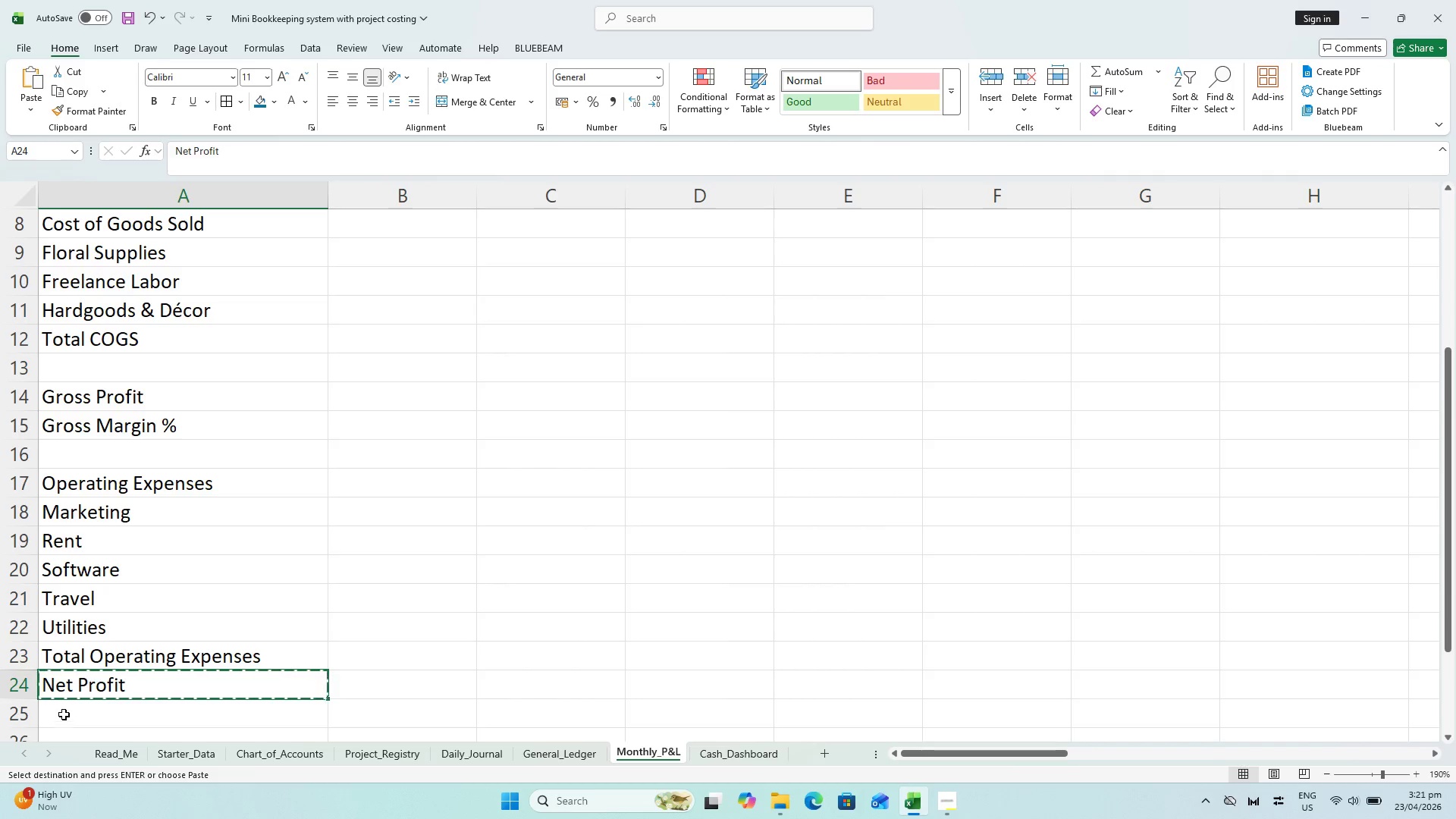 
key(Control+V)
 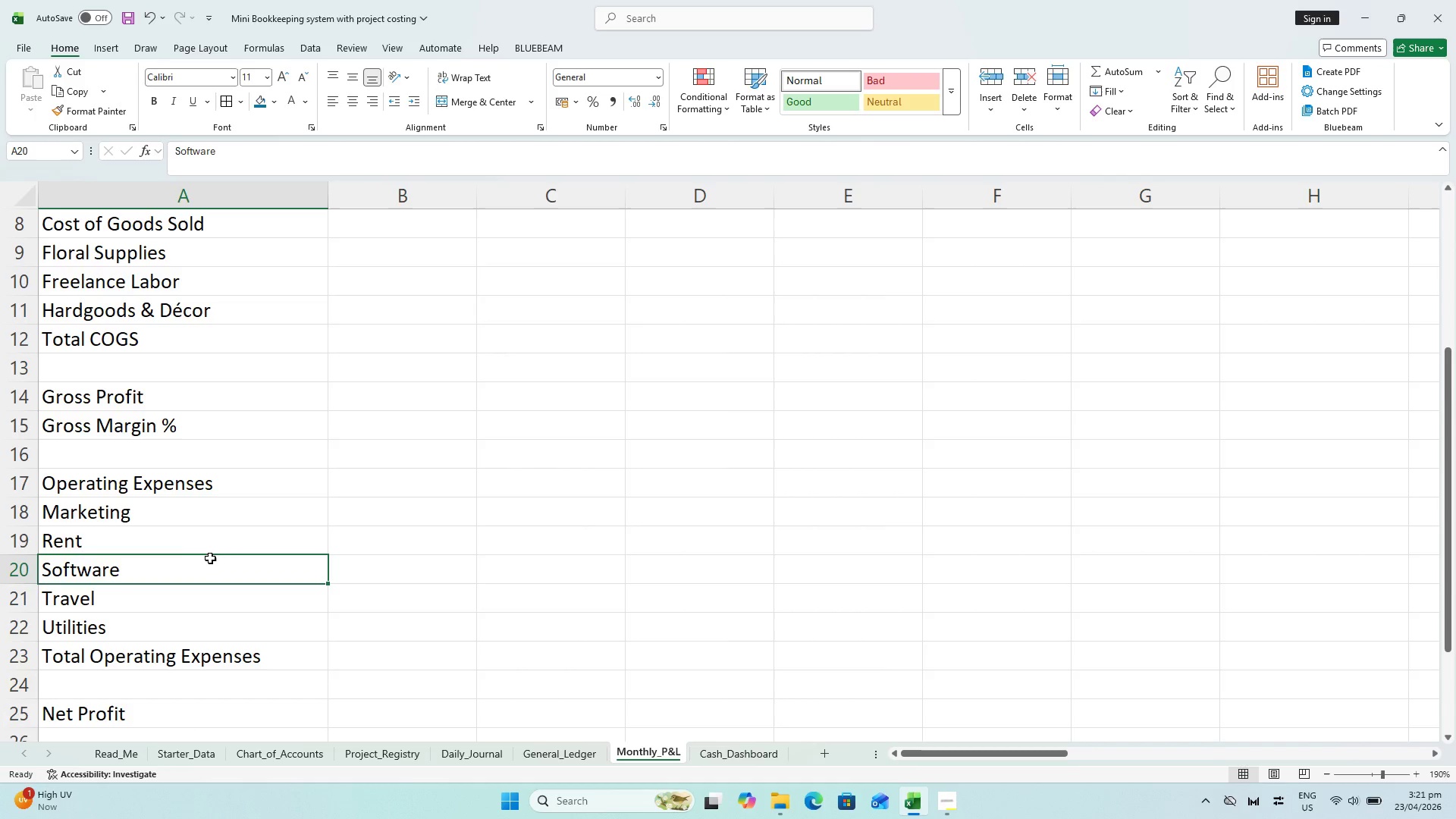 
key(Control+S)
 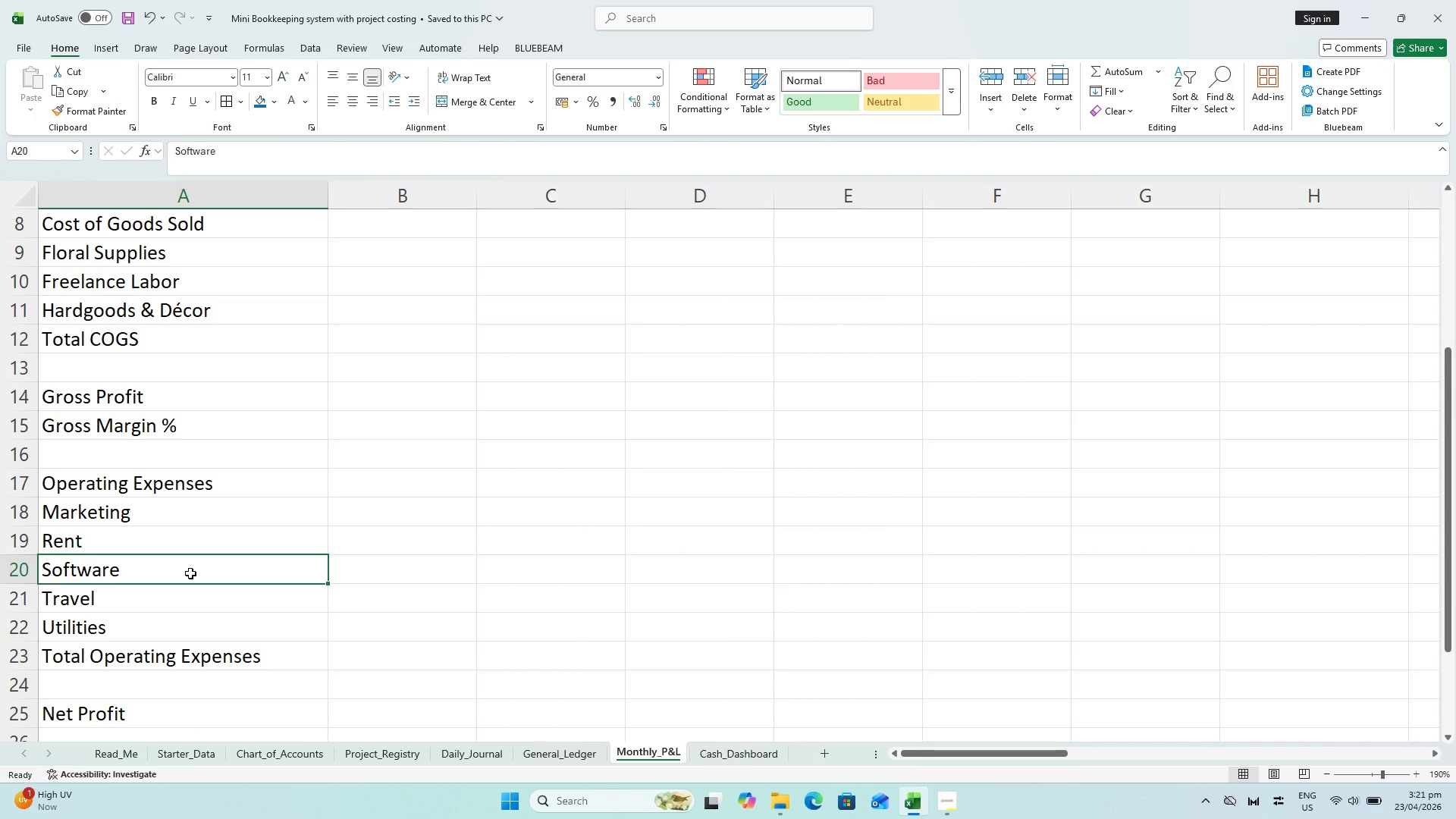 
wait(5.28)
 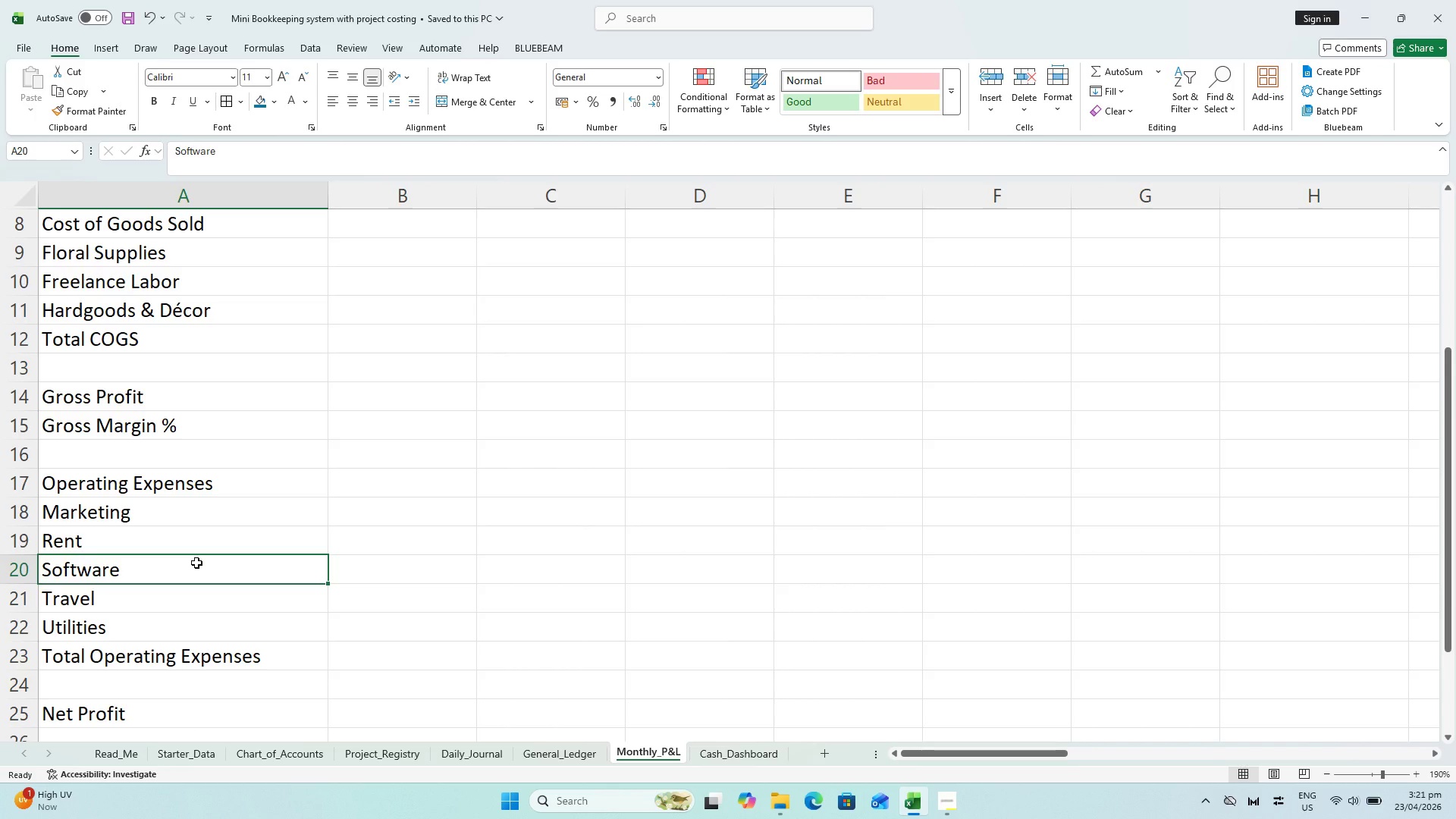 
scroll: coordinate [150, 439], scroll_direction: up, amount: 3.0
 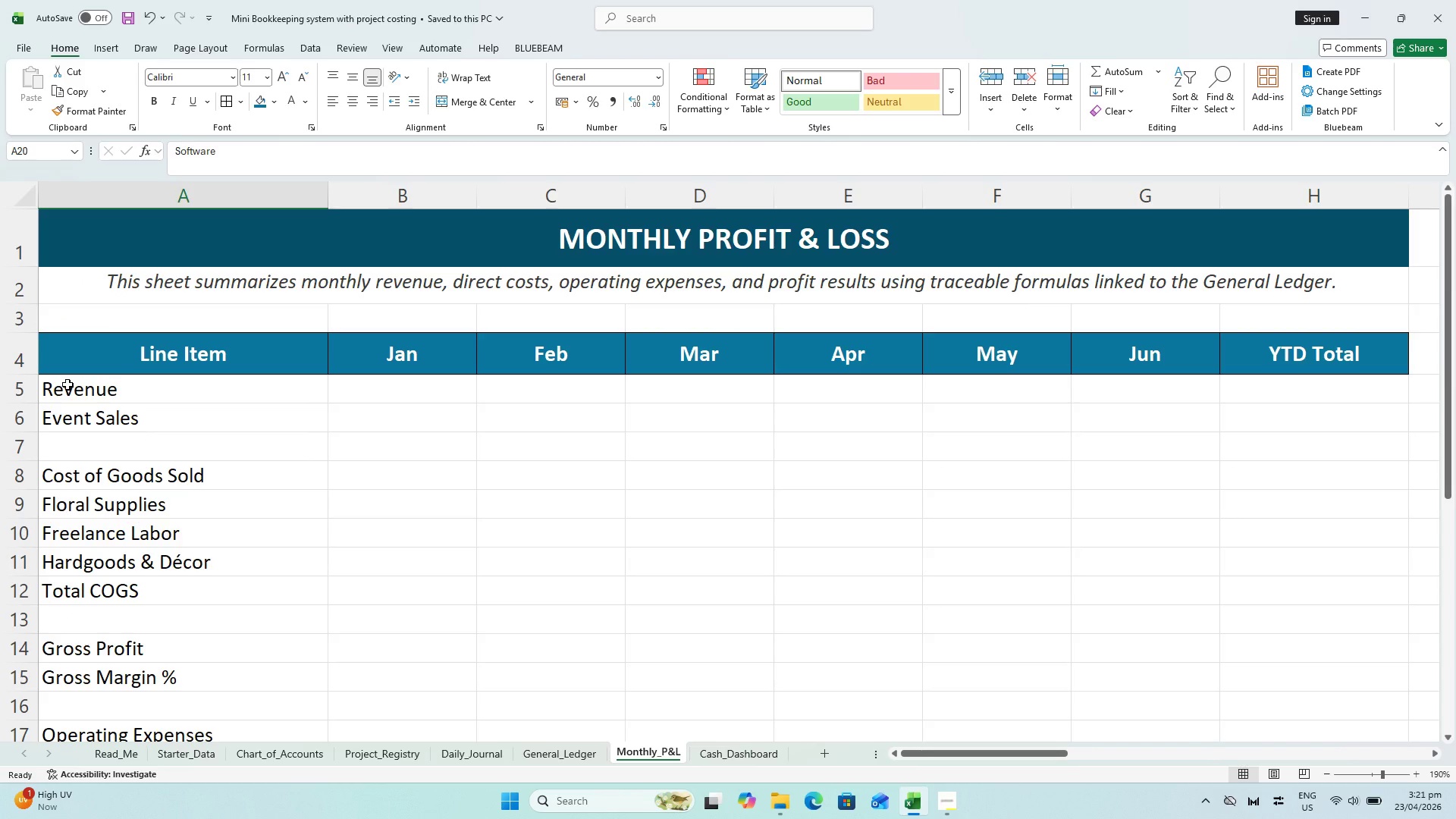 
left_click_drag(start_coordinate=[67, 384], to_coordinate=[1386, 381])
 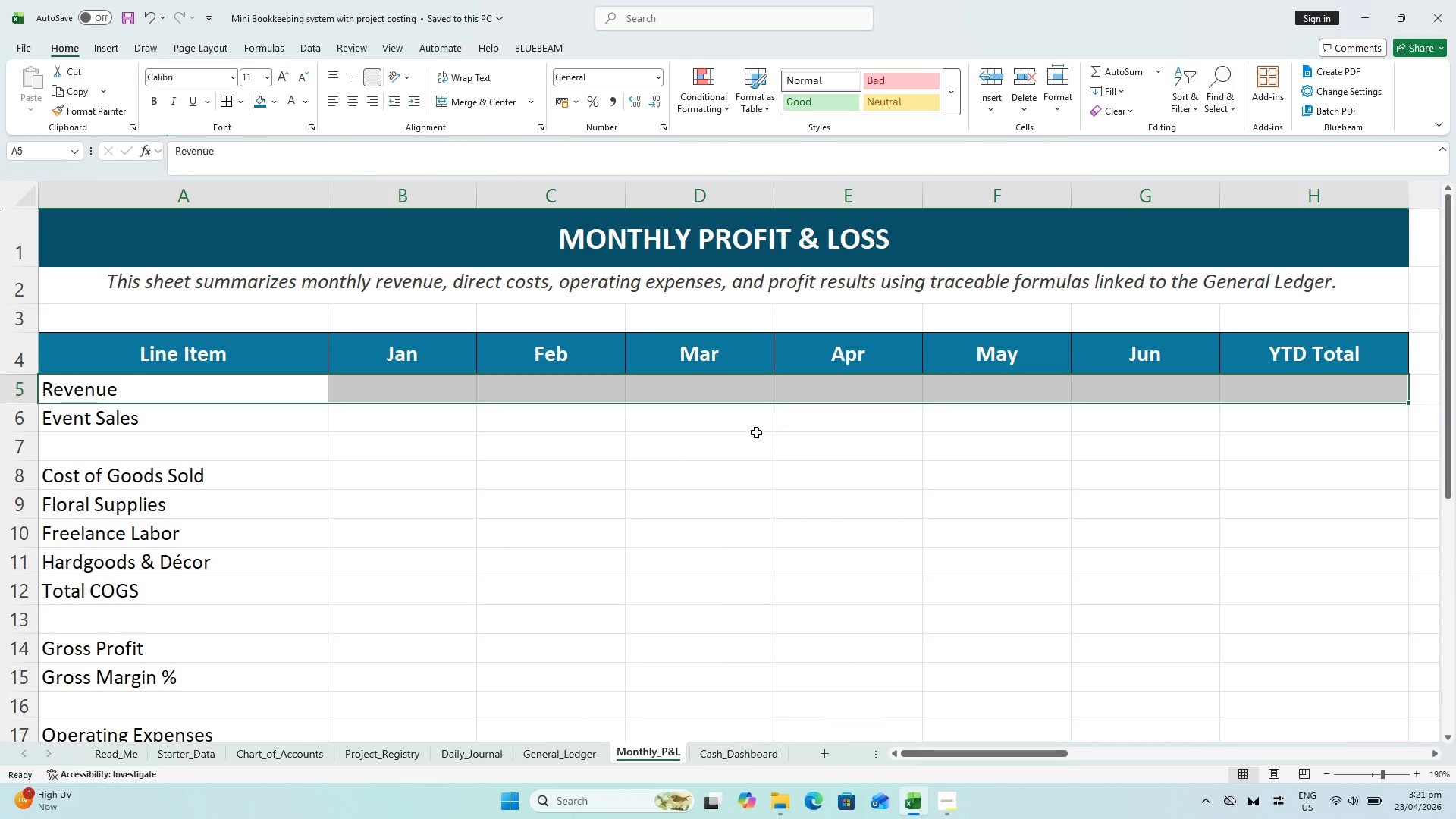 
wait(8.12)
 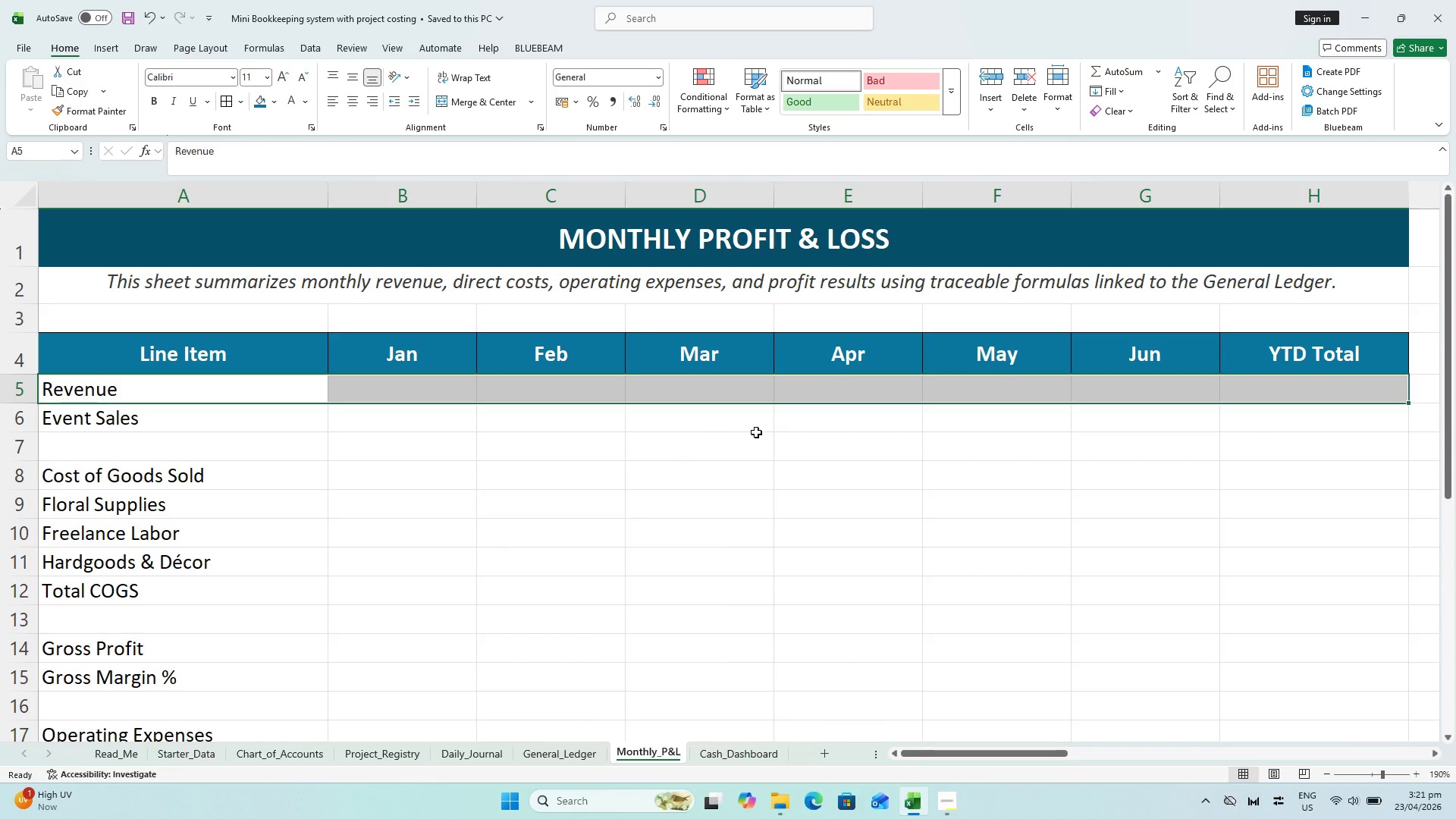 
left_click([0, 394])
 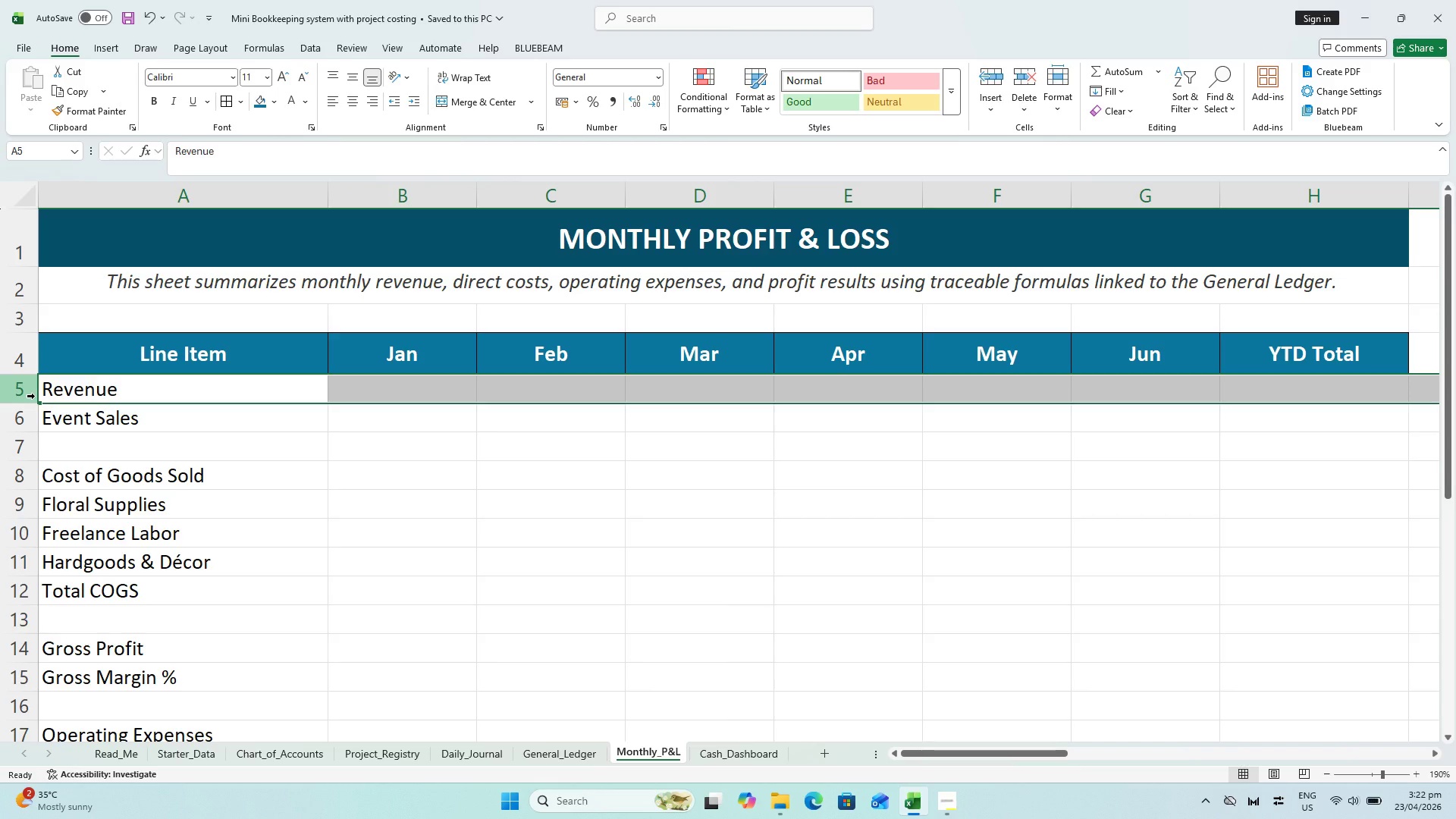 
wait(36.41)
 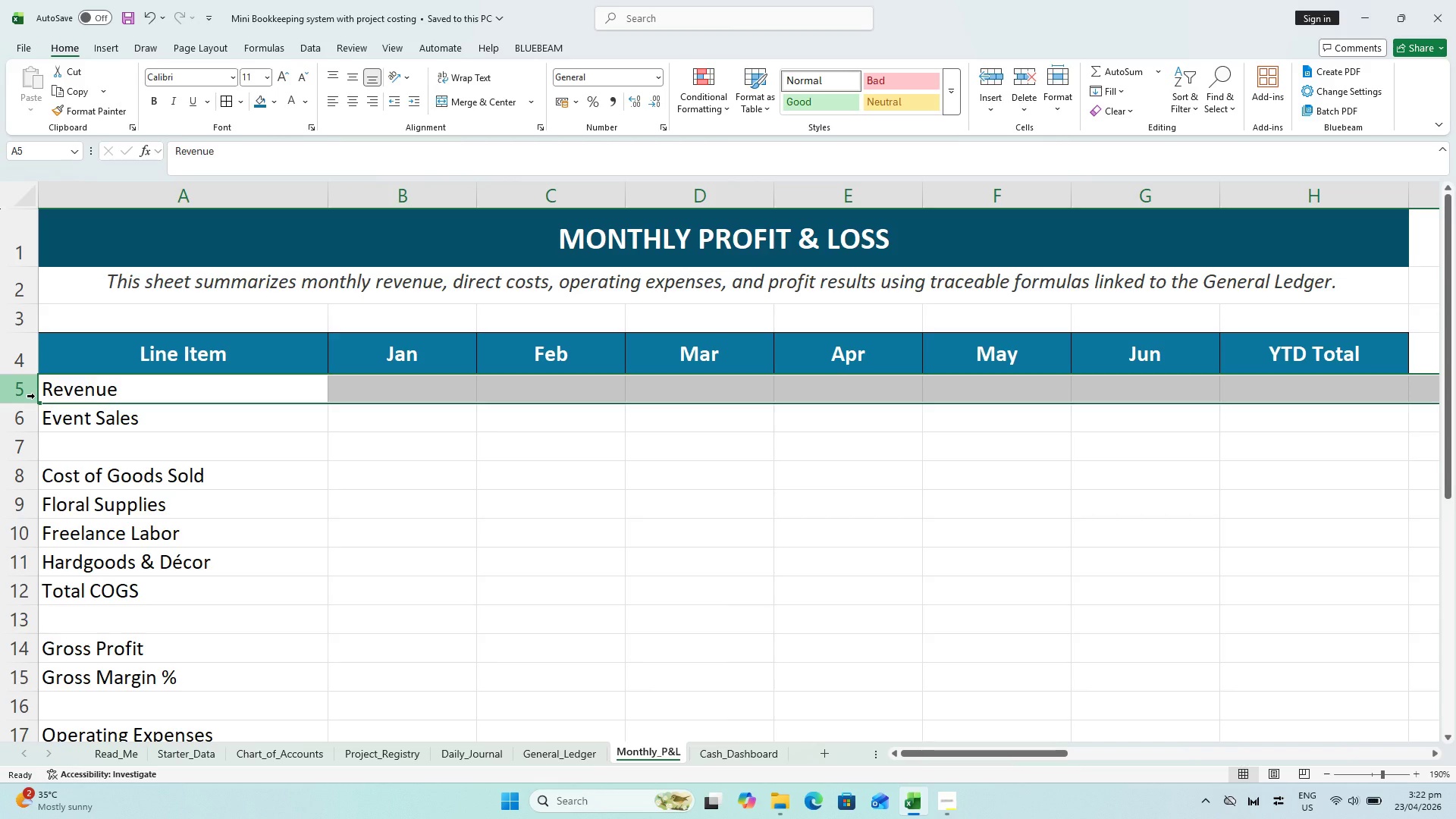 
left_click([98, 388])
 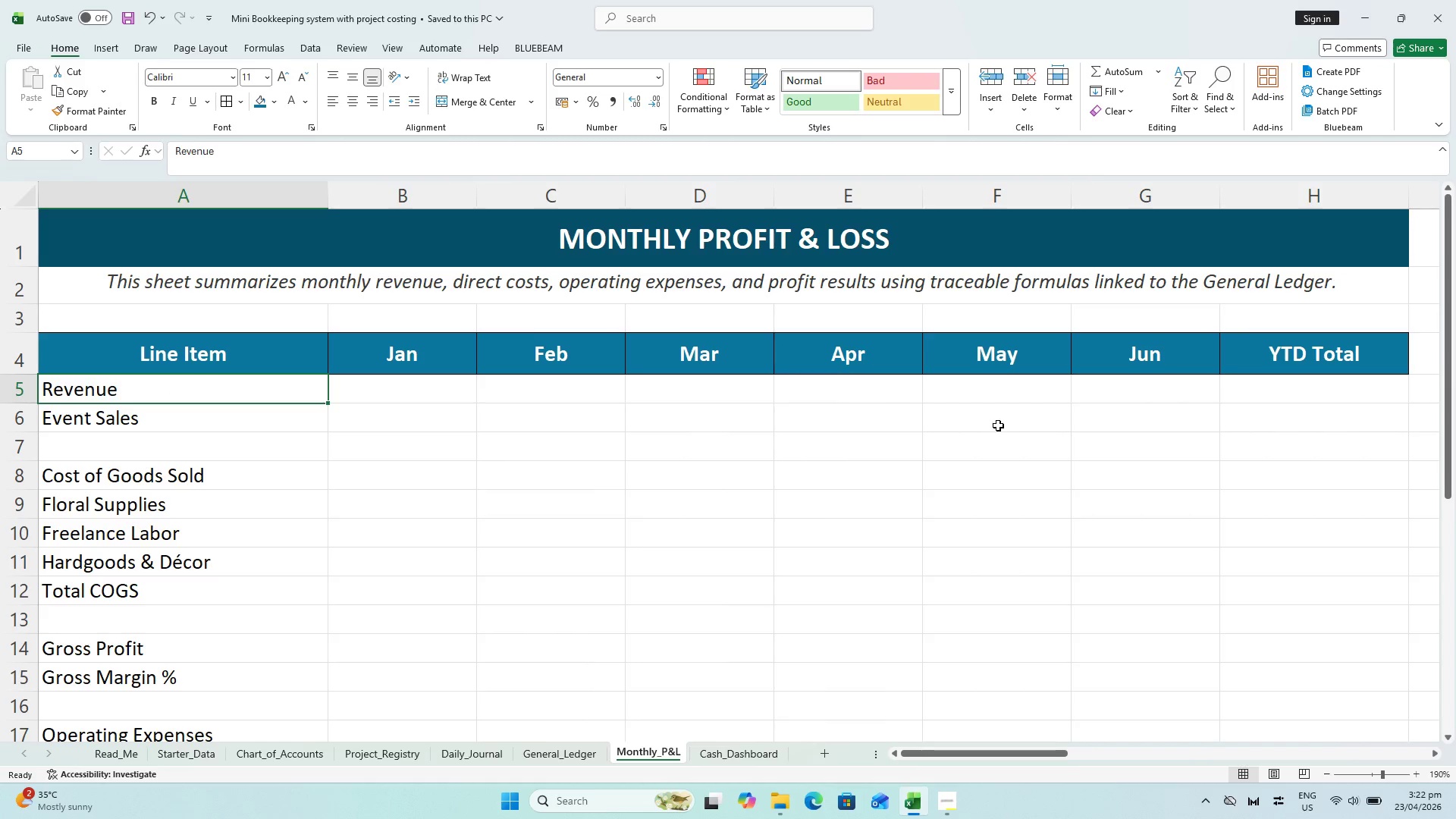 
hold_key(key=ShiftLeft, duration=0.62)
 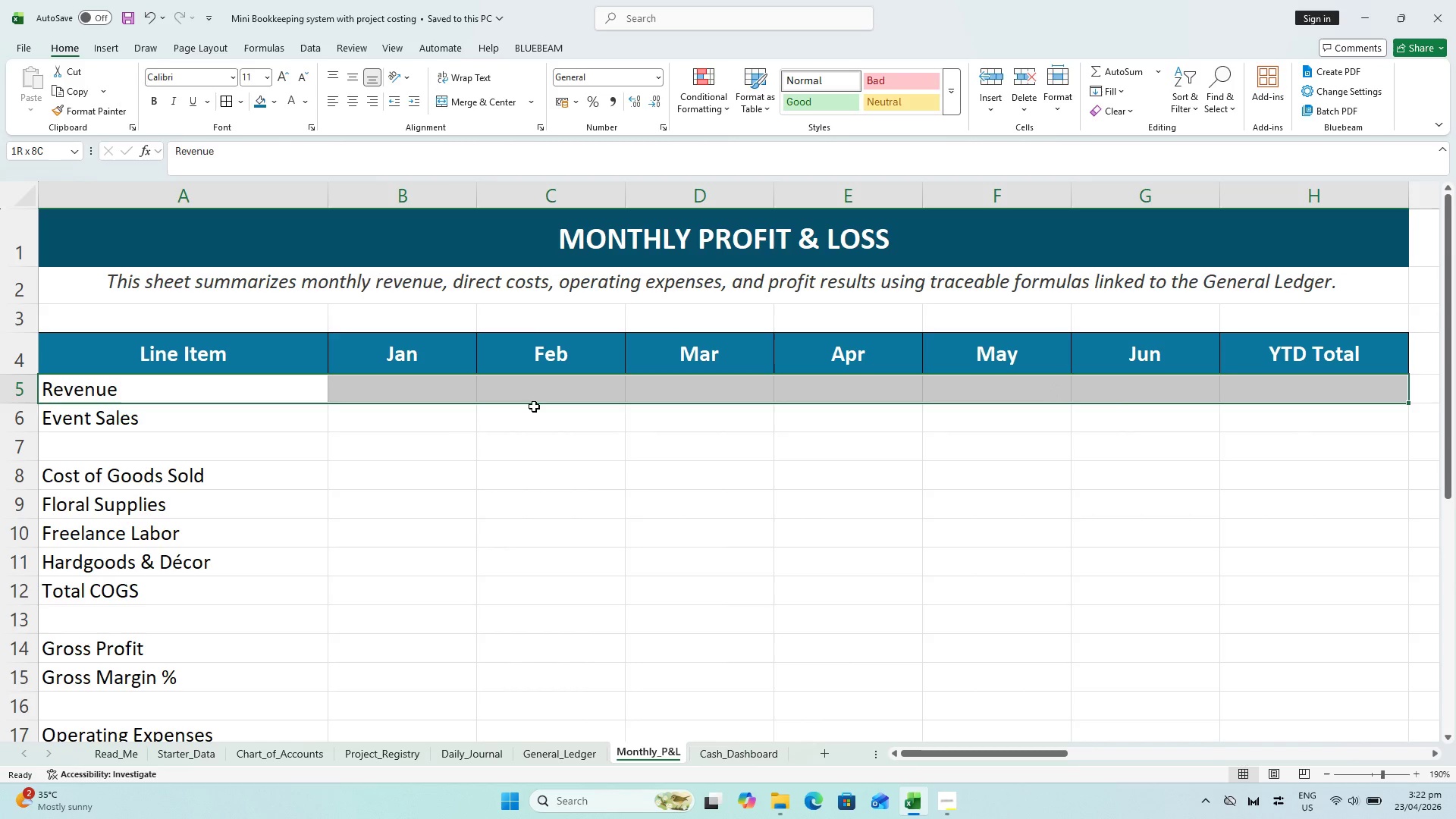 
wait(8.19)
 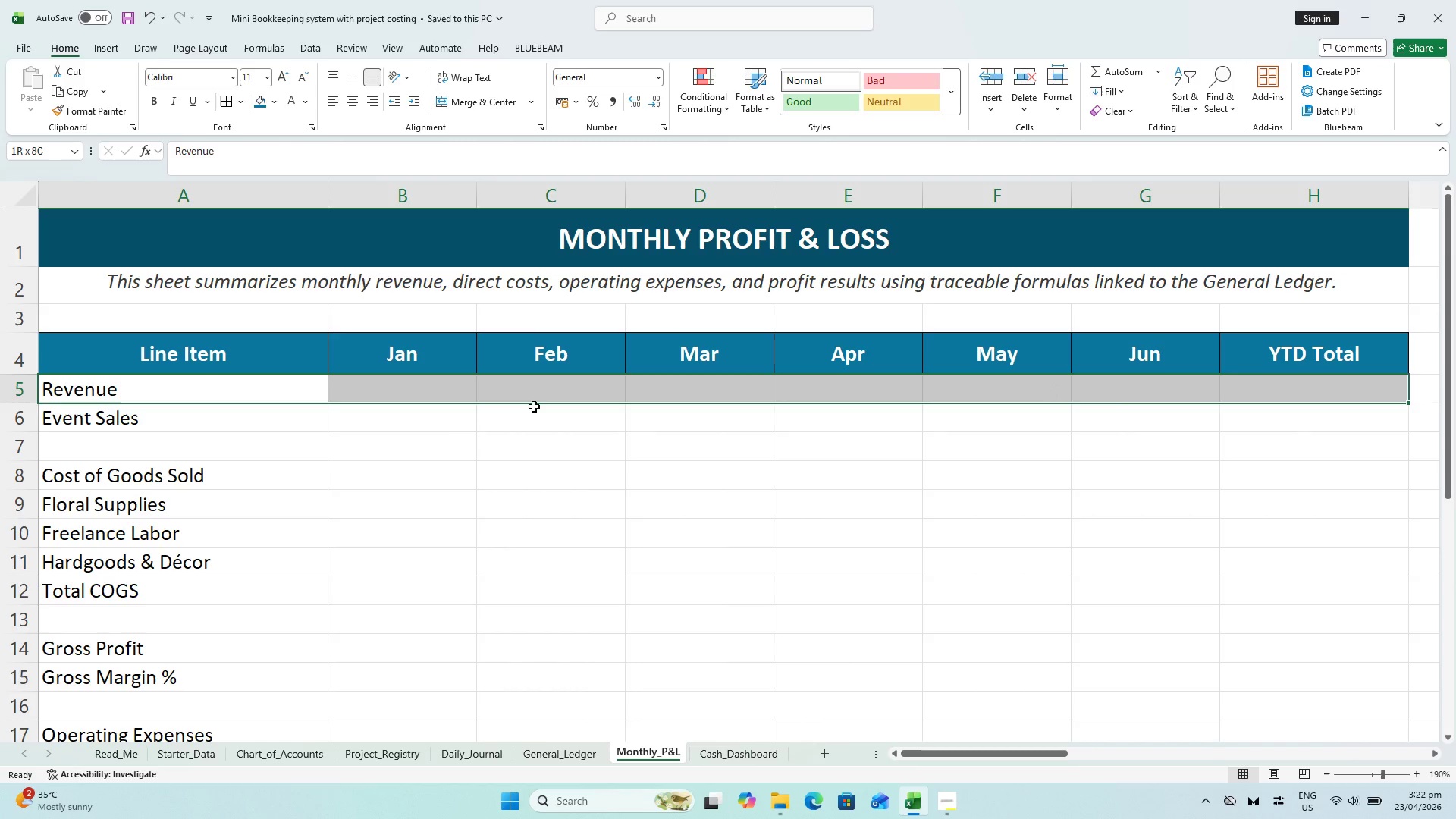 
scroll: coordinate [81, 608], scroll_direction: down, amount: 1.0
 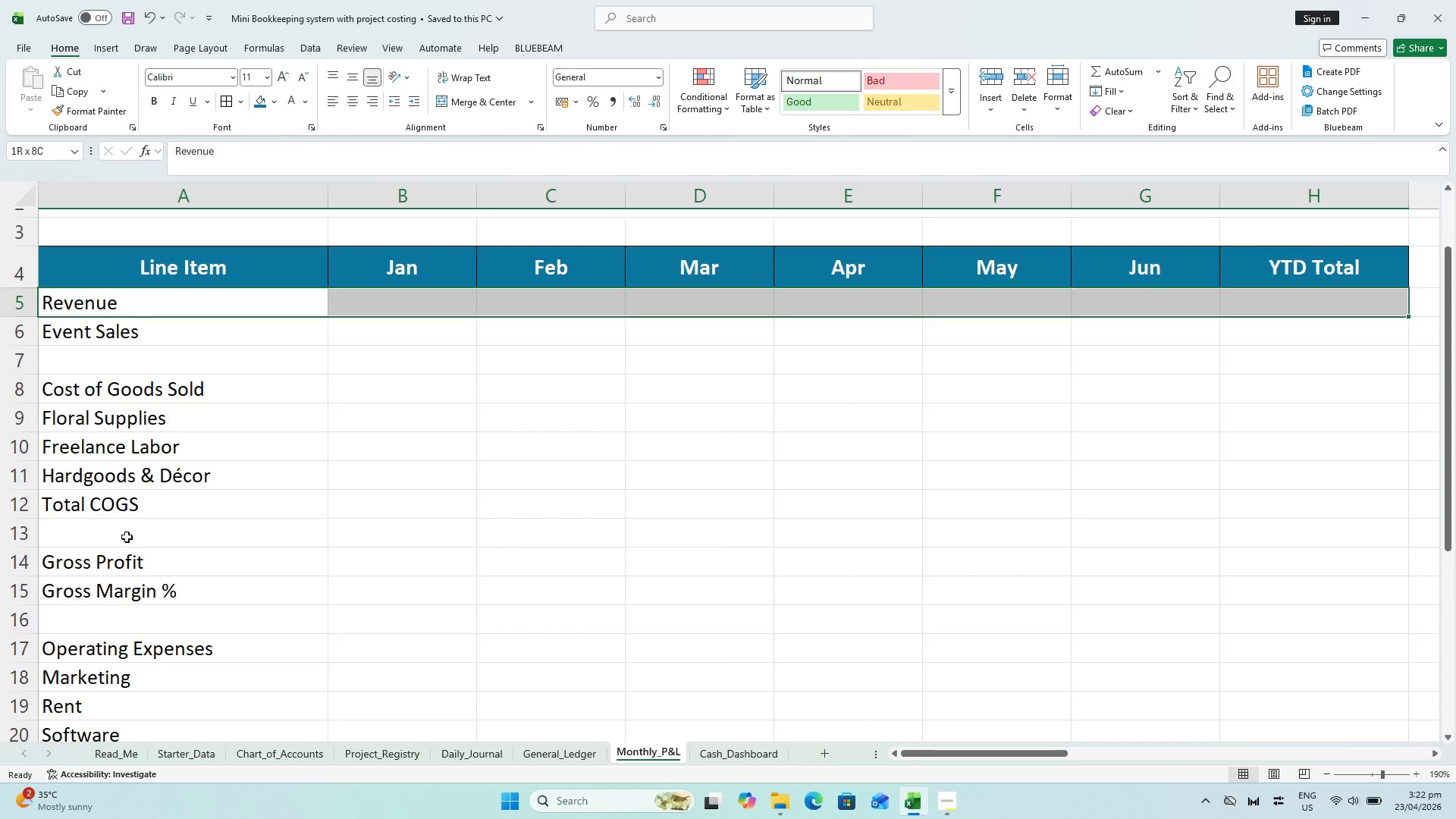 
scroll: coordinate [189, 387], scroll_direction: up, amount: 1.0
 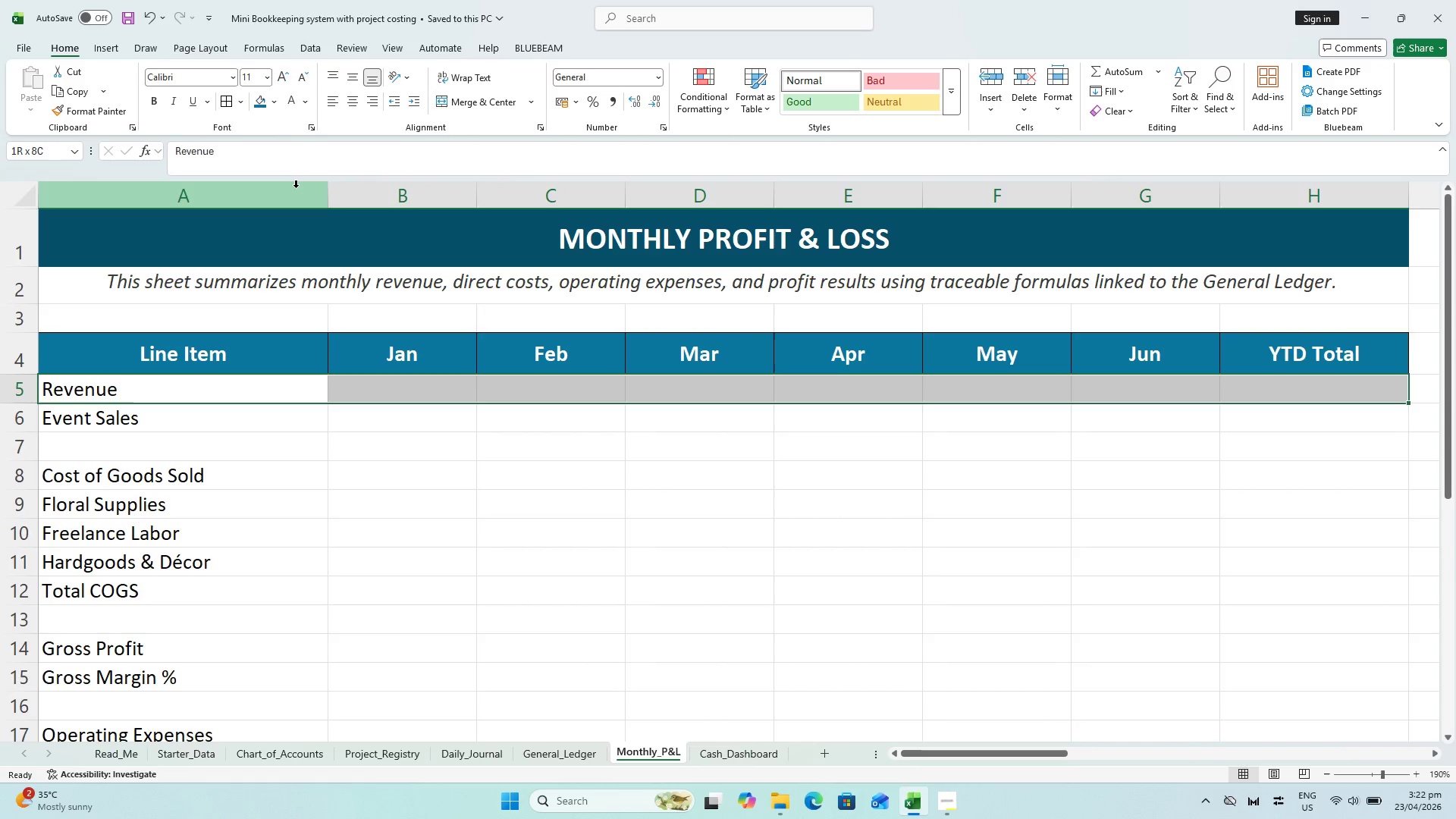 
left_click([271, 101])
 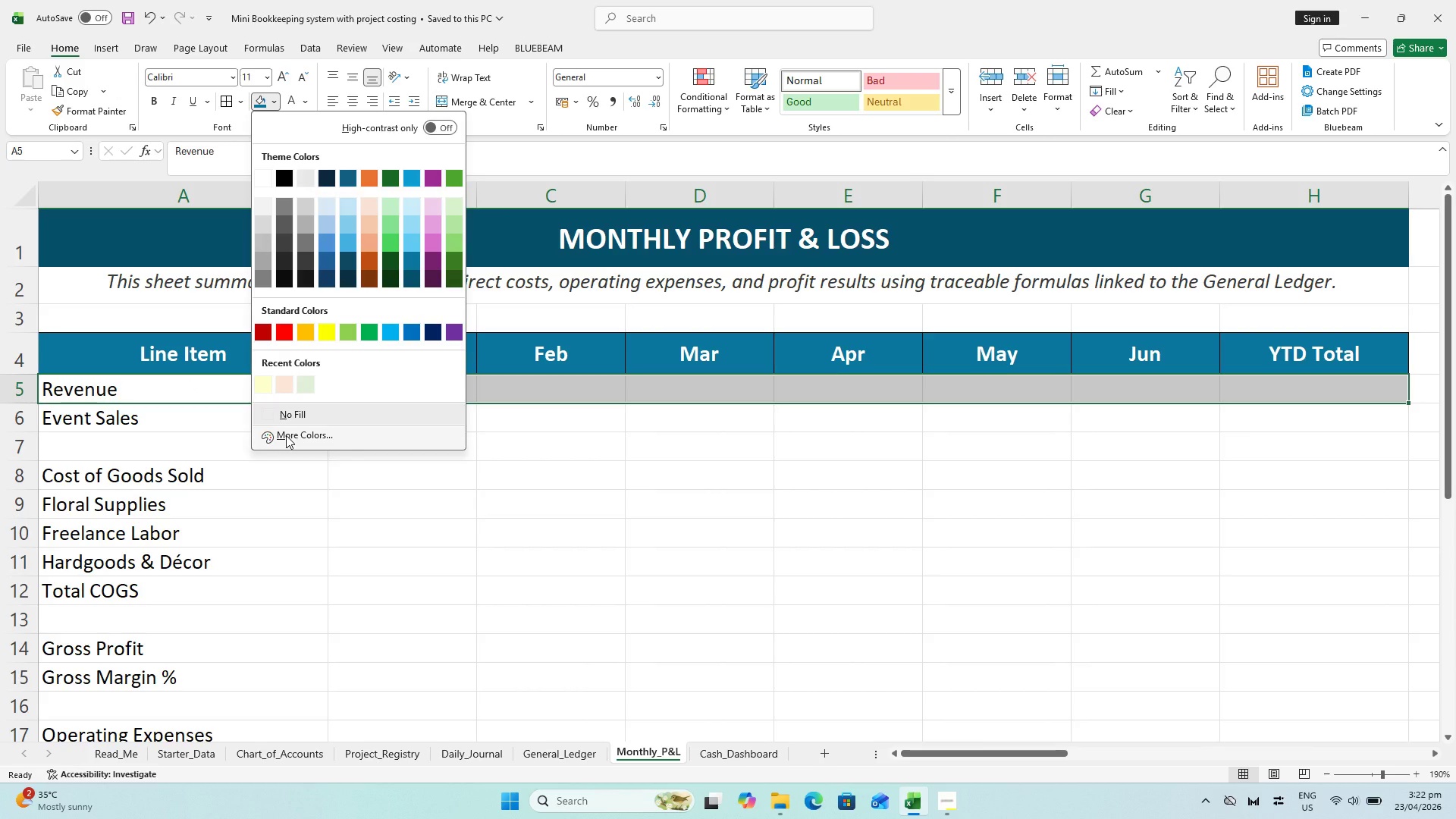 
left_click([286, 435])
 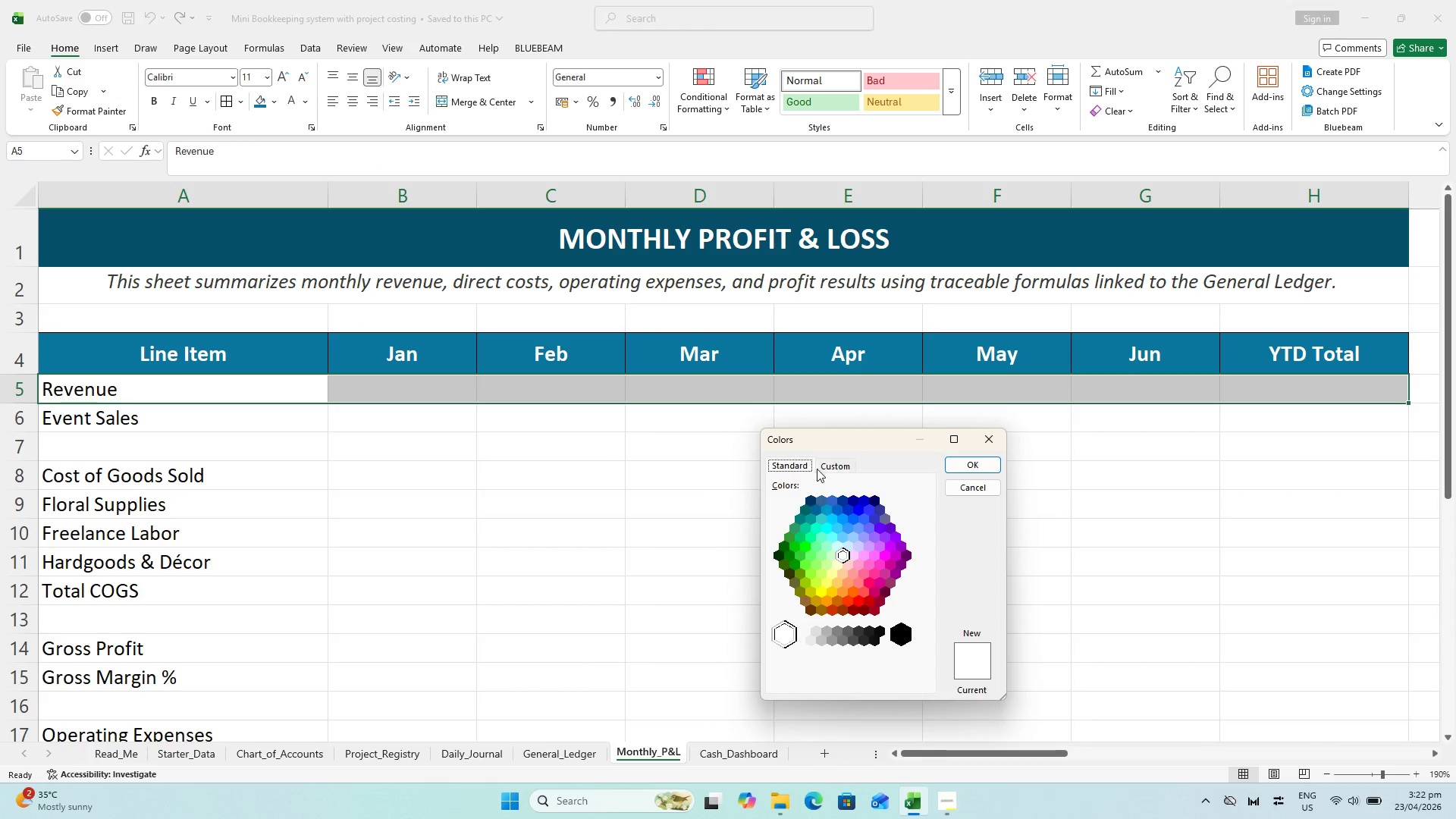 
left_click([826, 458])
 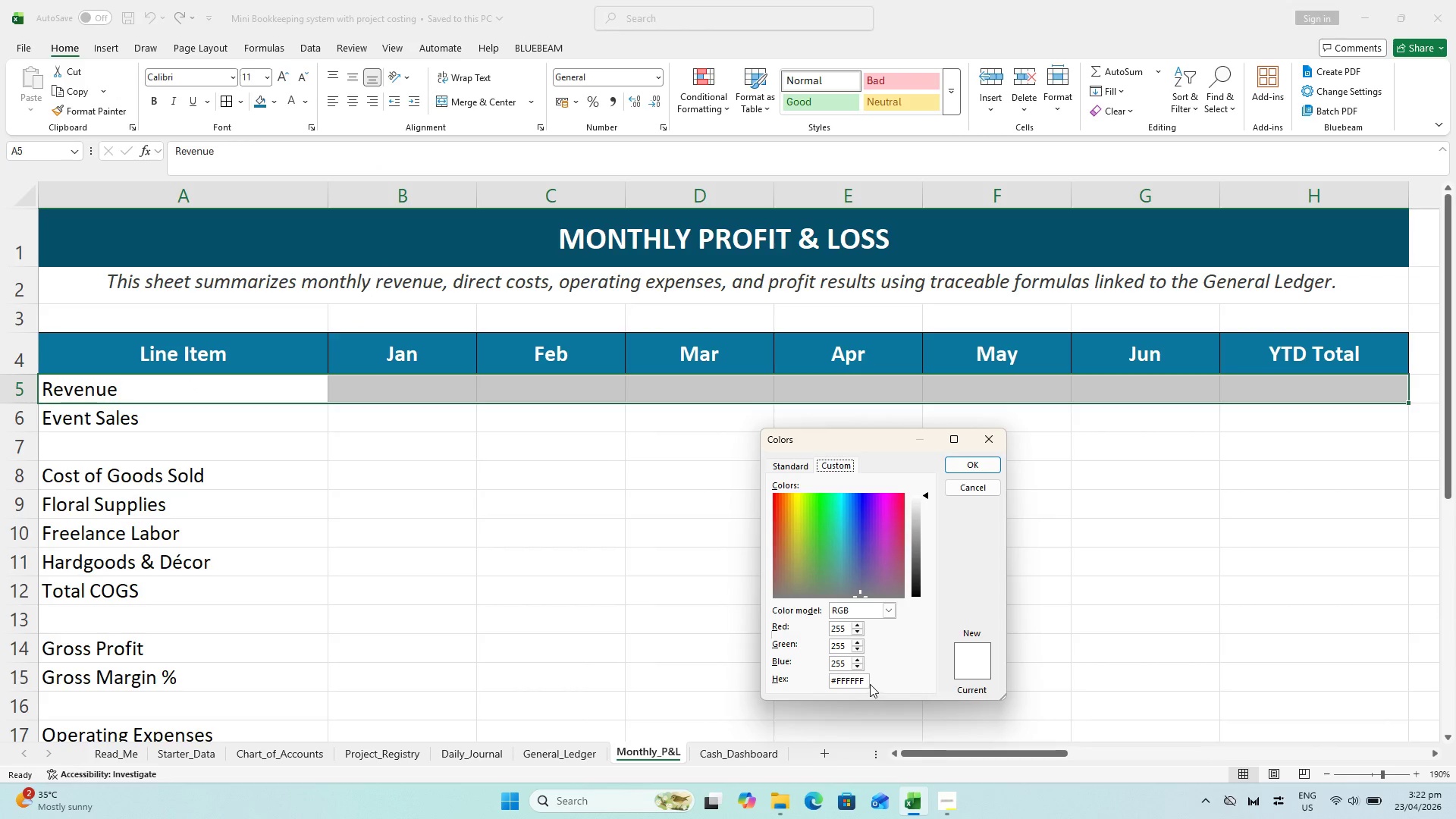 
left_click_drag(start_coordinate=[864, 679], to_coordinate=[721, 684])
 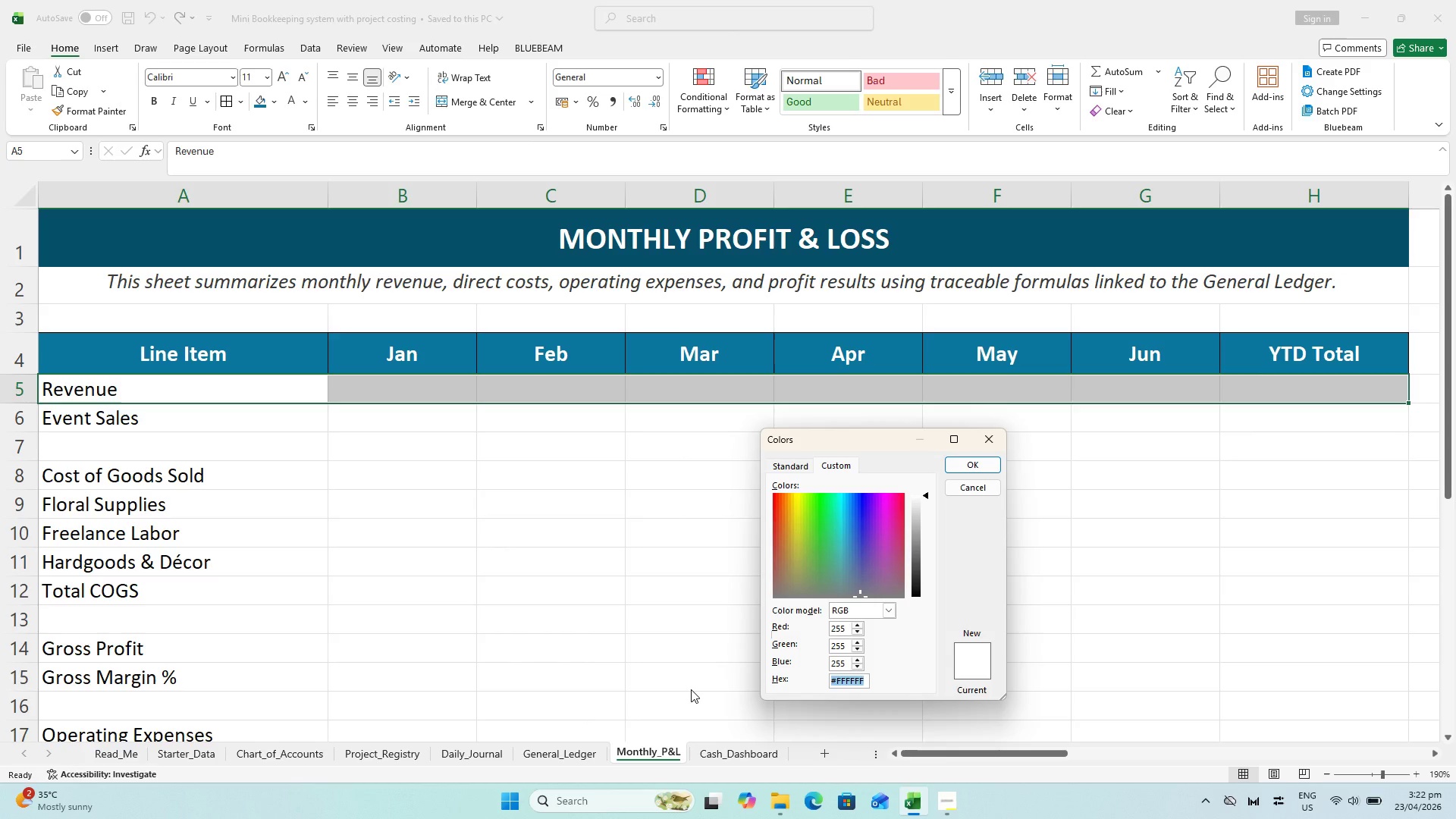 
type(#D9)
 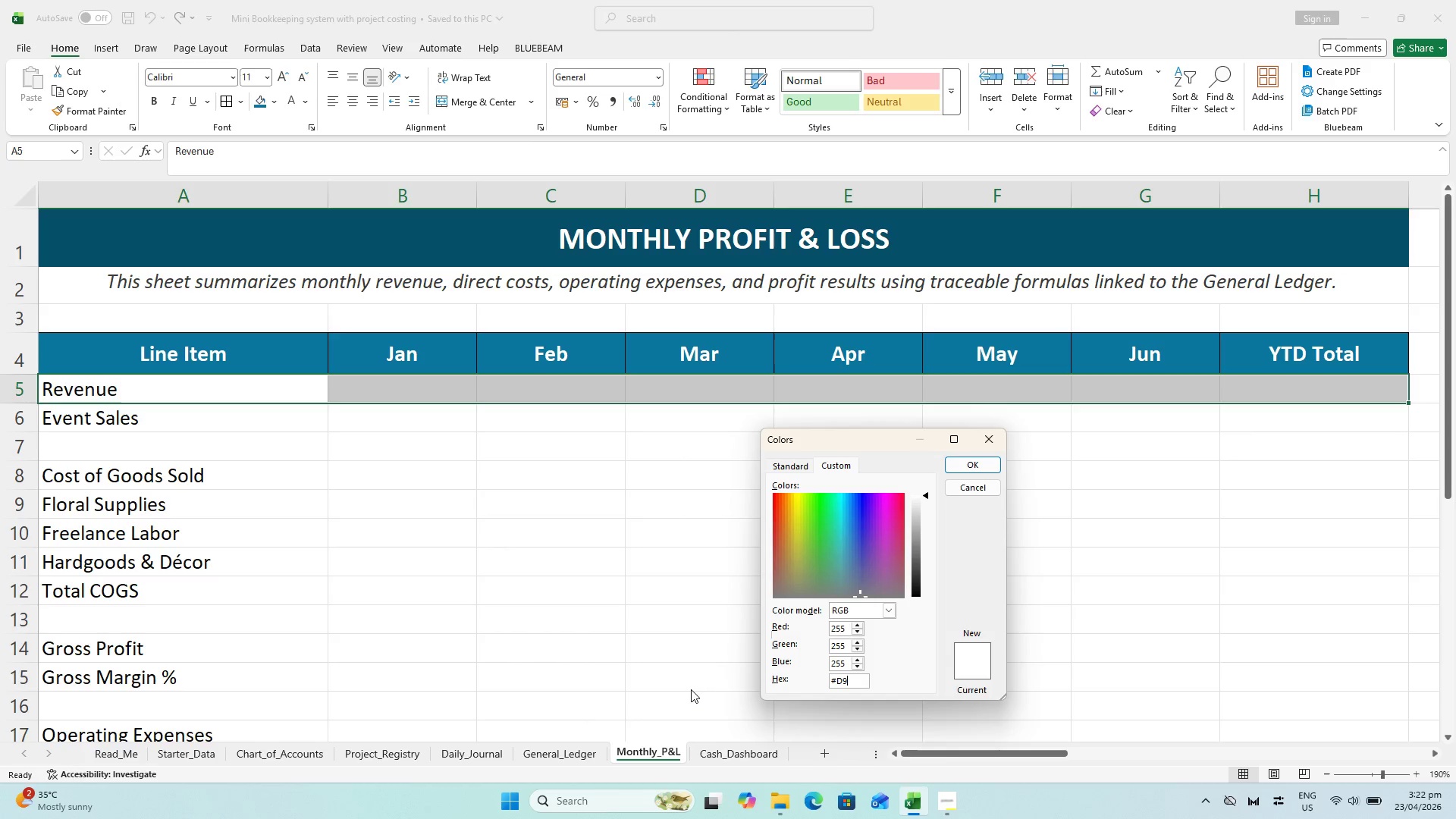 
type(EAD3)
 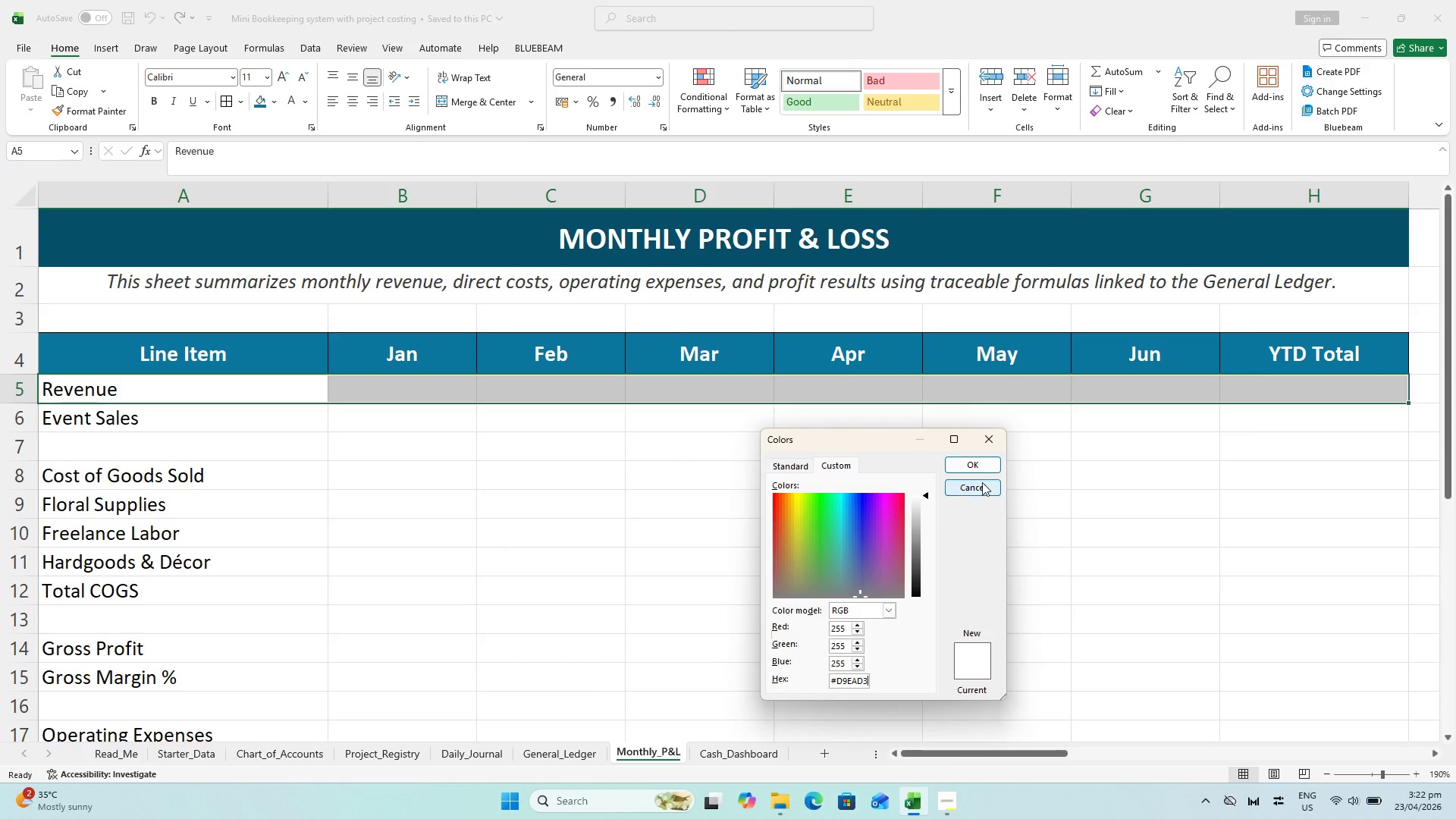 
left_click([986, 464])
 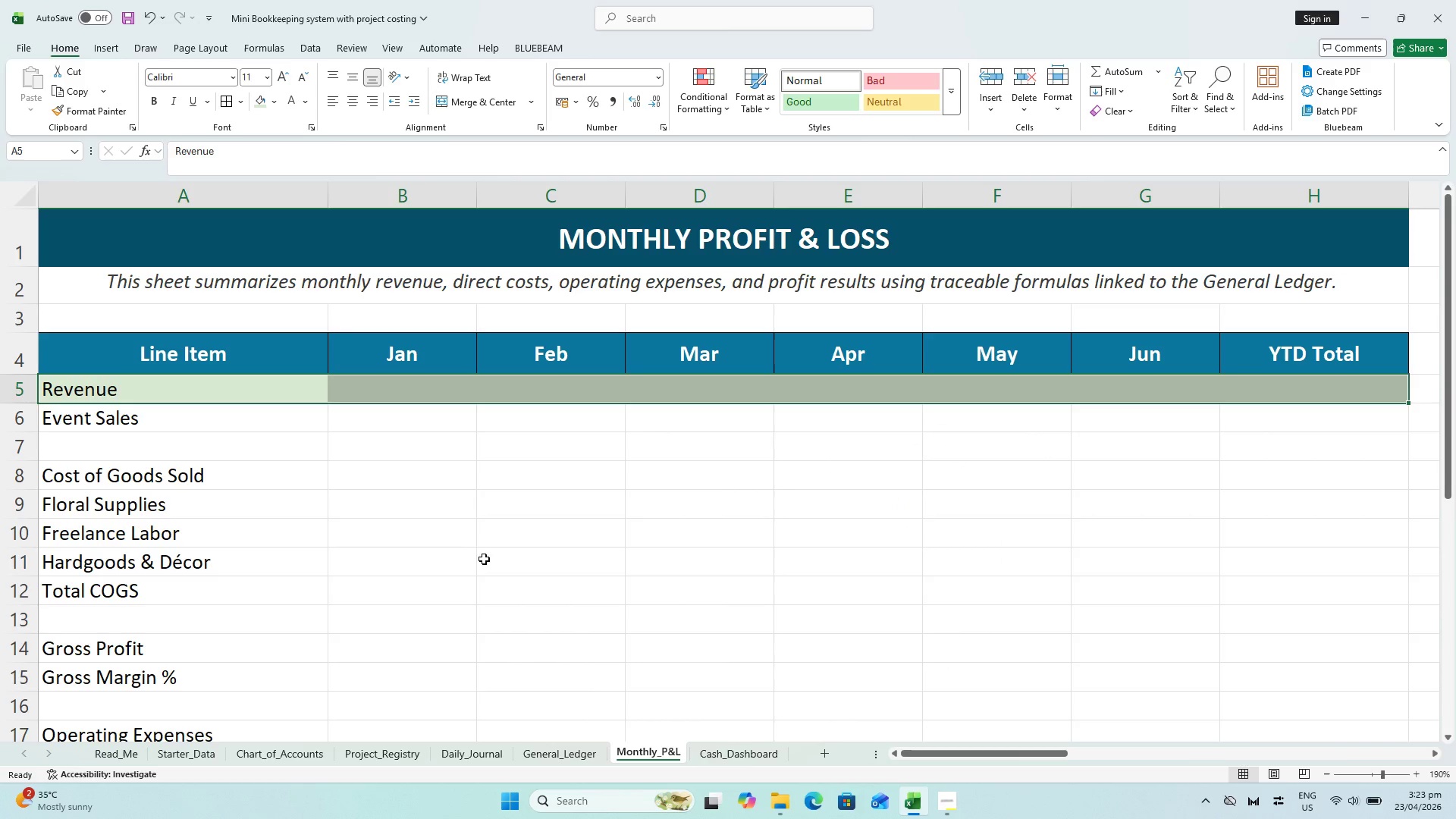 
left_click([238, 356])
 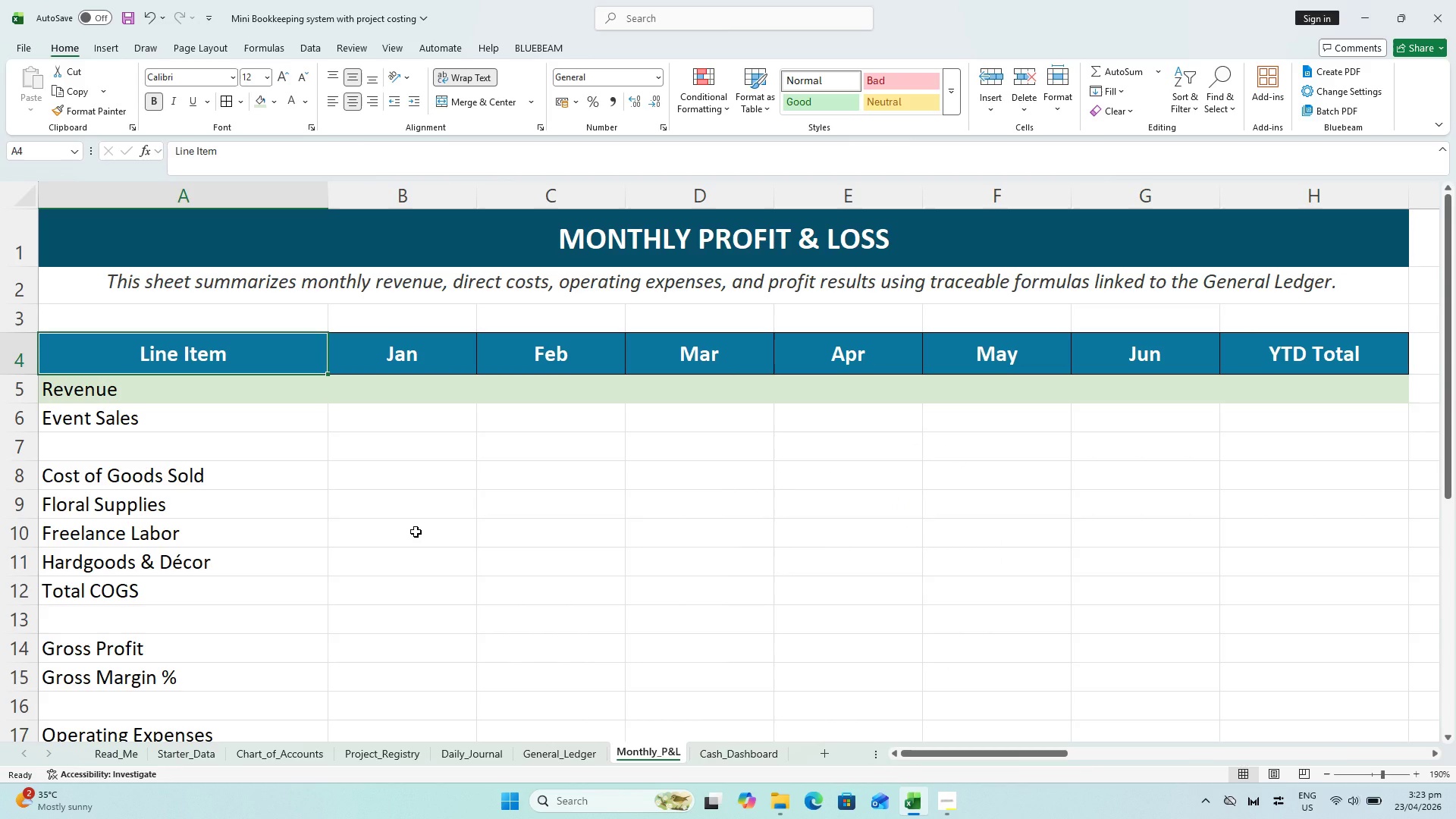 
wait(5.81)
 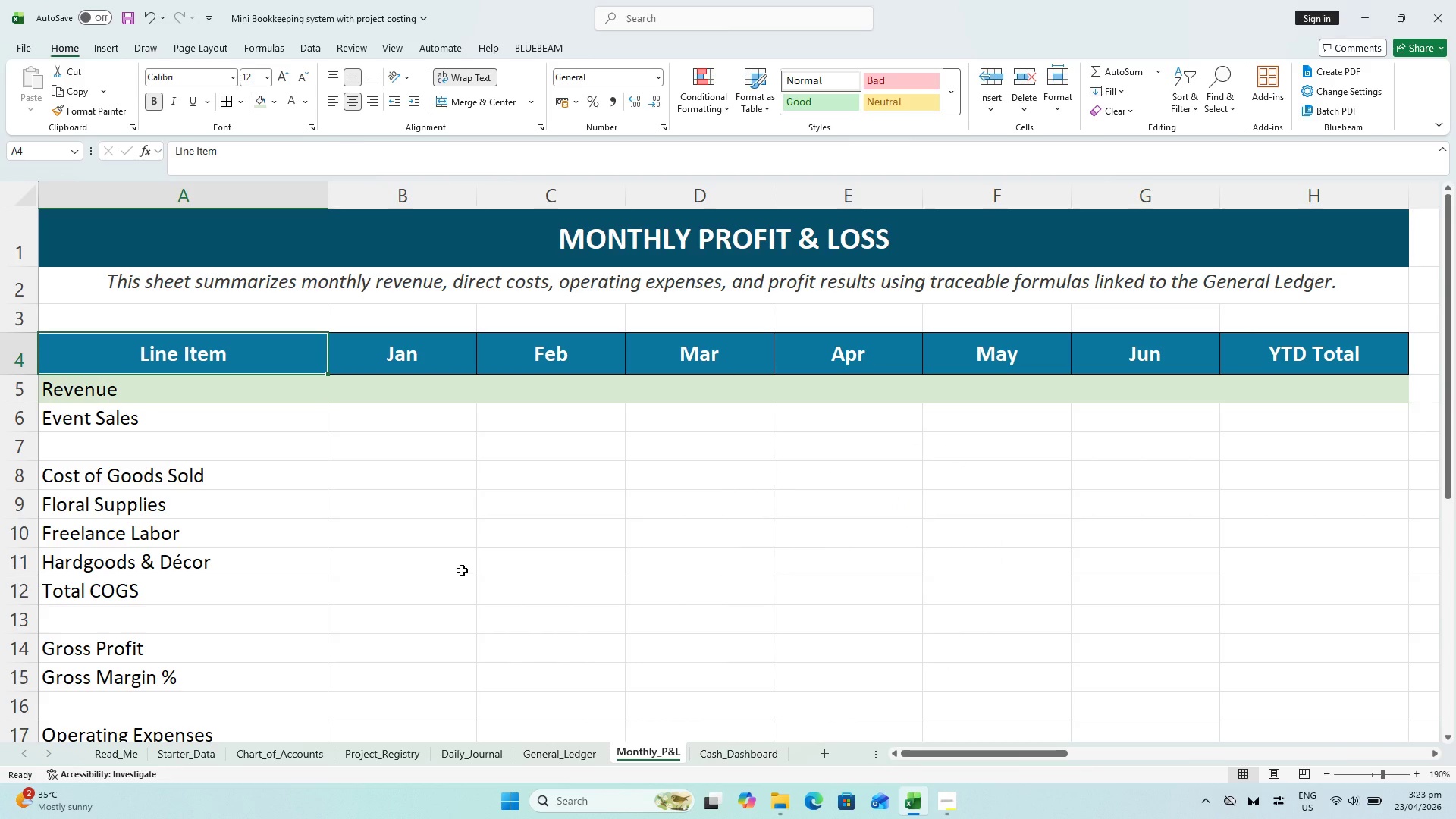 
hold_key(key=ShiftLeft, duration=0.88)
left_click([1319, 343])
 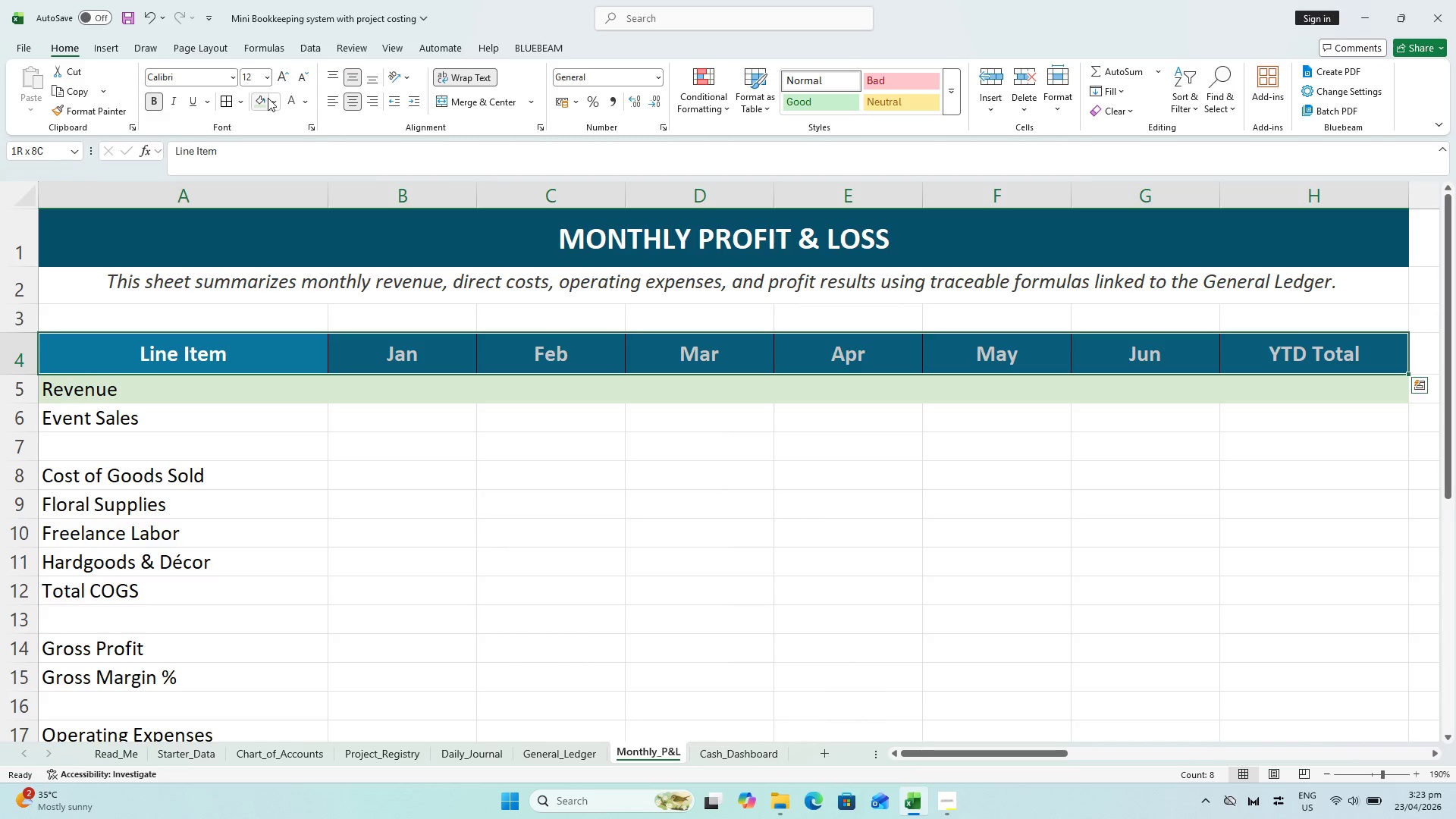 
left_click([275, 103])
 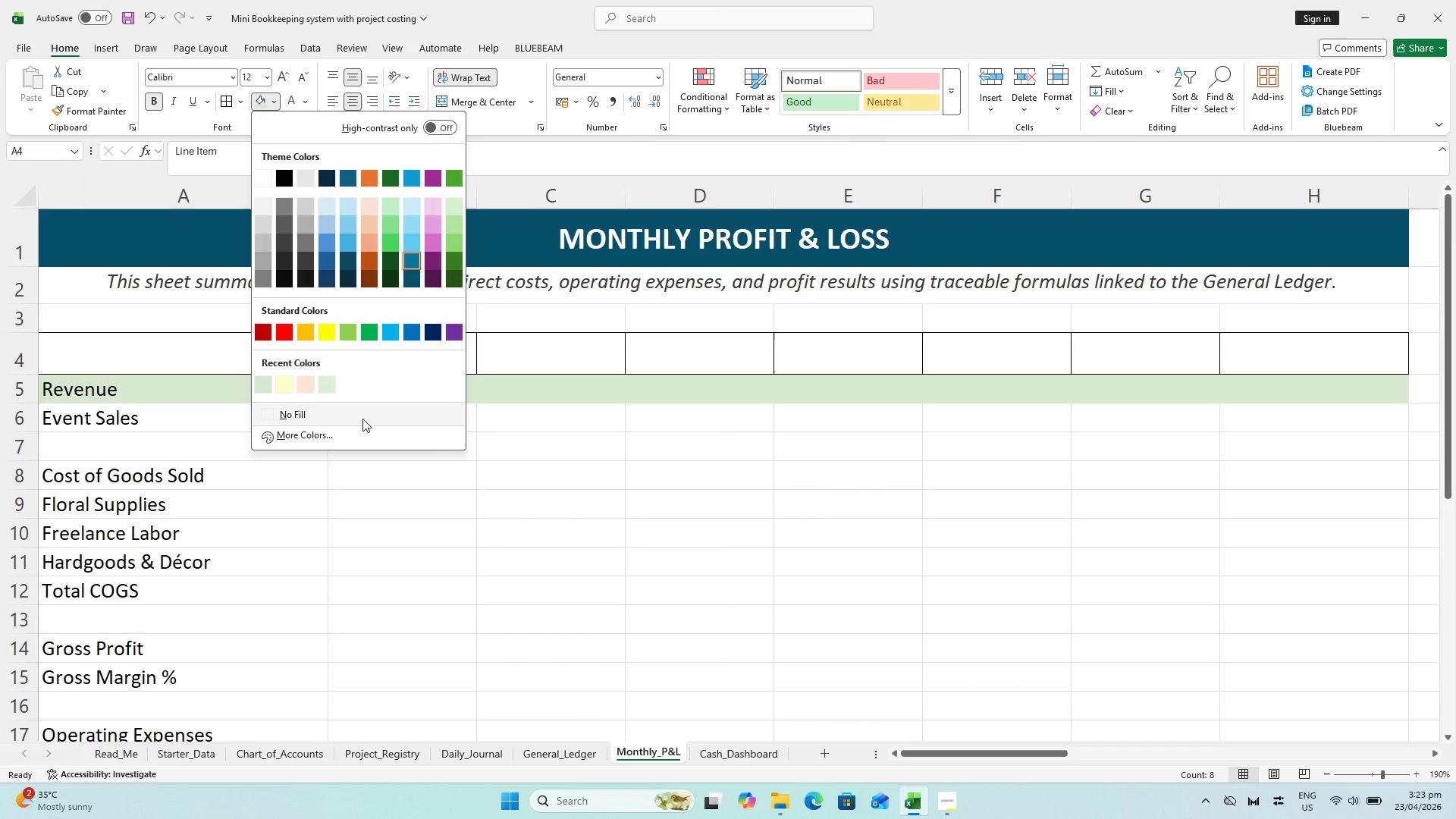 
left_click([352, 438])
 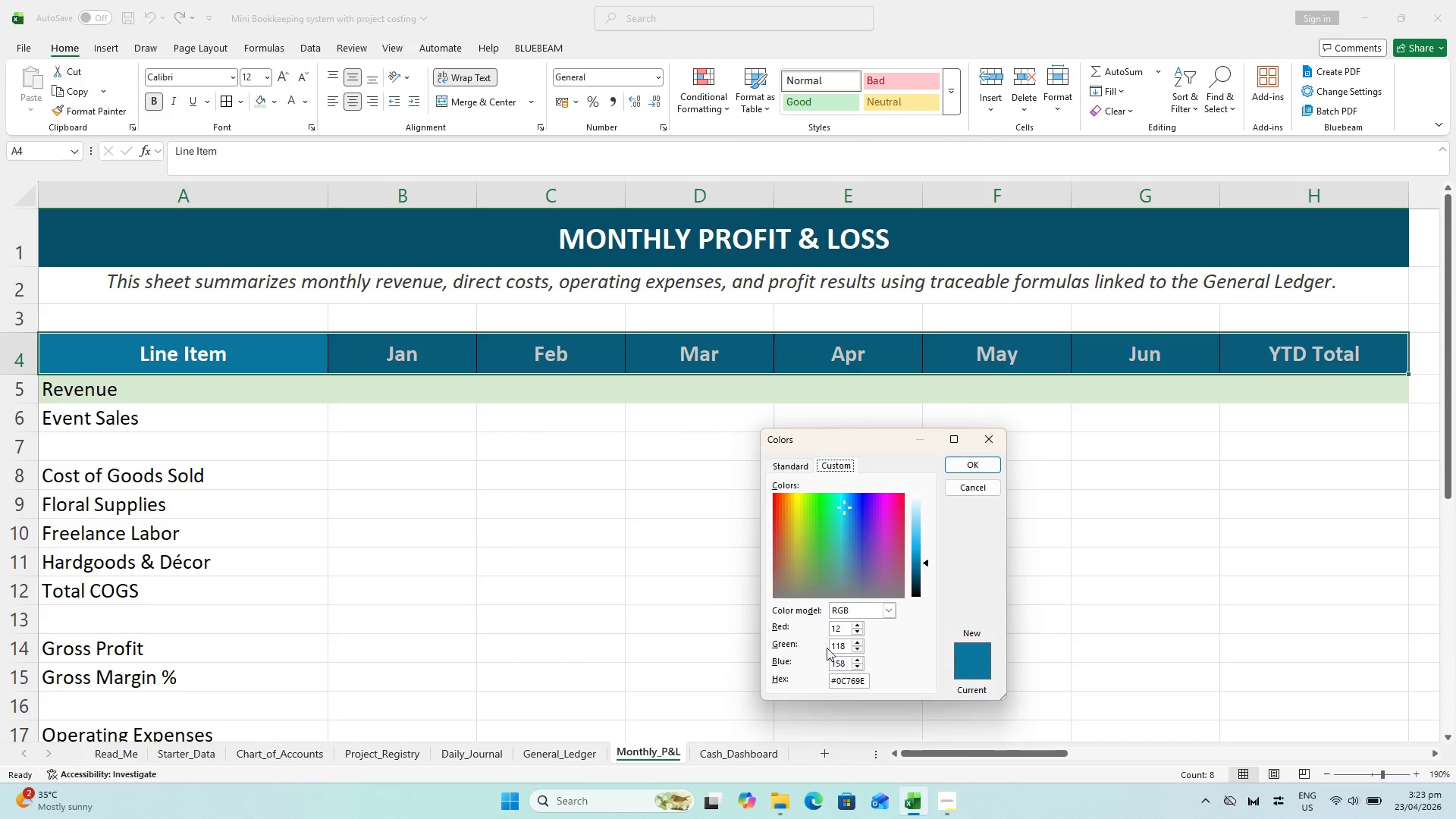 
left_click([854, 676])
 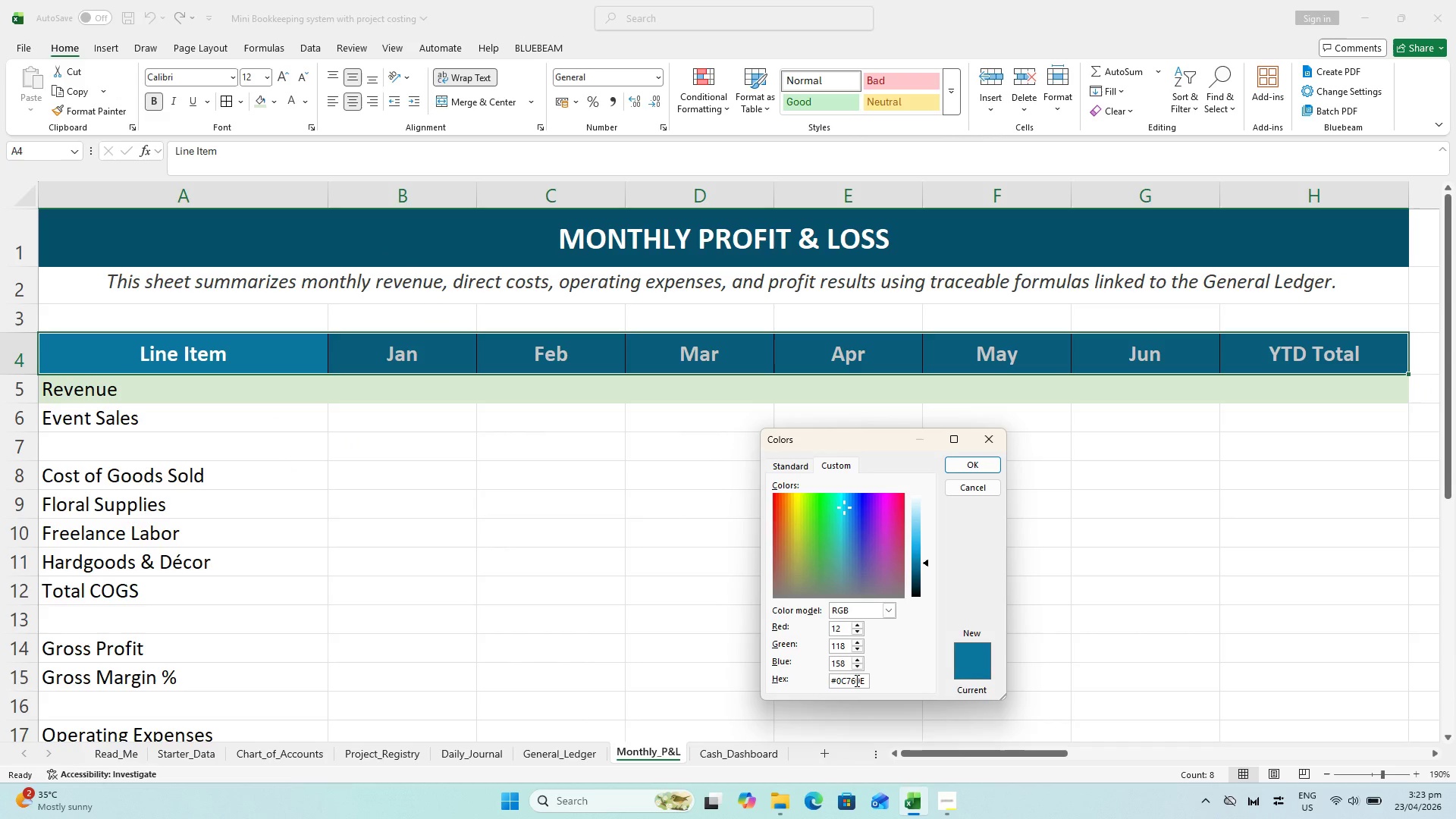 
key(Control+A)
 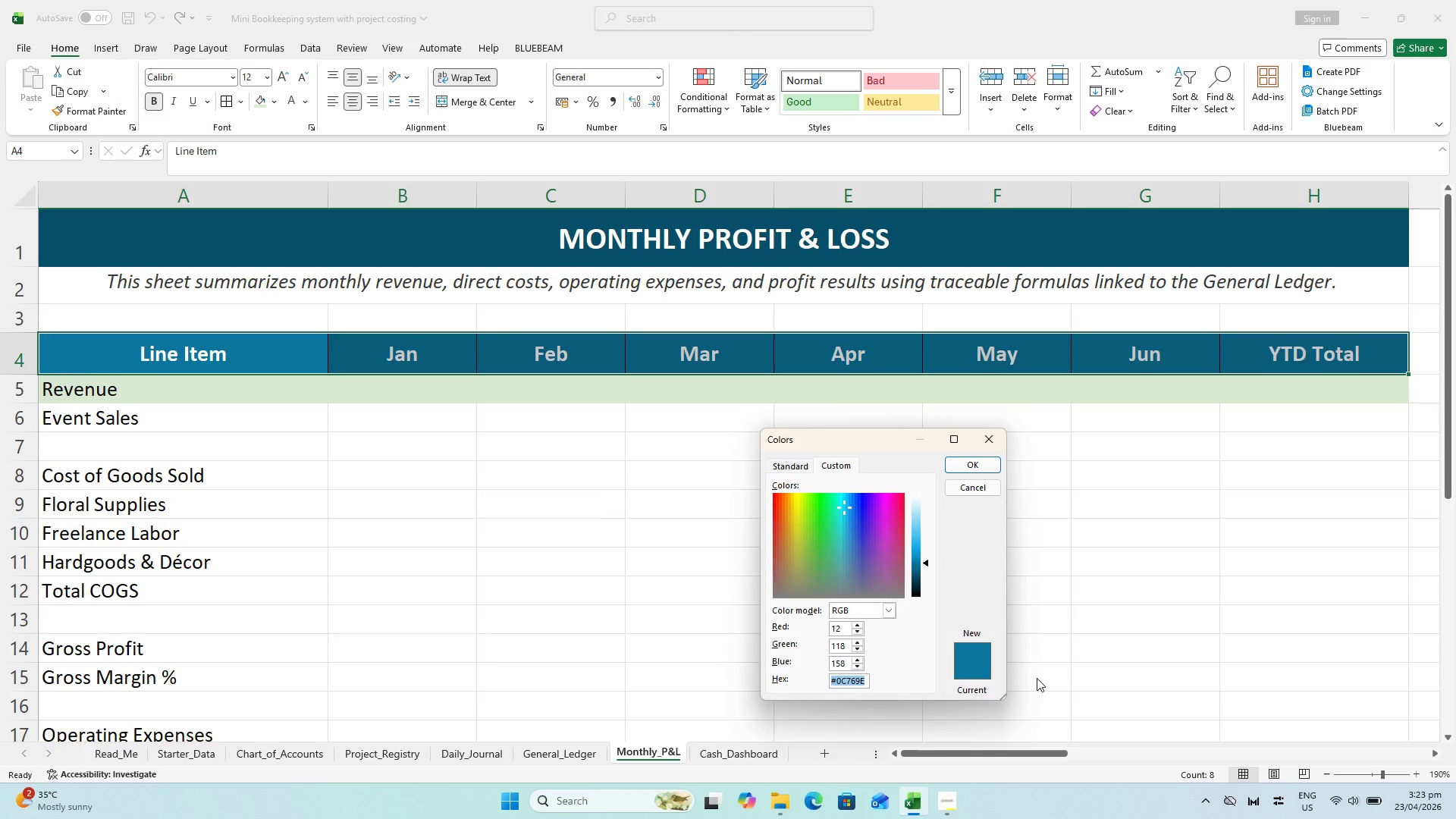 
key(Shift+3)
 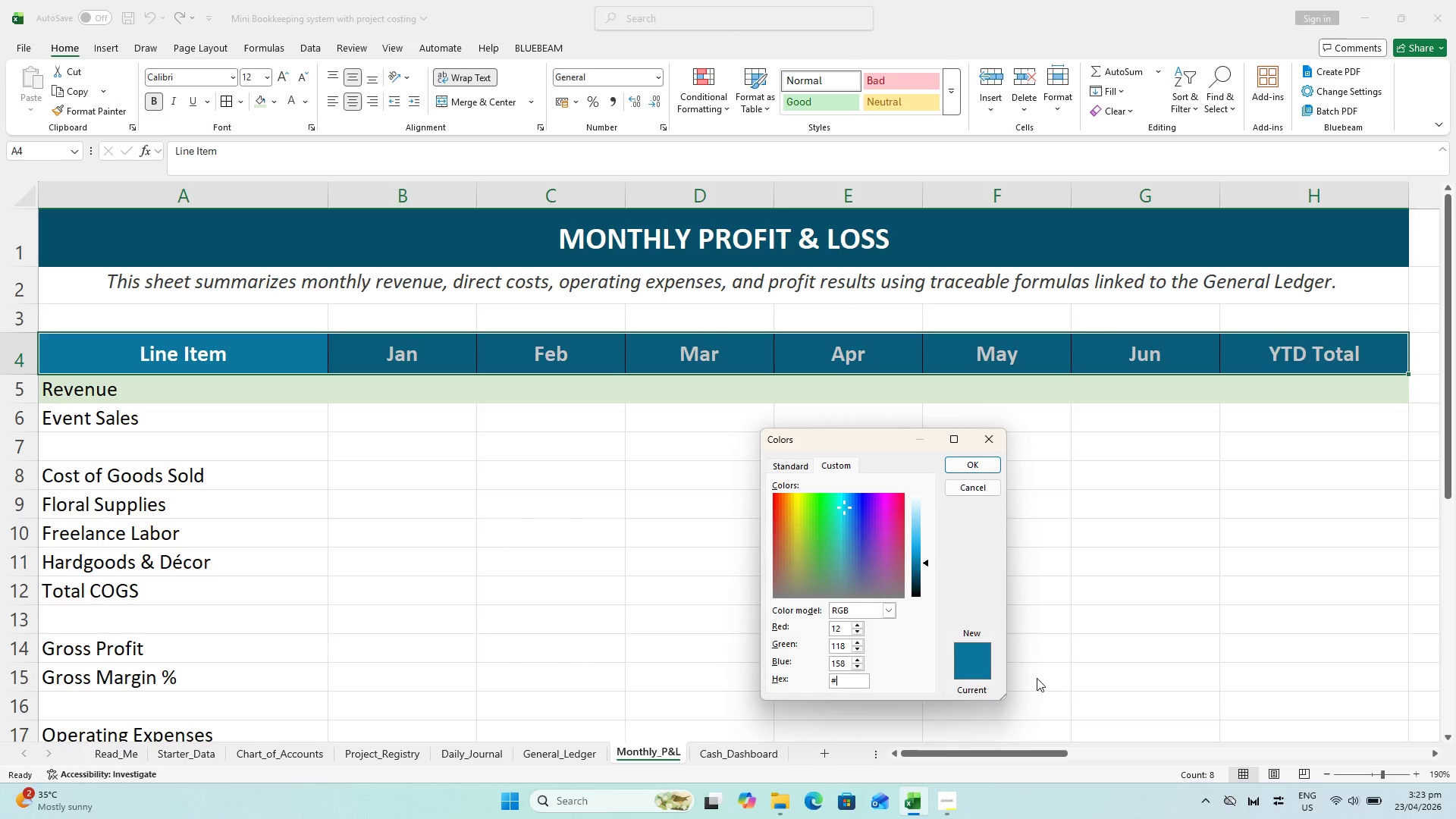 
wait(6.19)
 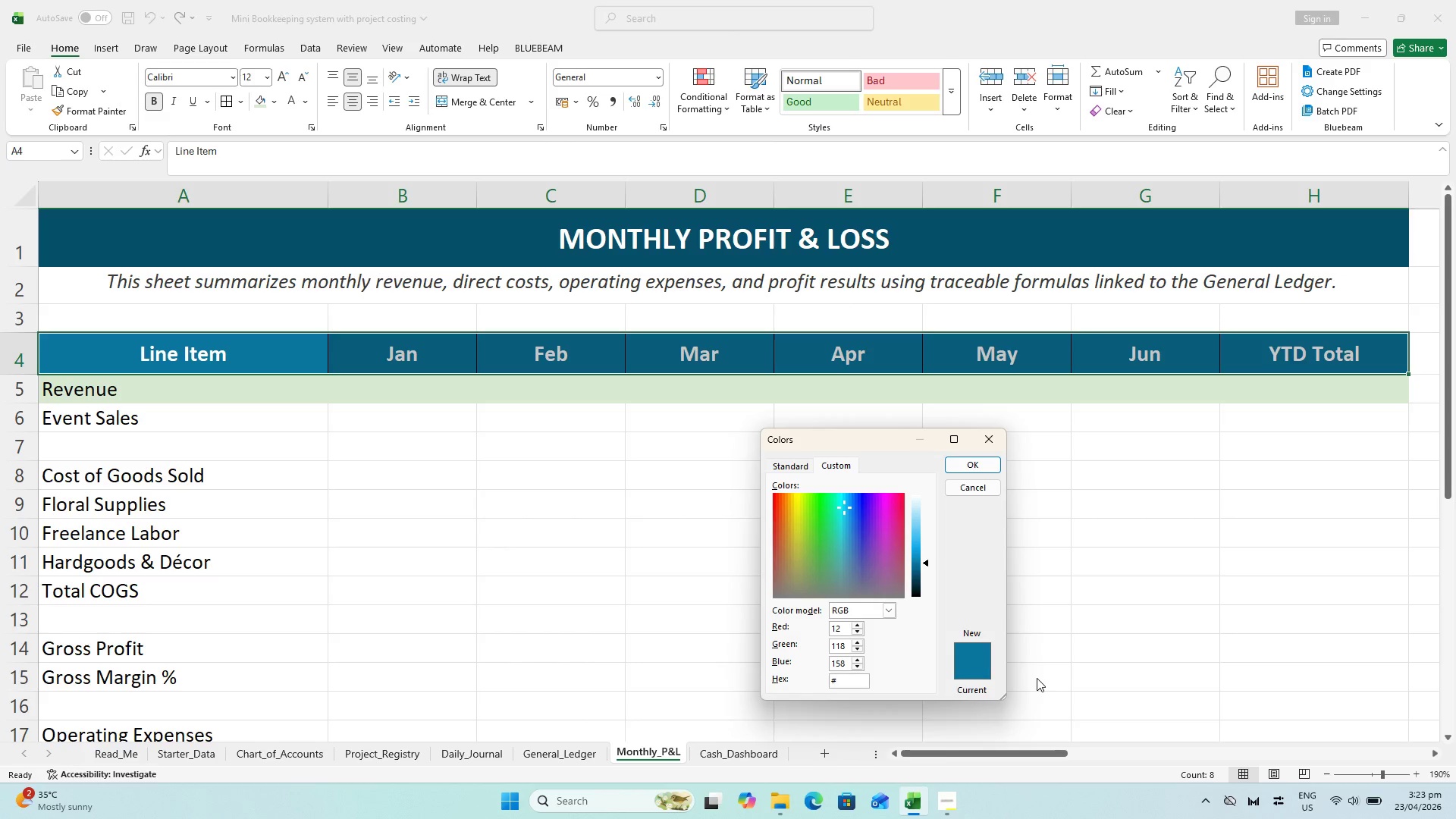 
type(1F4E78)
 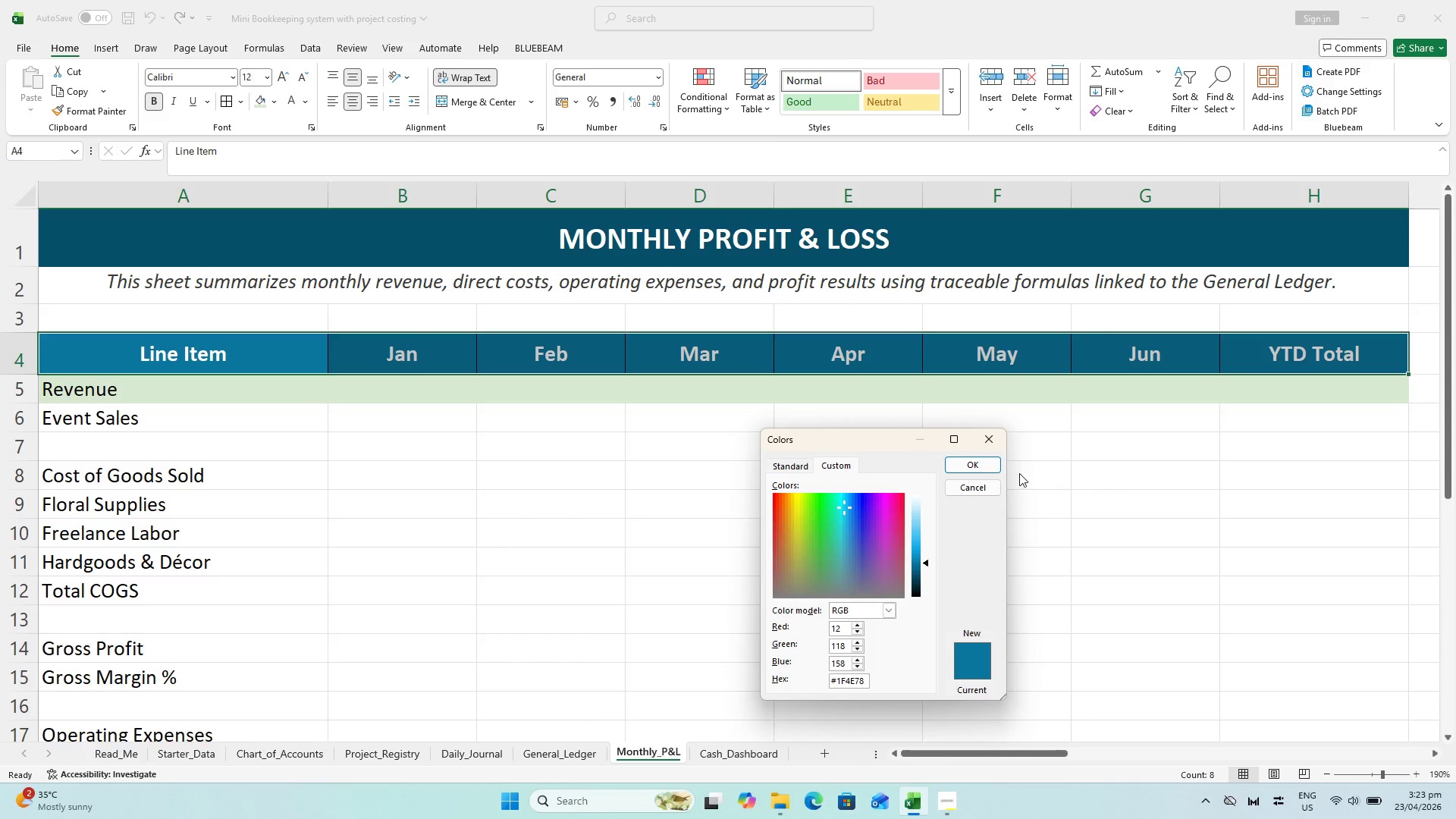 
left_click([974, 461])
 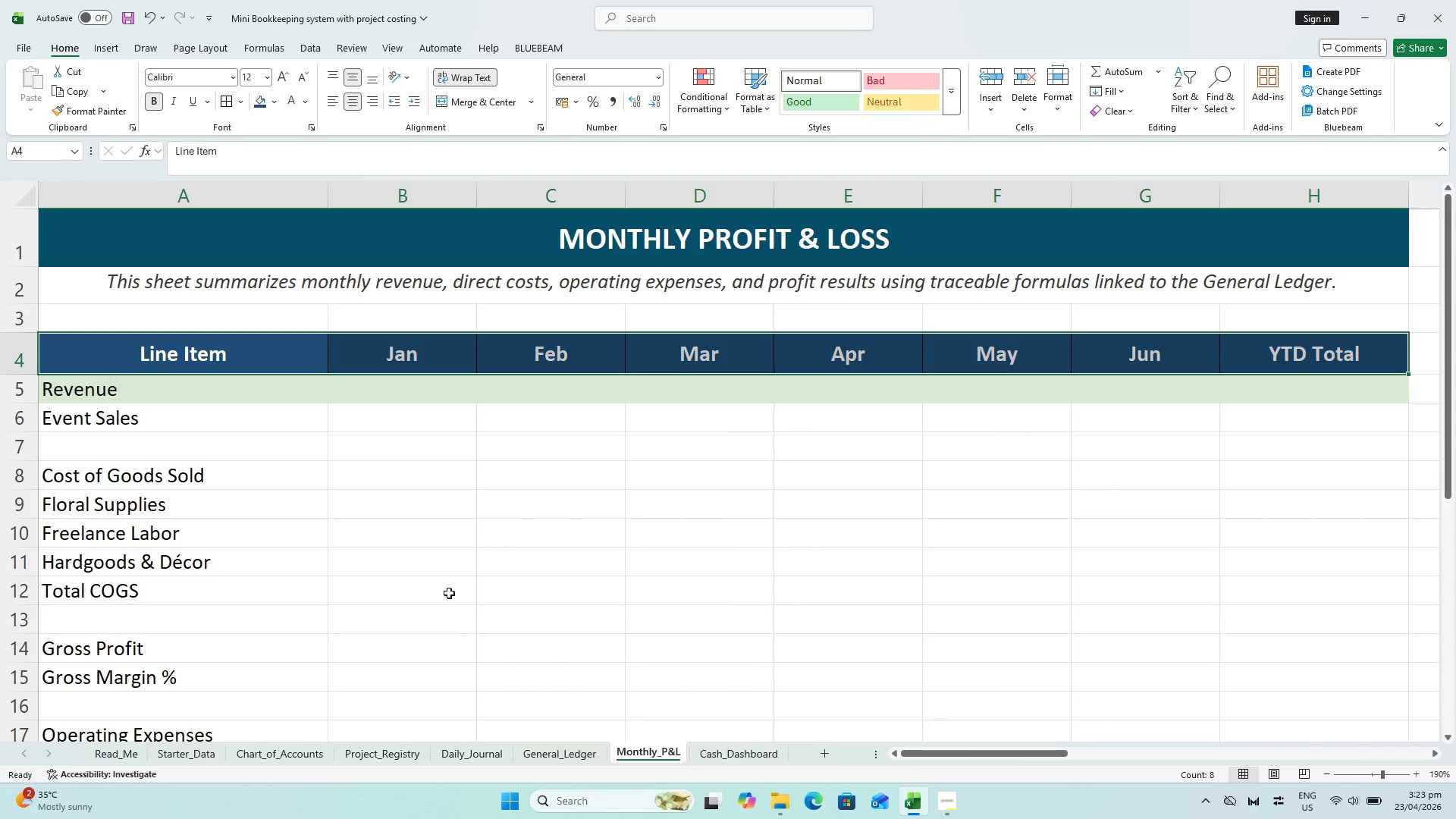 
key(Control+ControlLeft)
 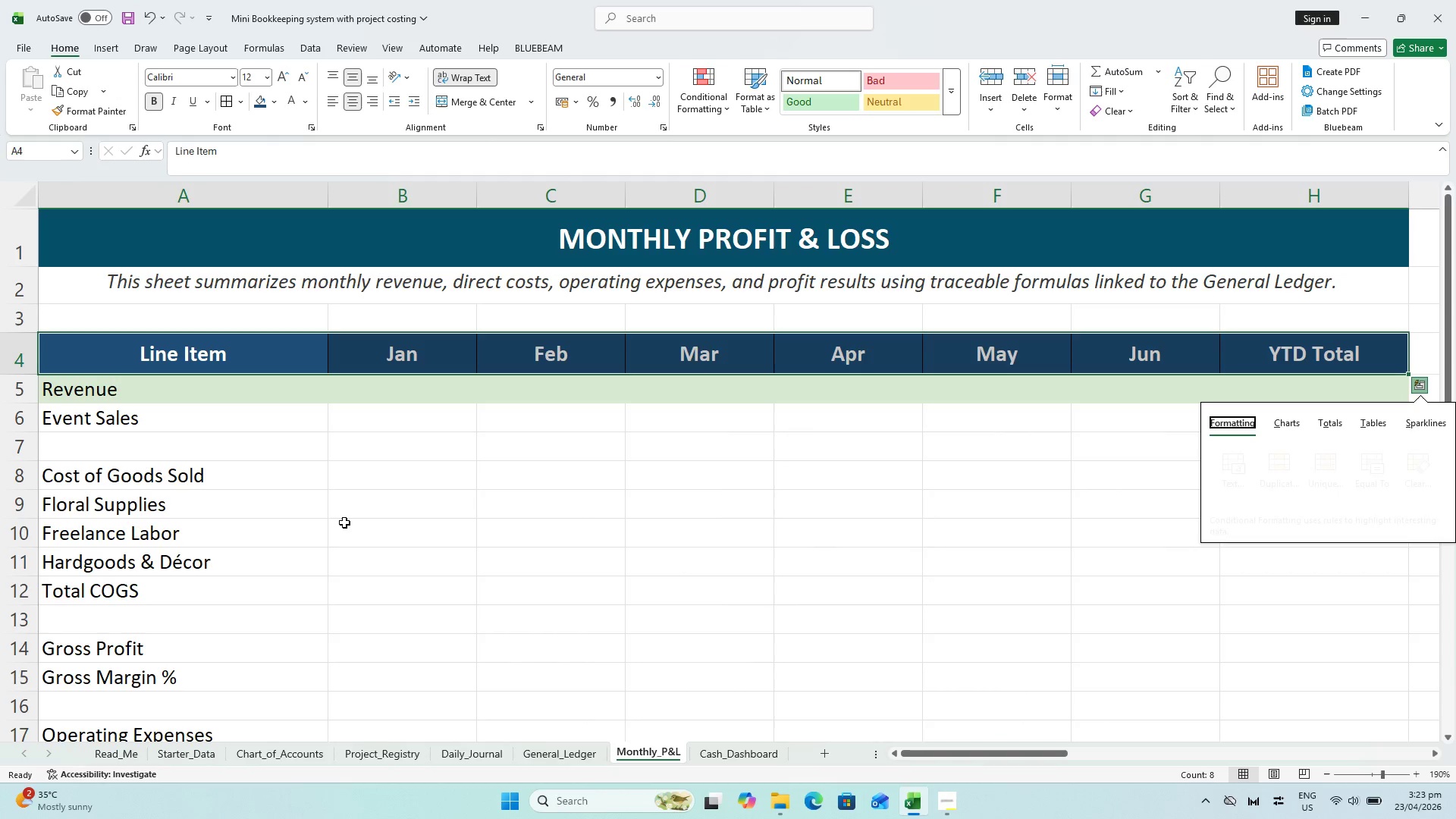 
key(Control+ControlLeft)
 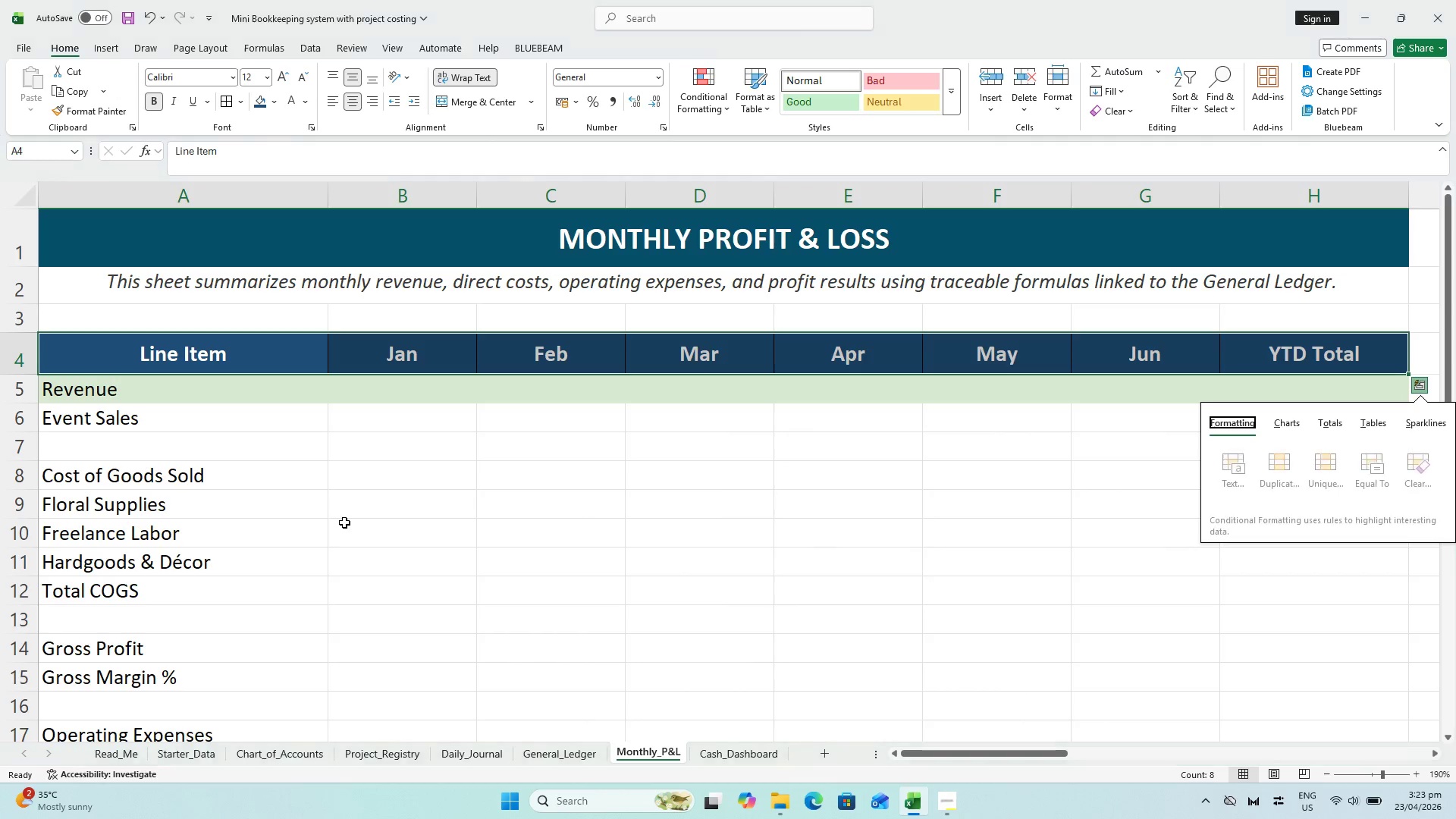 
key(Control+Z)
 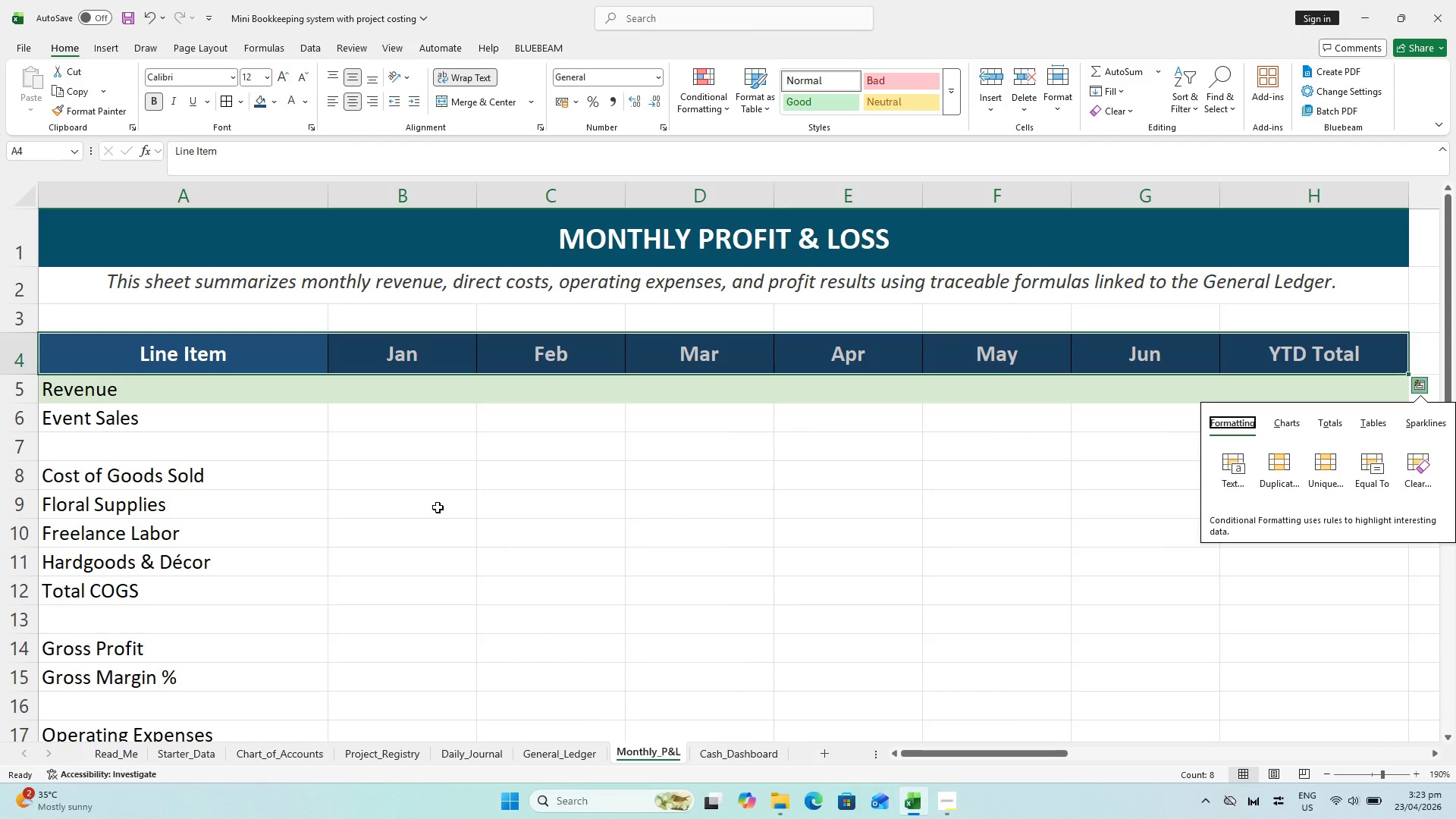 
key(Escape)
 